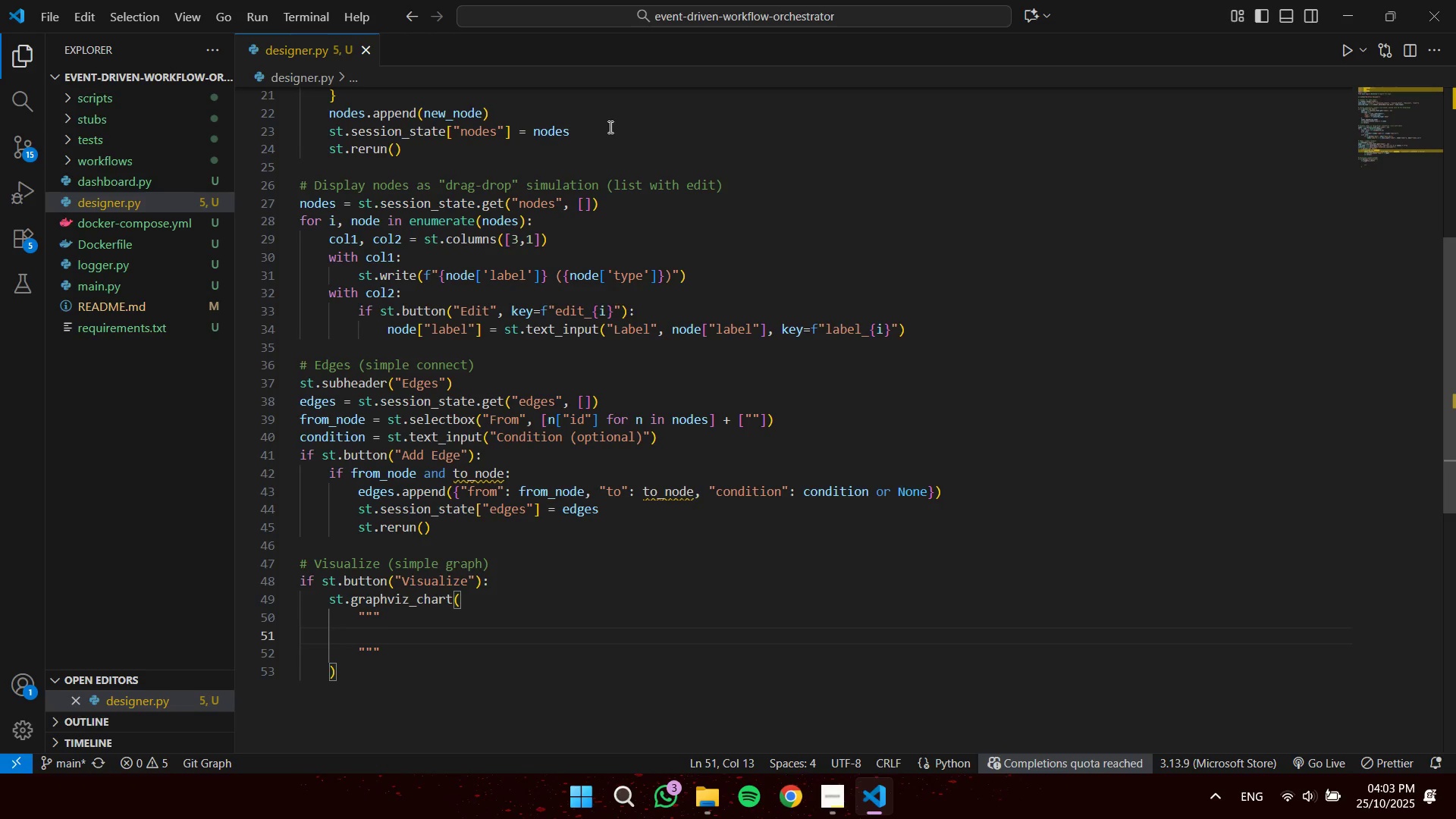 
wait(6.5)
 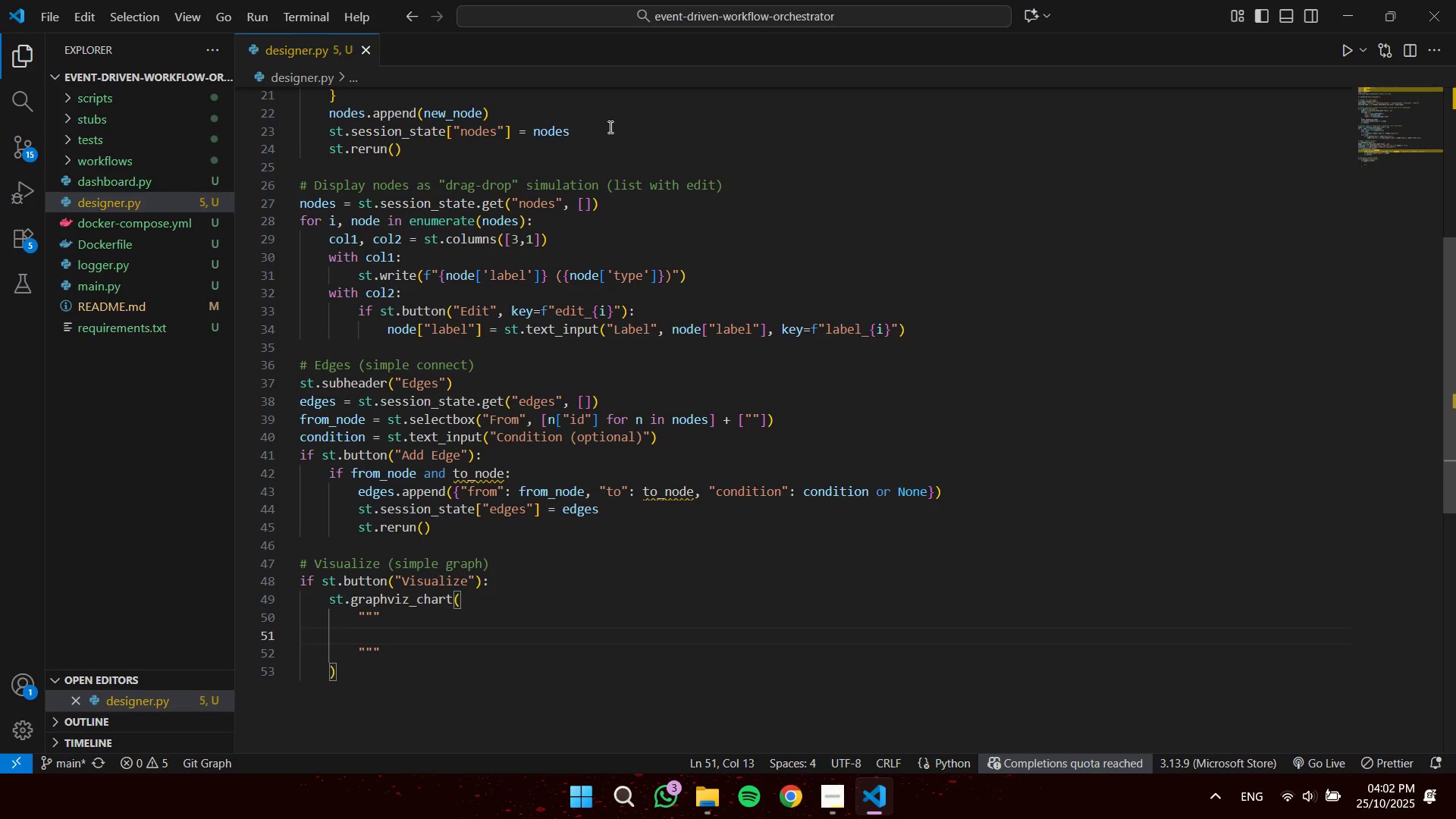 
type(digraph G {)
 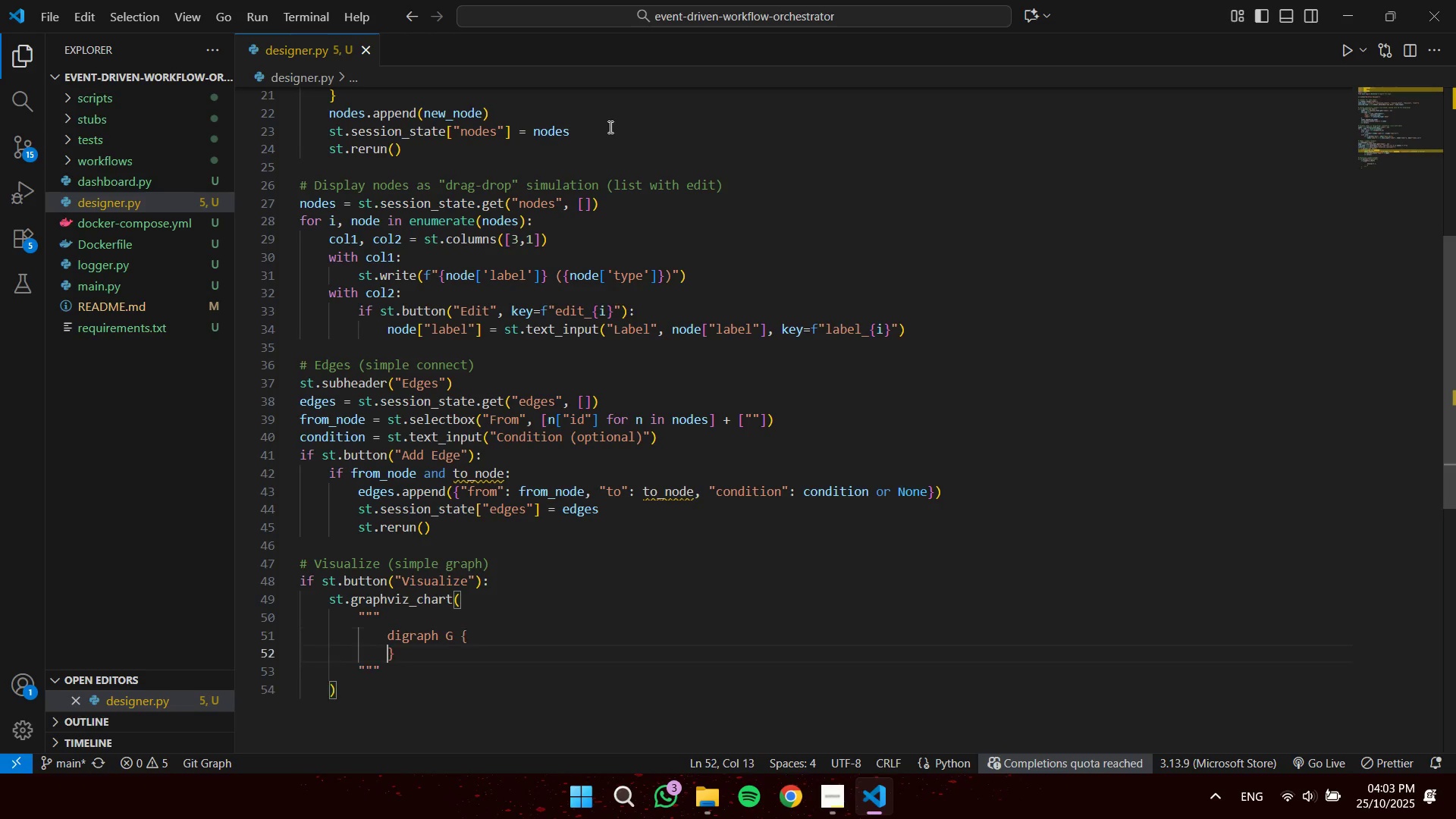 
 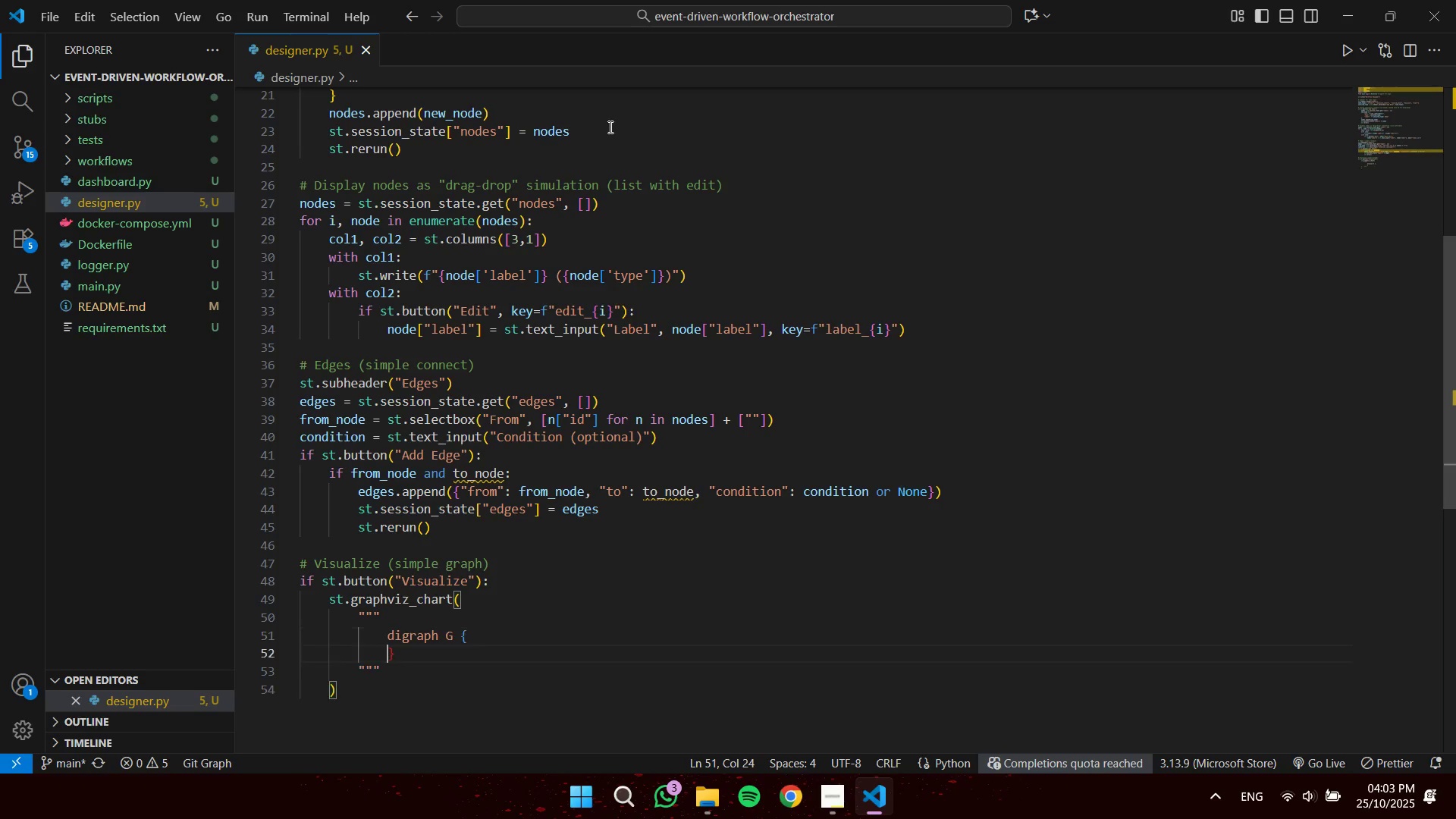 
key(Enter)
 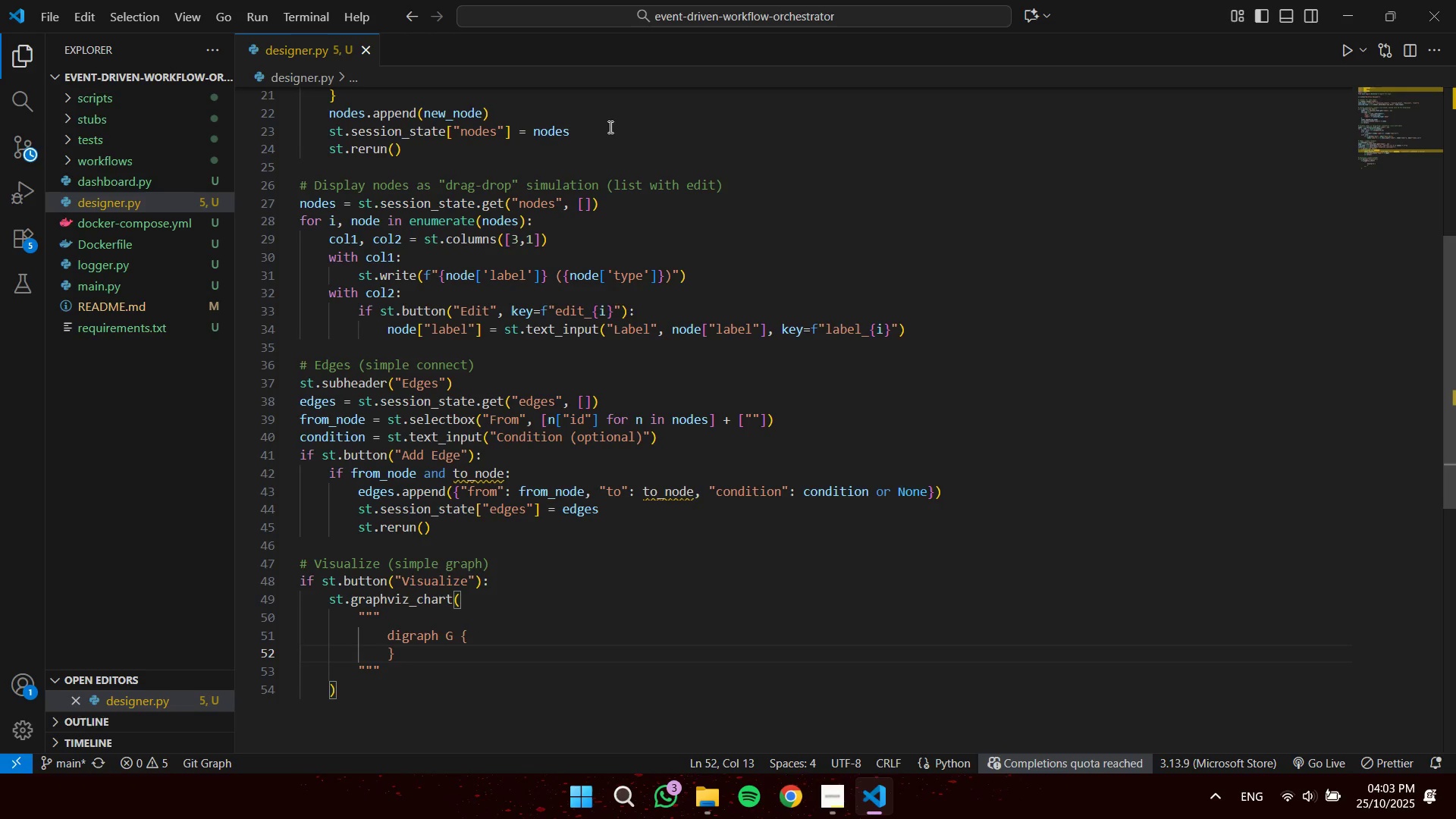 
key(Enter)
 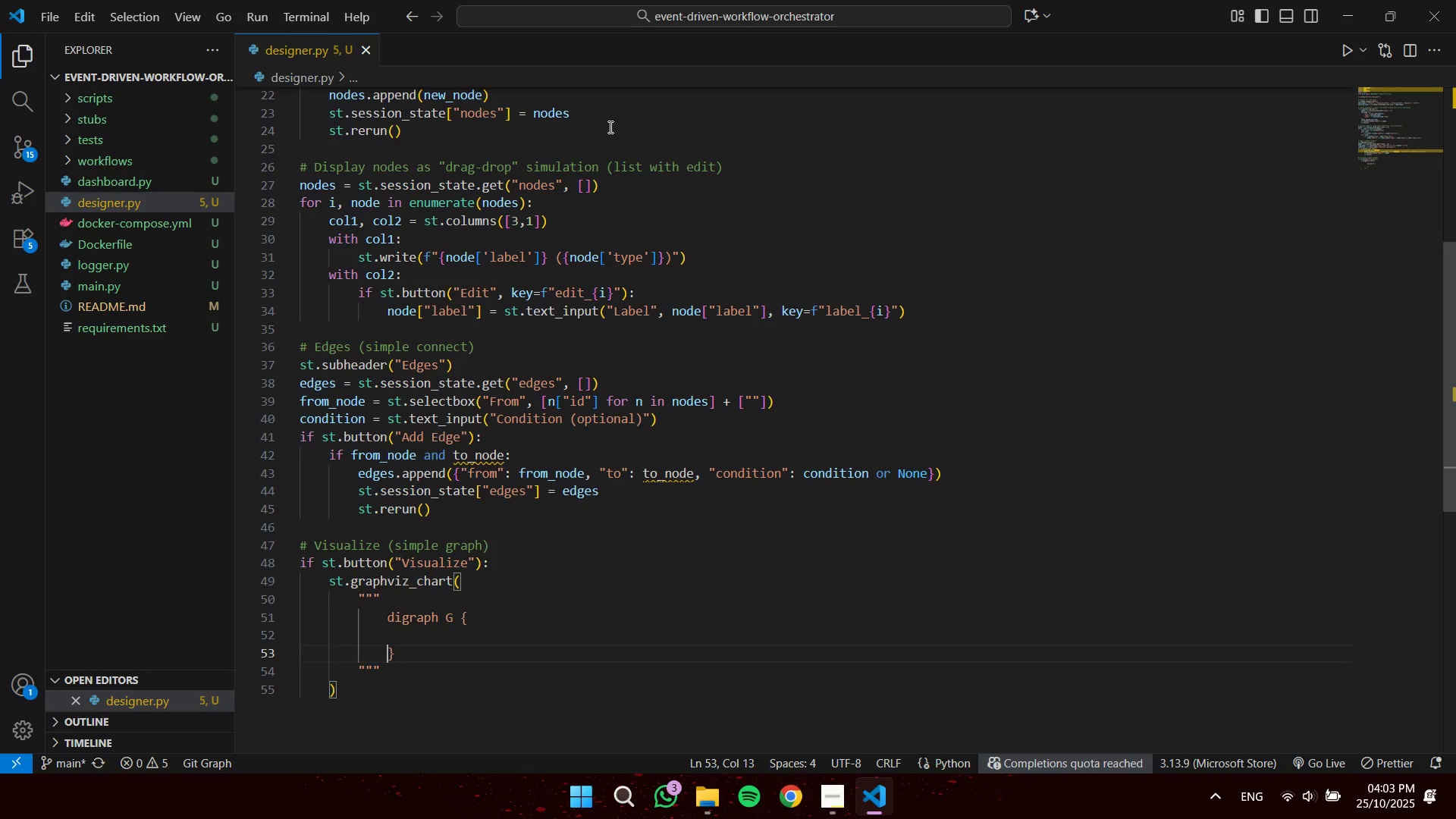 
key(ArrowUp)
 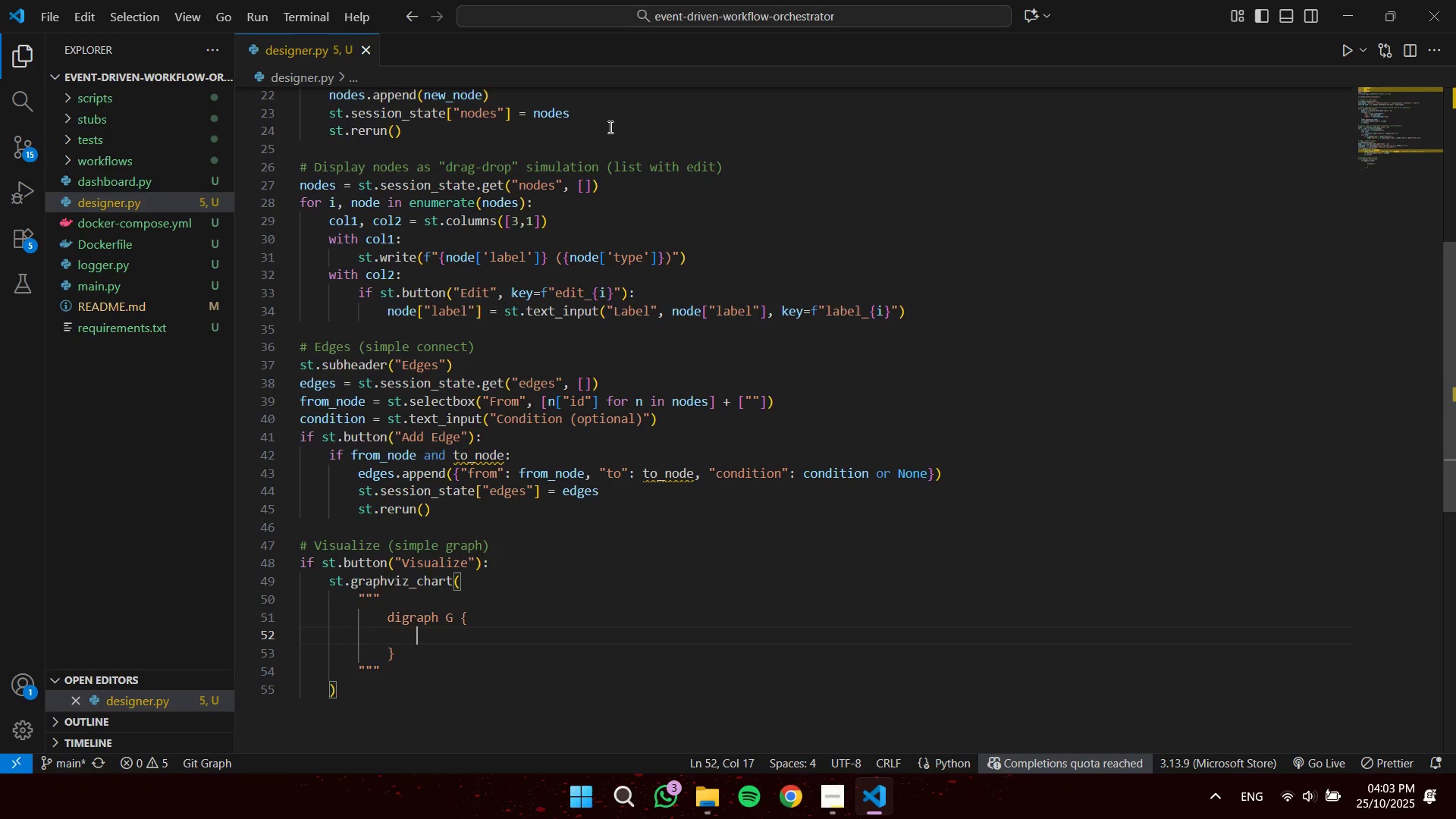 
key(Tab)
type(start -> reconcile;)
 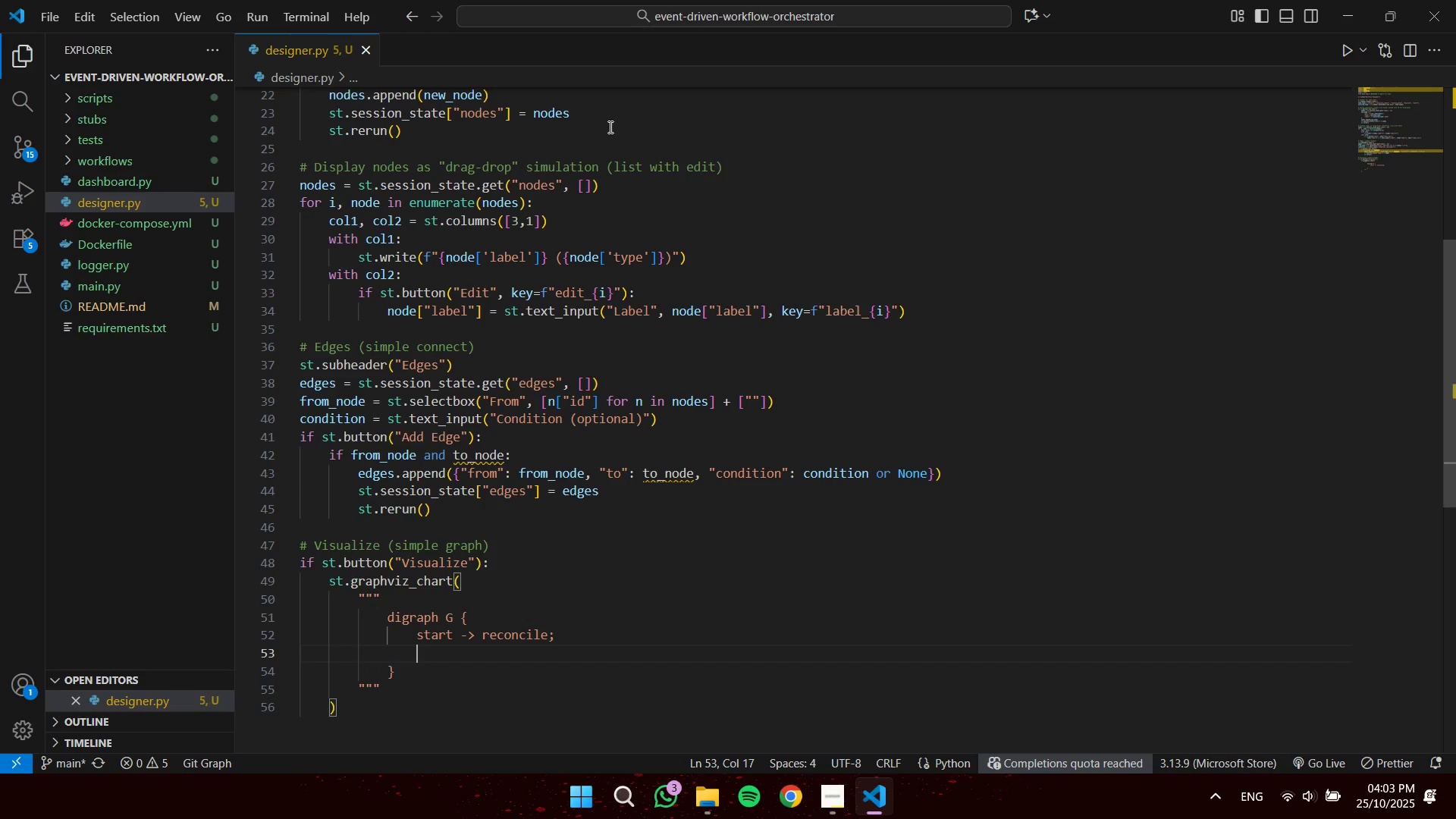 
 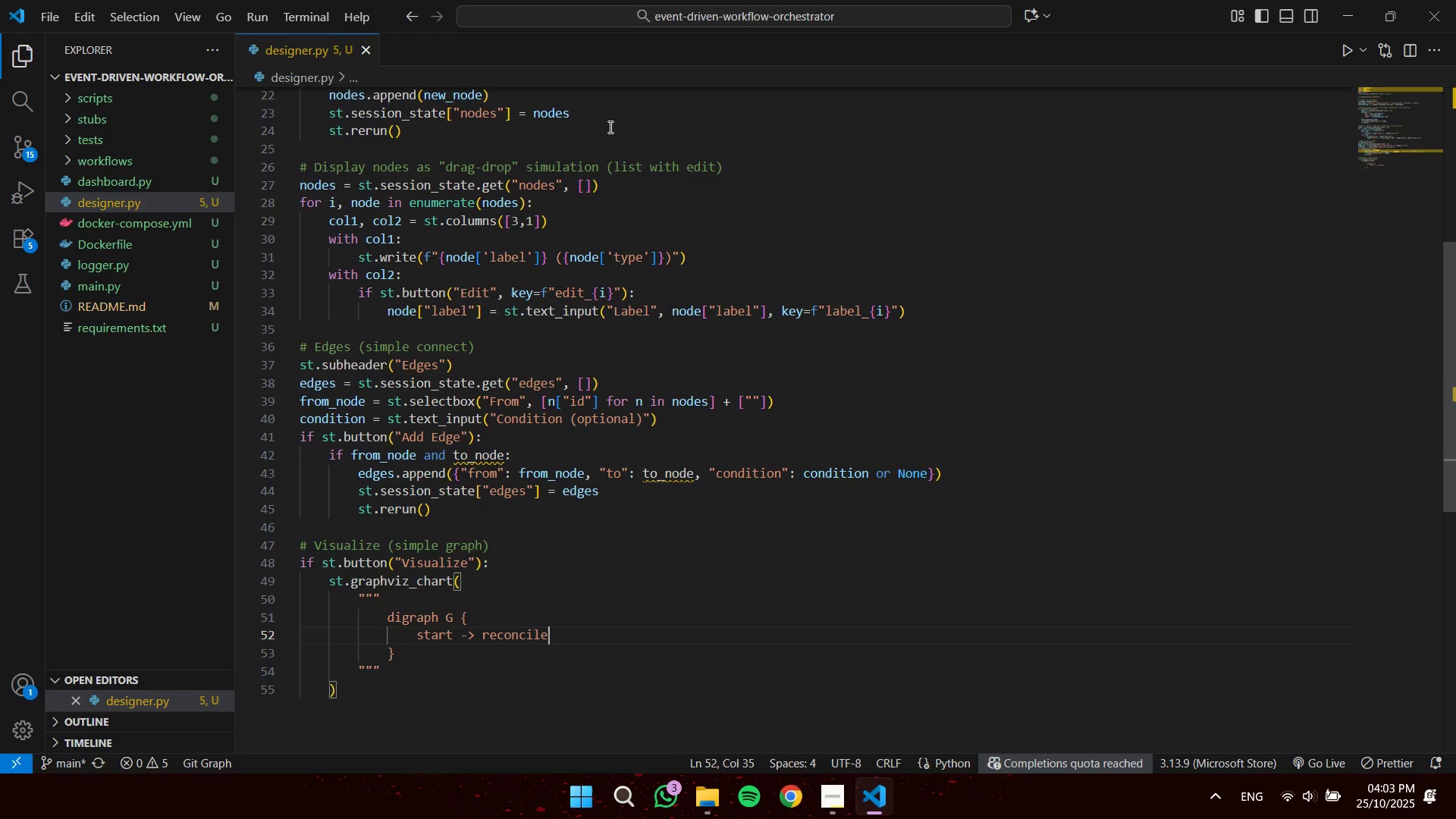 
key(Enter)
 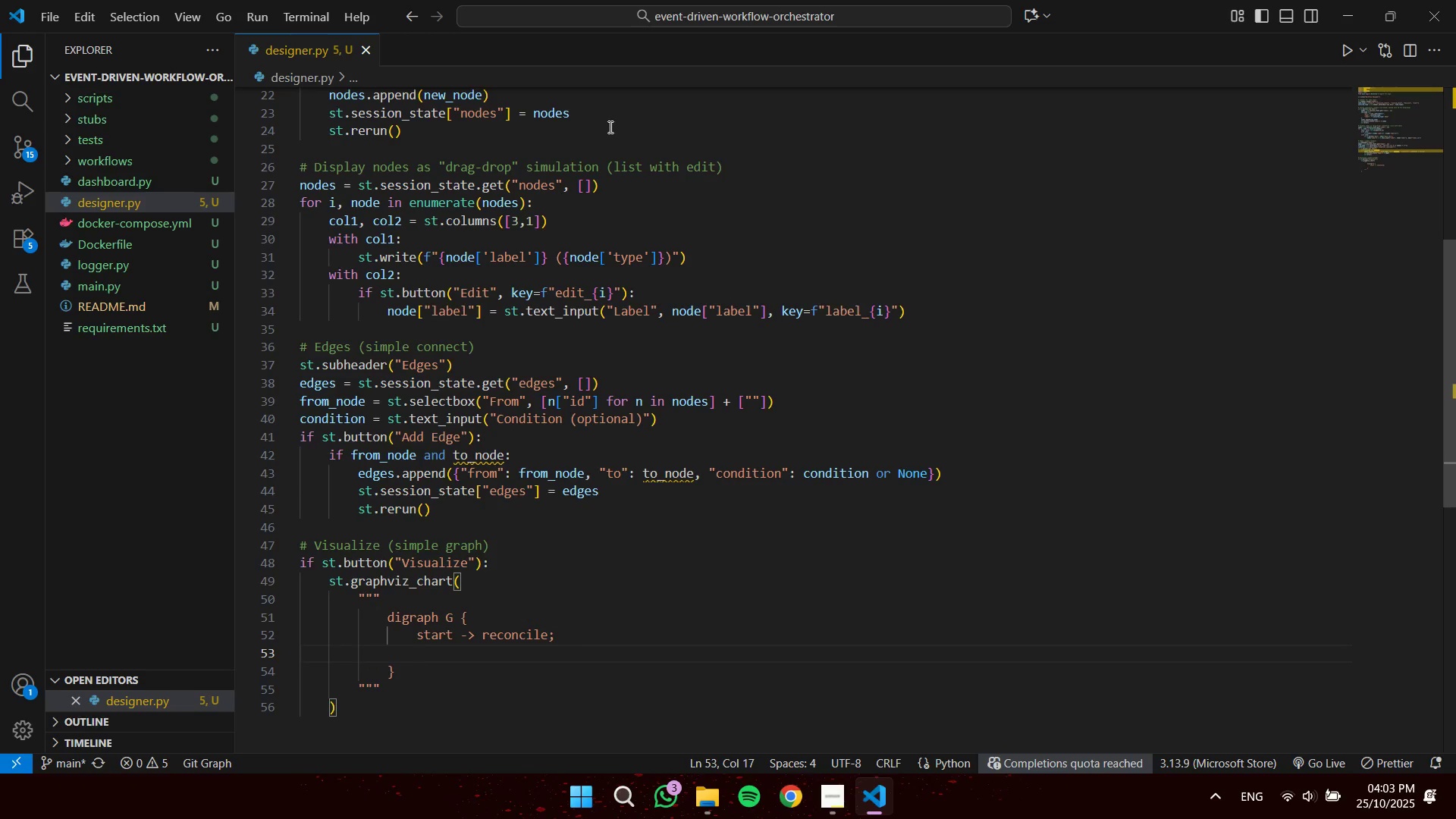 
type(e)
key(Backspace)
type(reconcile -> restockl;)
key(Backspace)
key(Backspace)
type(;)
 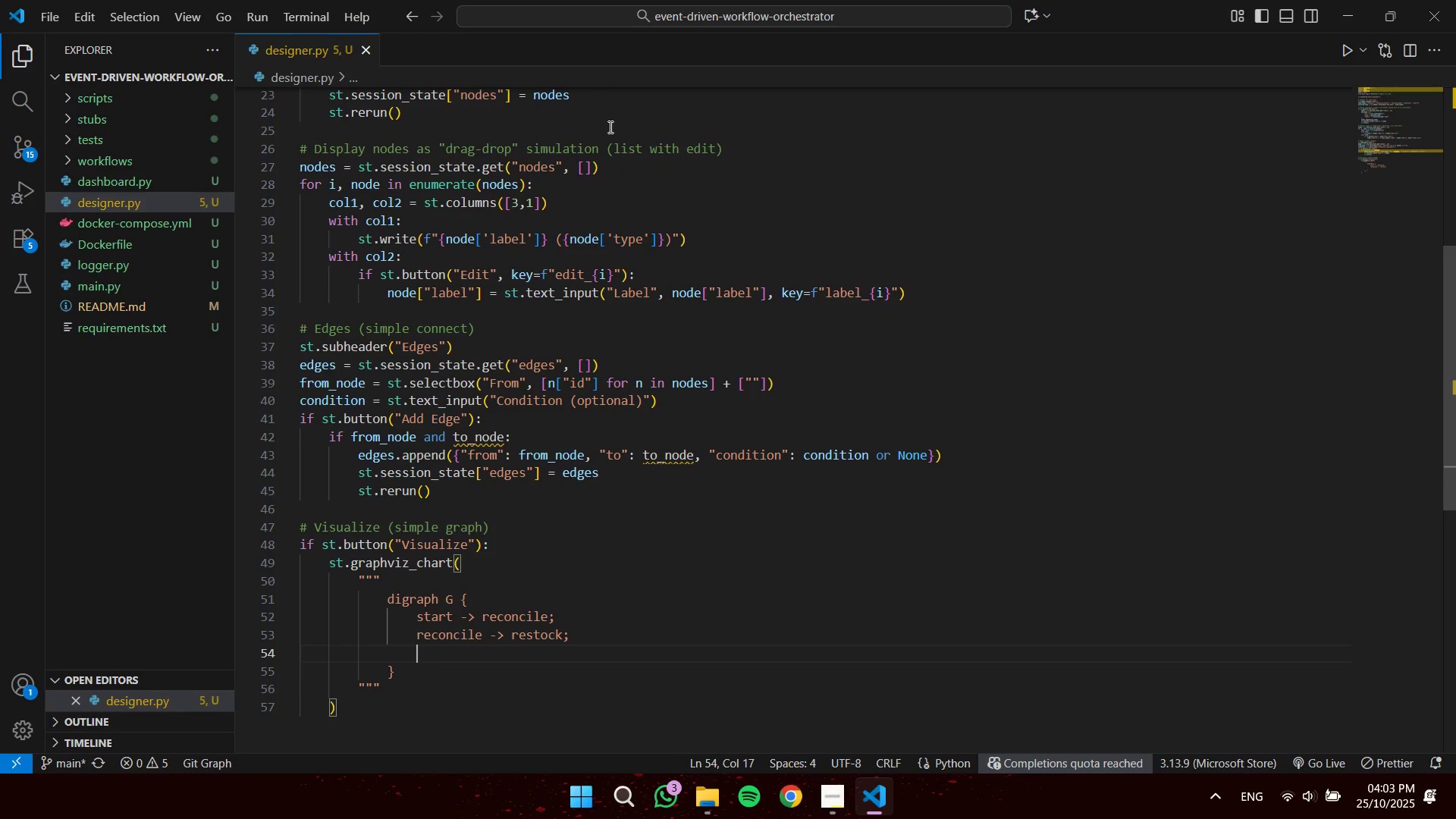 
 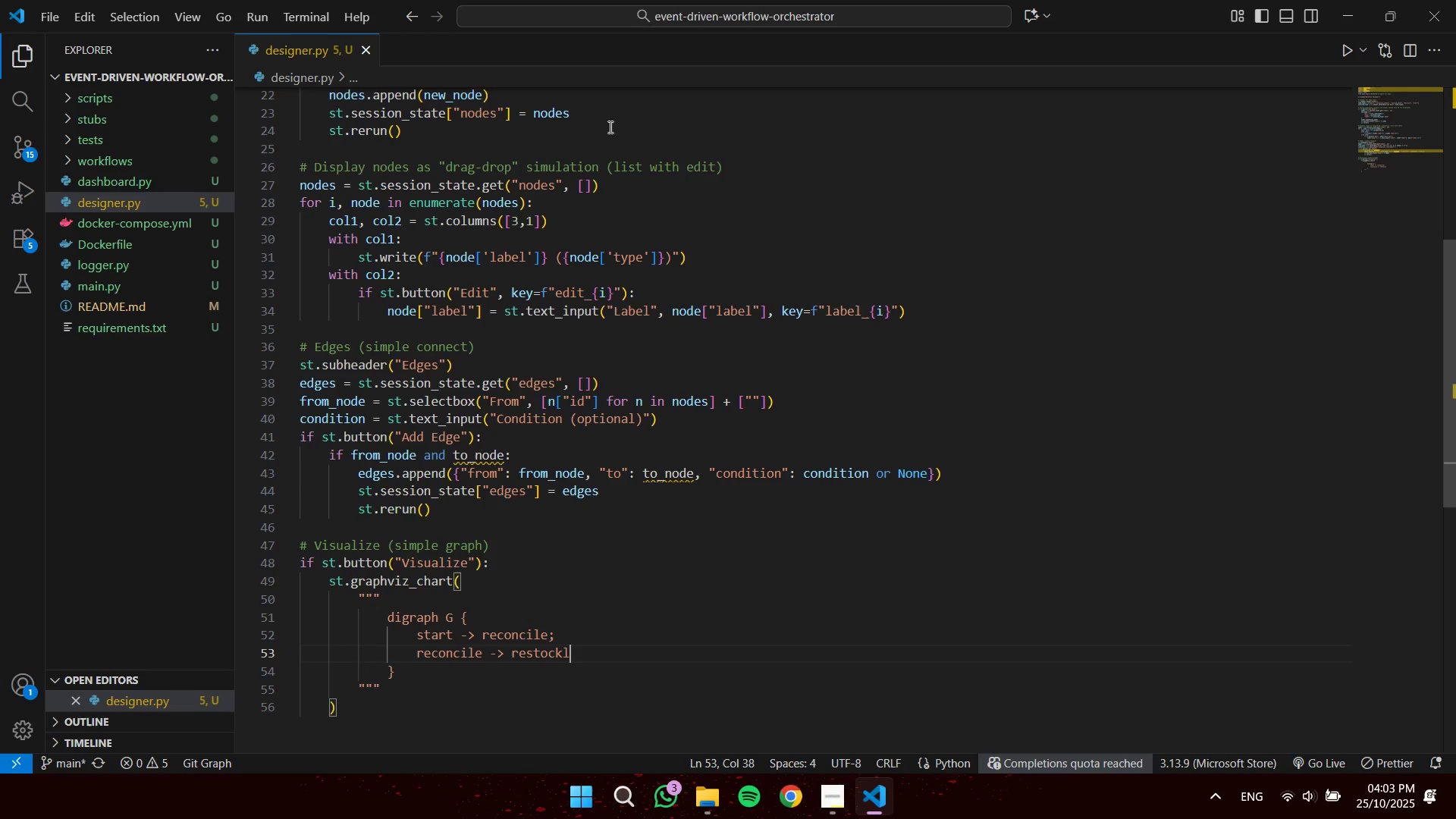 
key(Enter)
 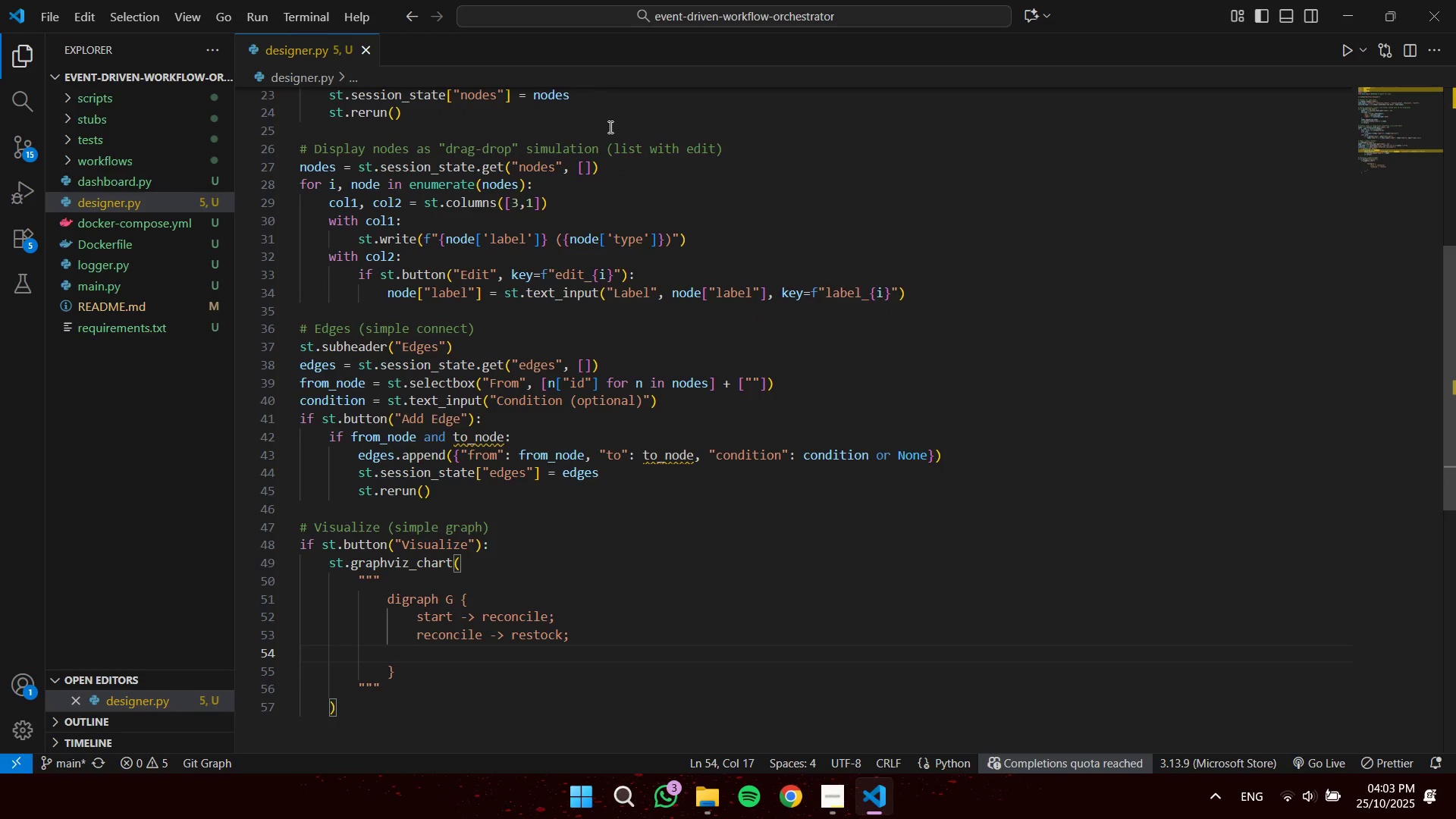 
type(resotck)
key(Backspace)
key(Backspace)
key(Backspace)
key(Backspace)
type(tock -> alert [label="low)
 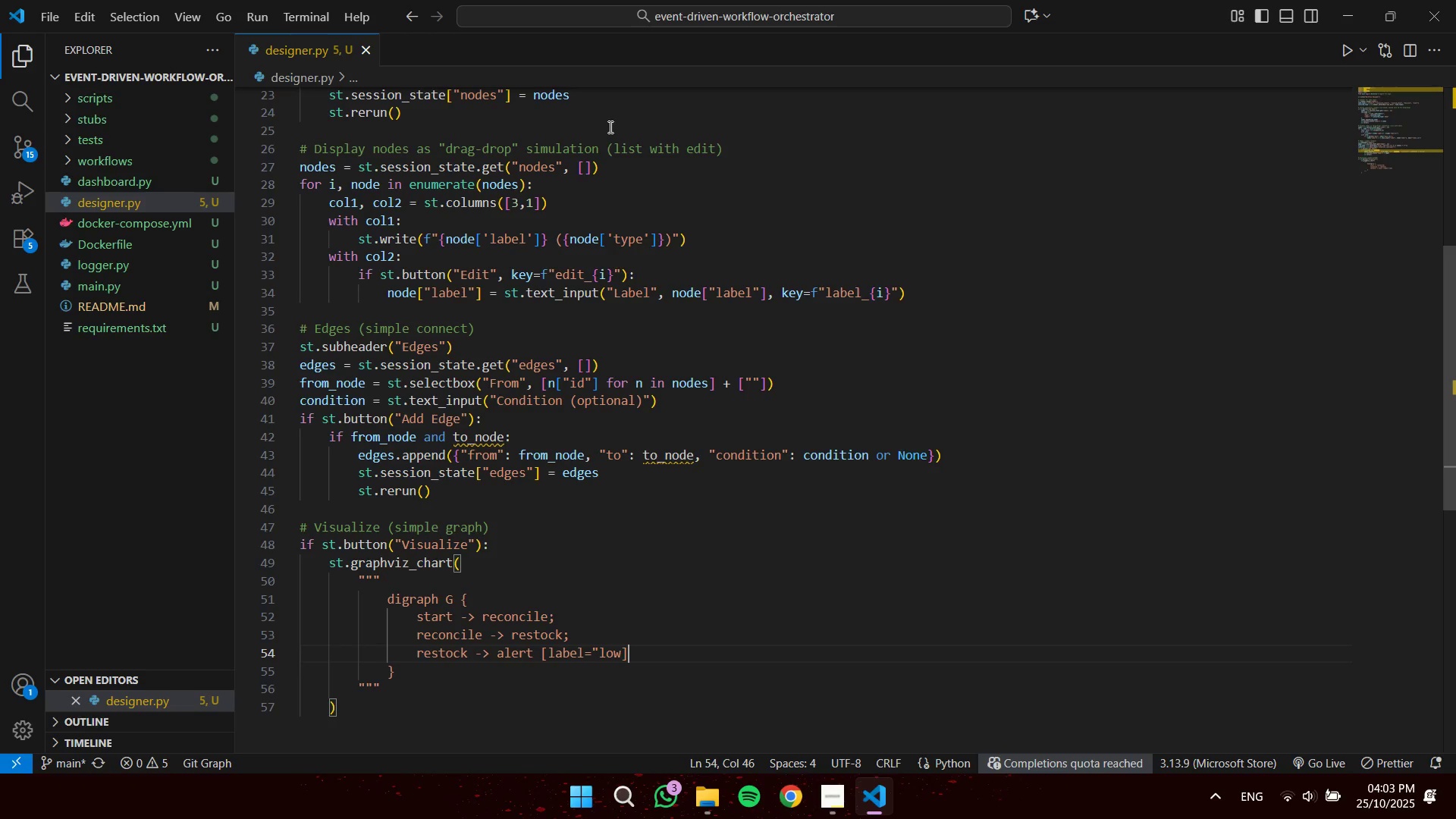 
 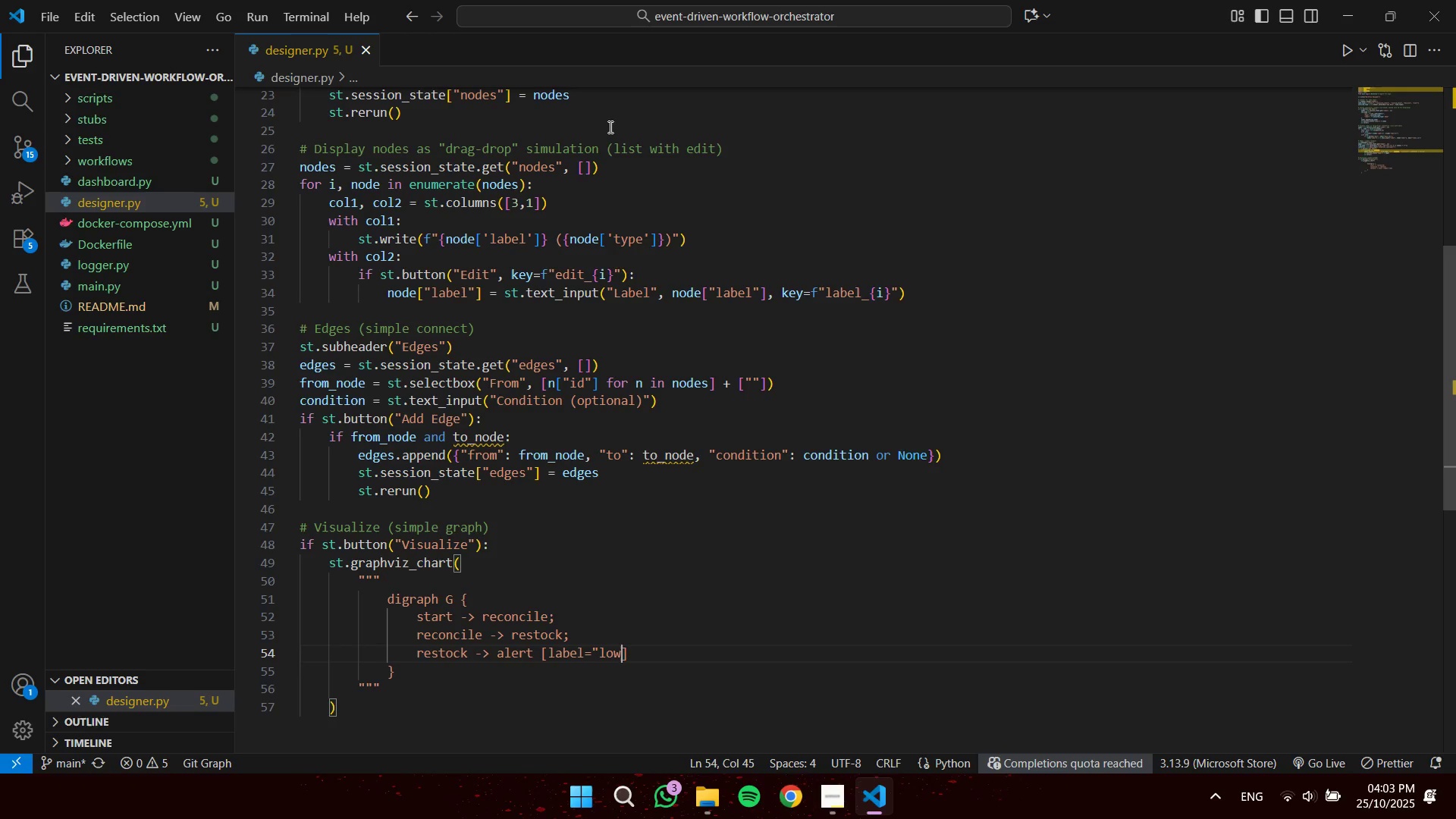 
key(ArrowRight)
 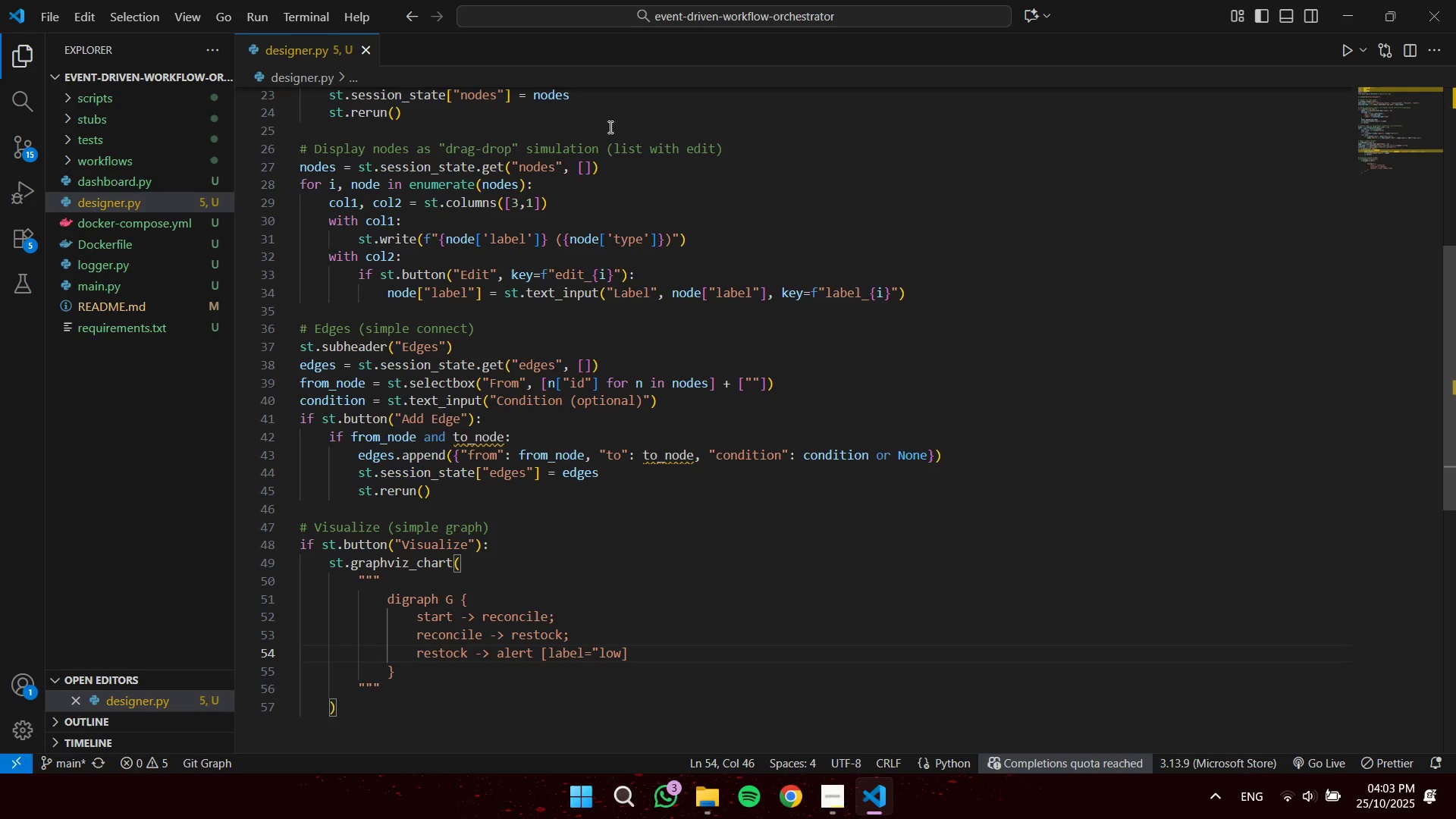 
key(ArrowLeft)
 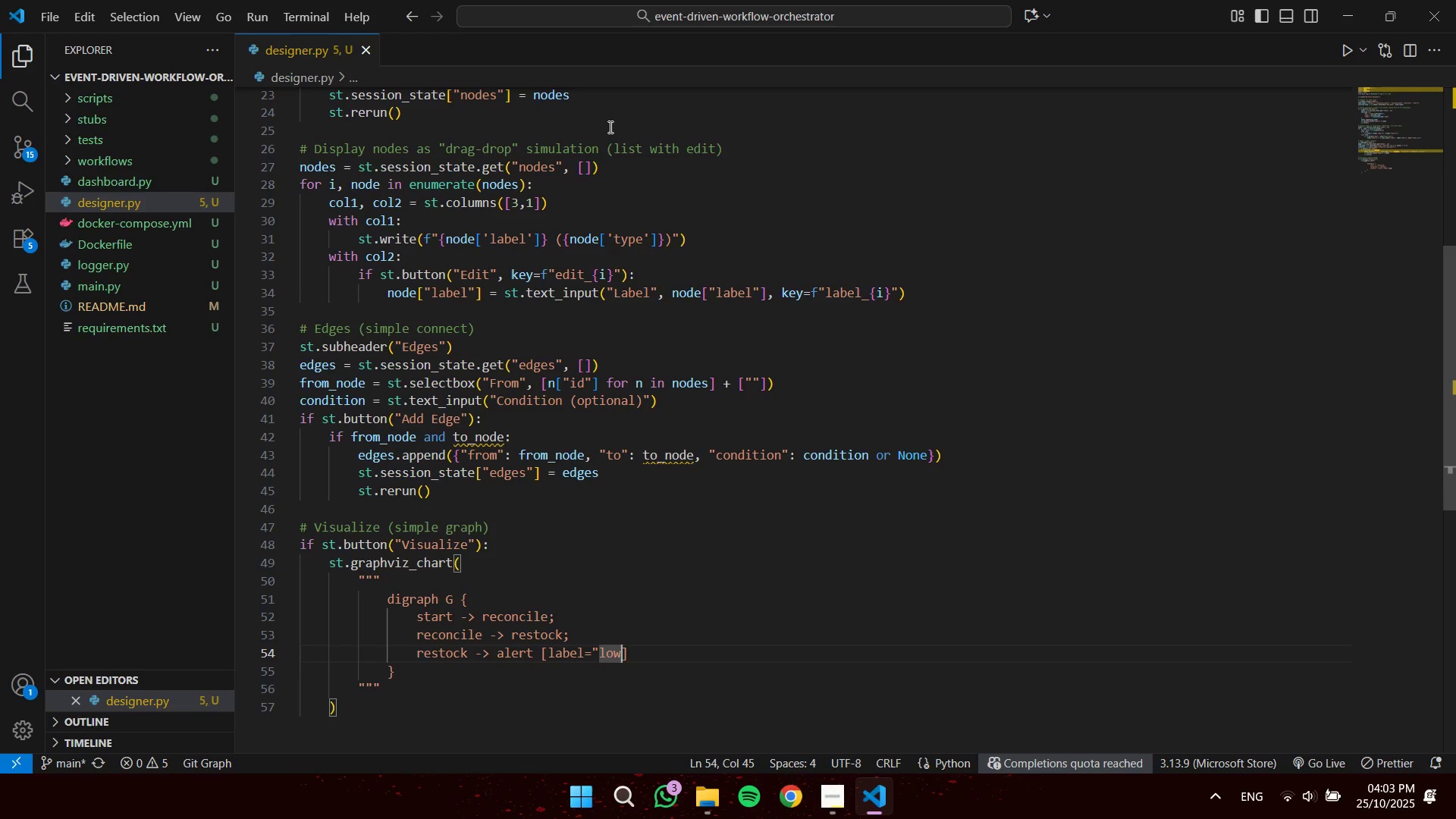 
key(Shift+Quote)
 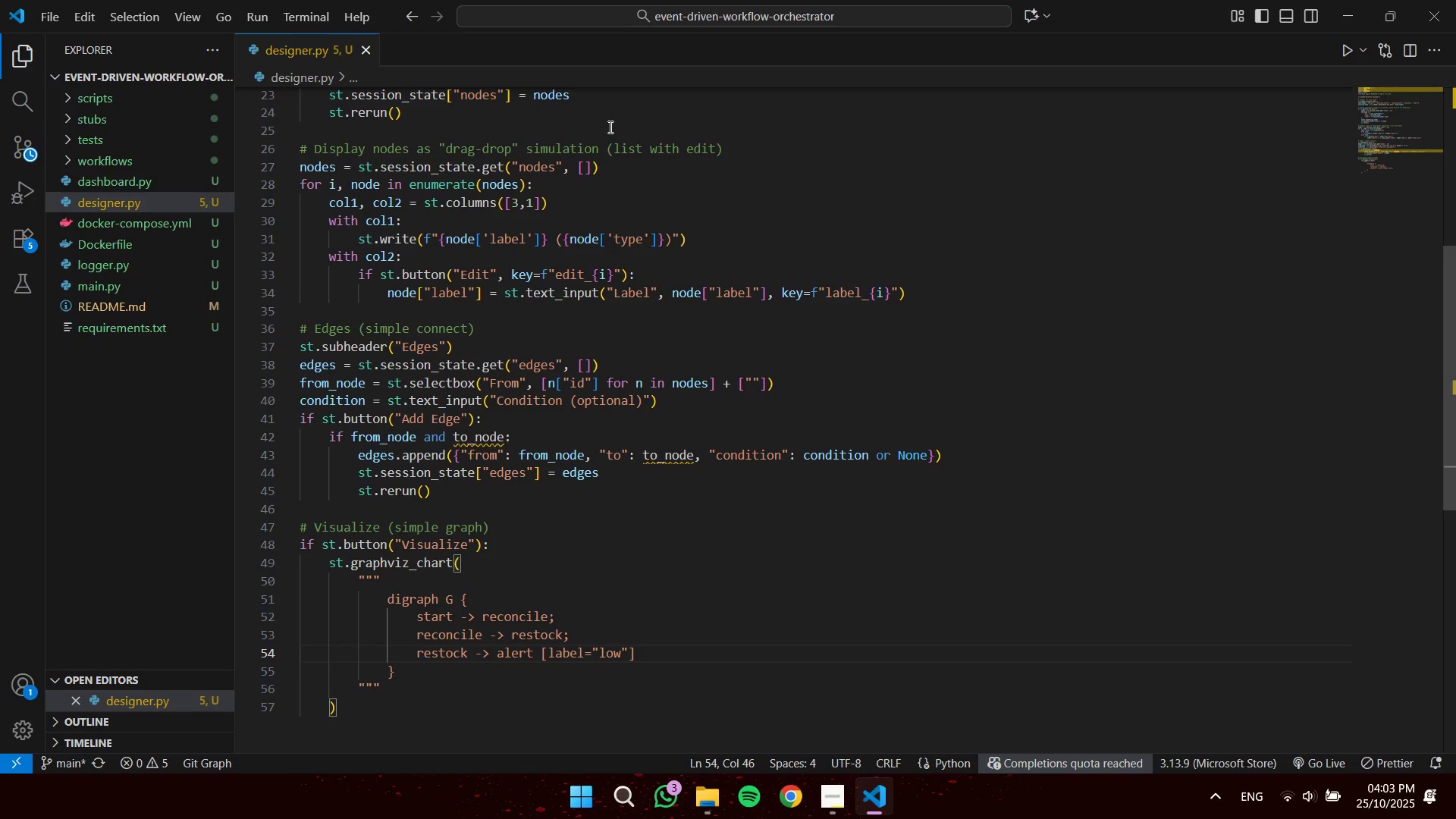 
key(ArrowRight)
 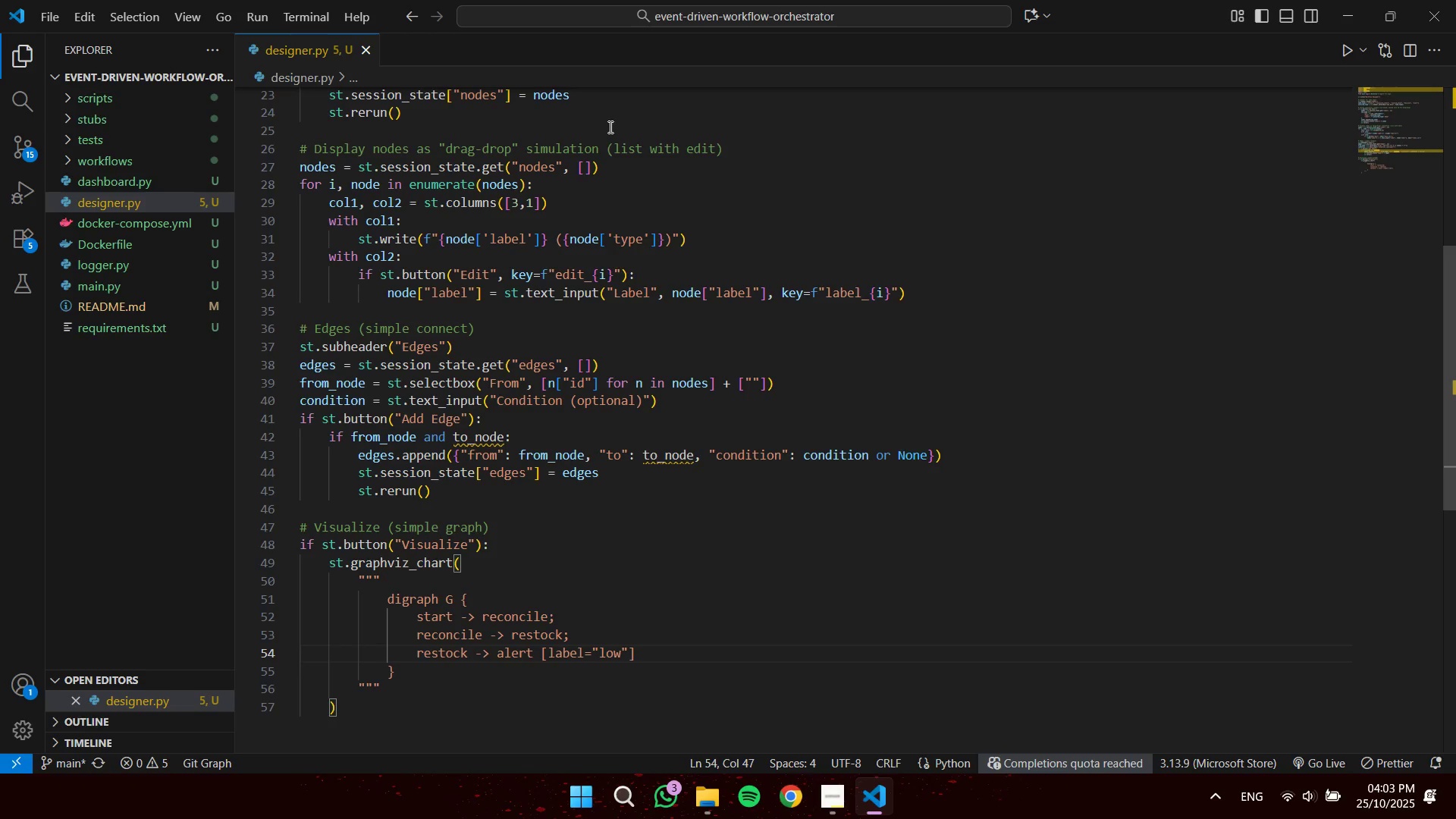 
key(Semicolon)
 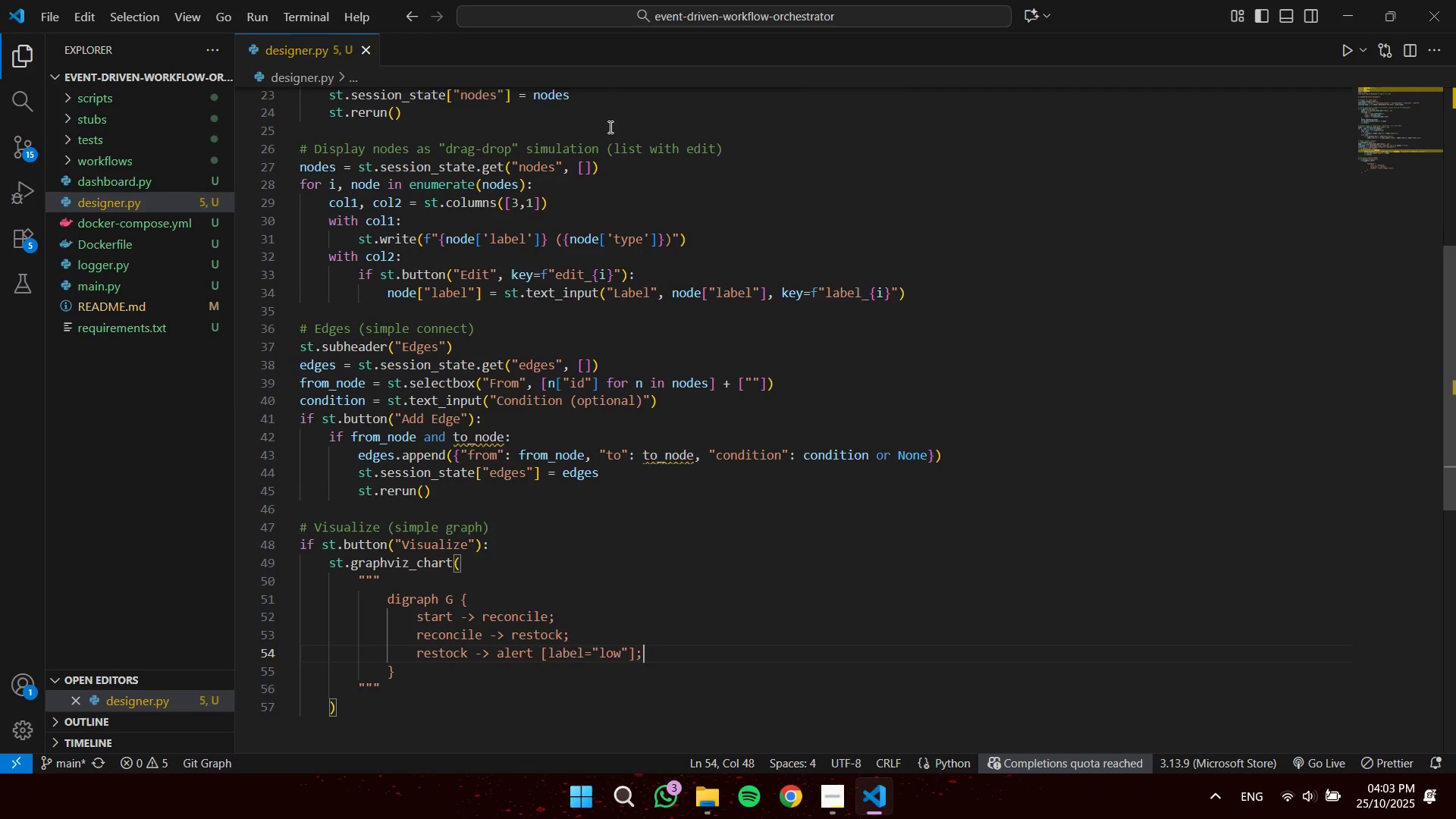 
key(Enter)
 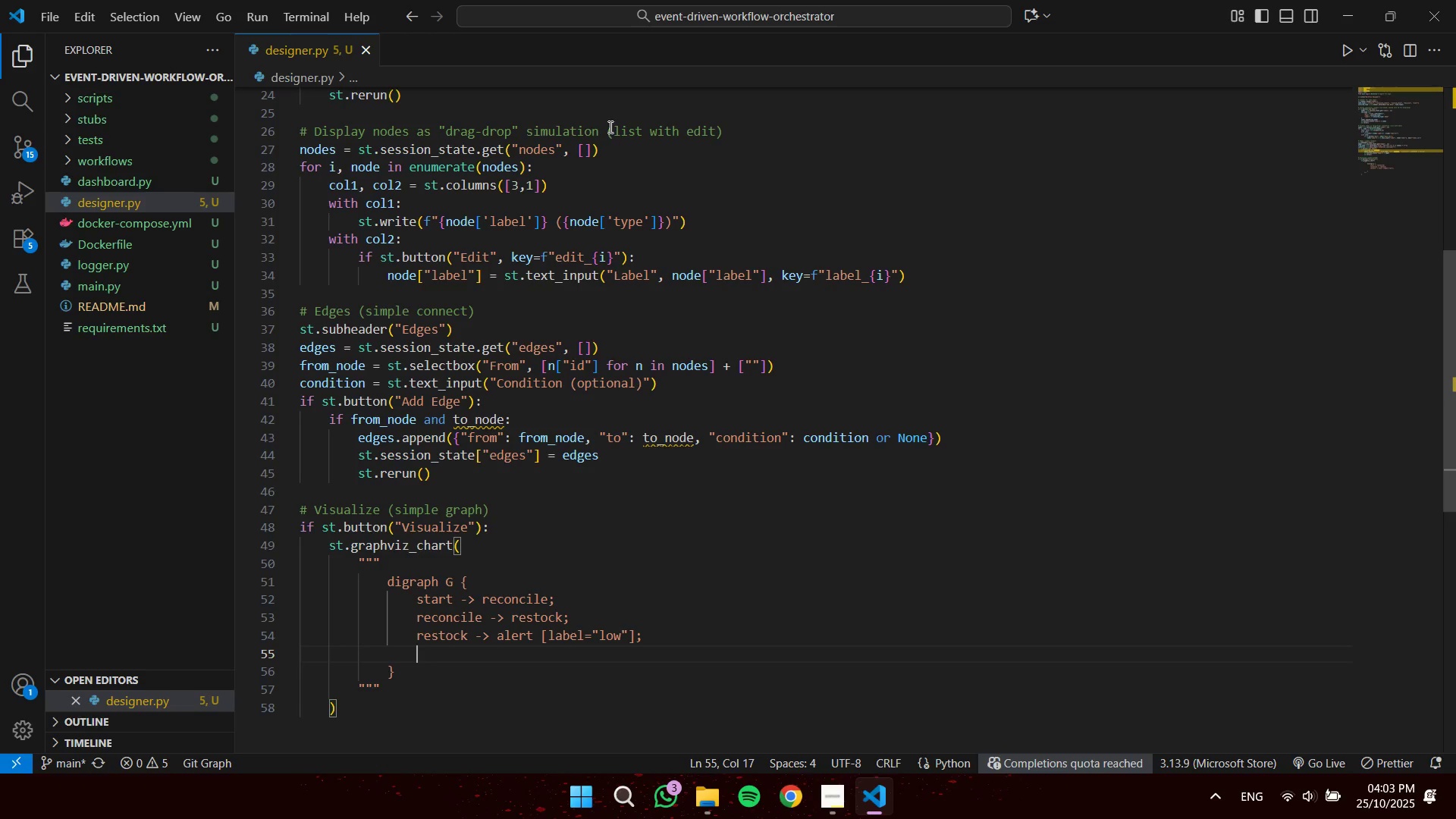 
type(restock -> end [label="")
 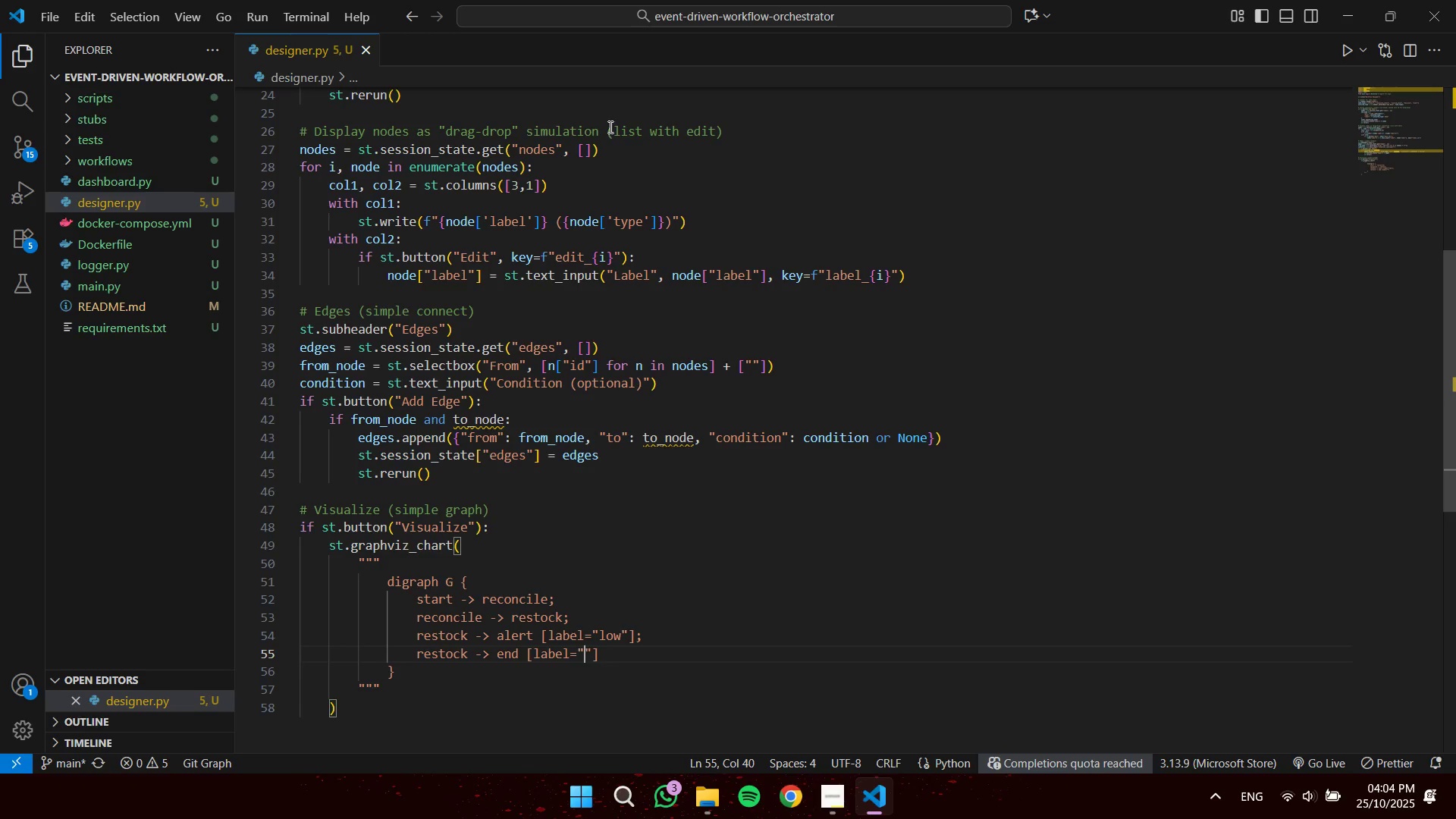 
 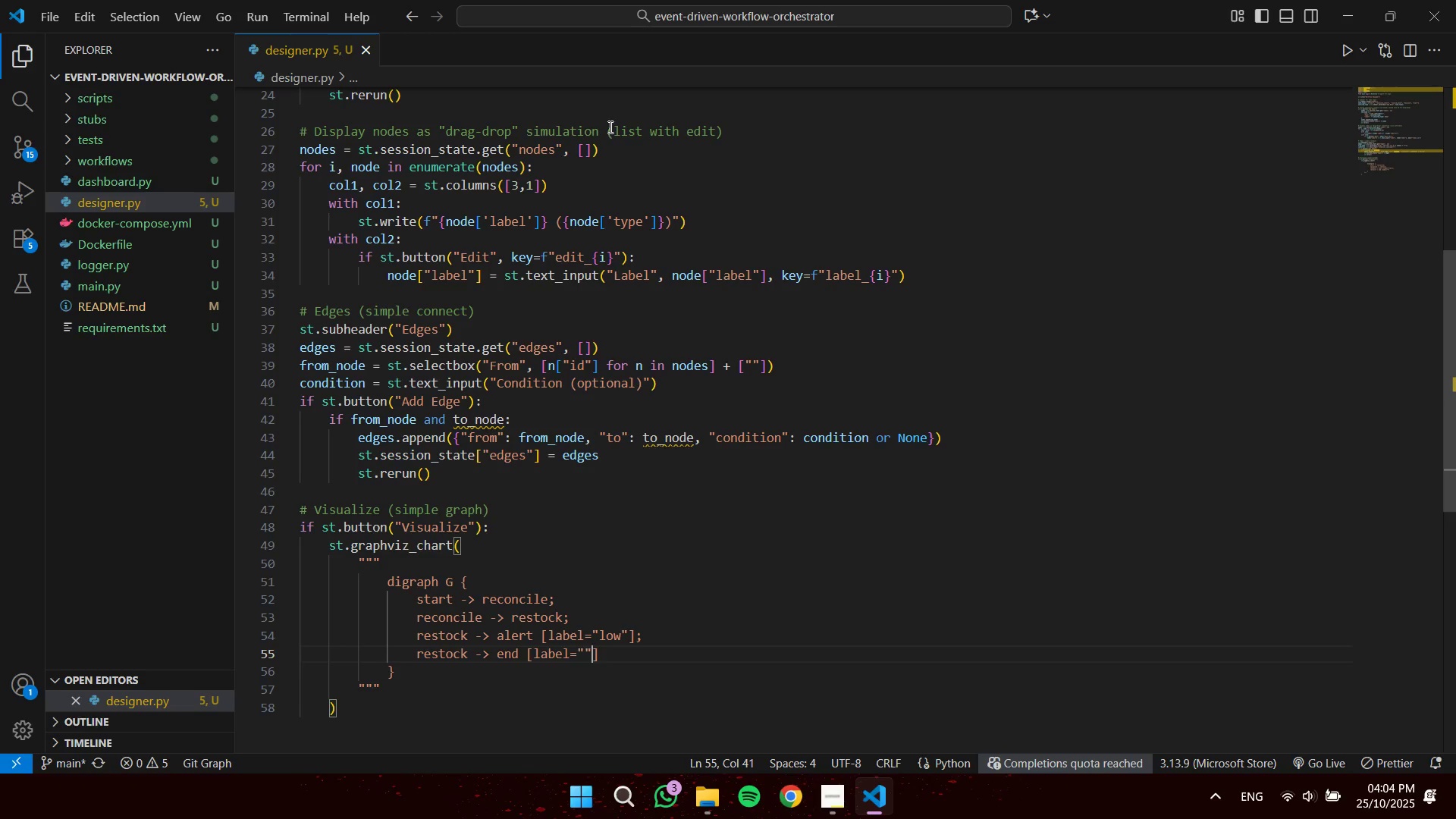 
key(ArrowLeft)
 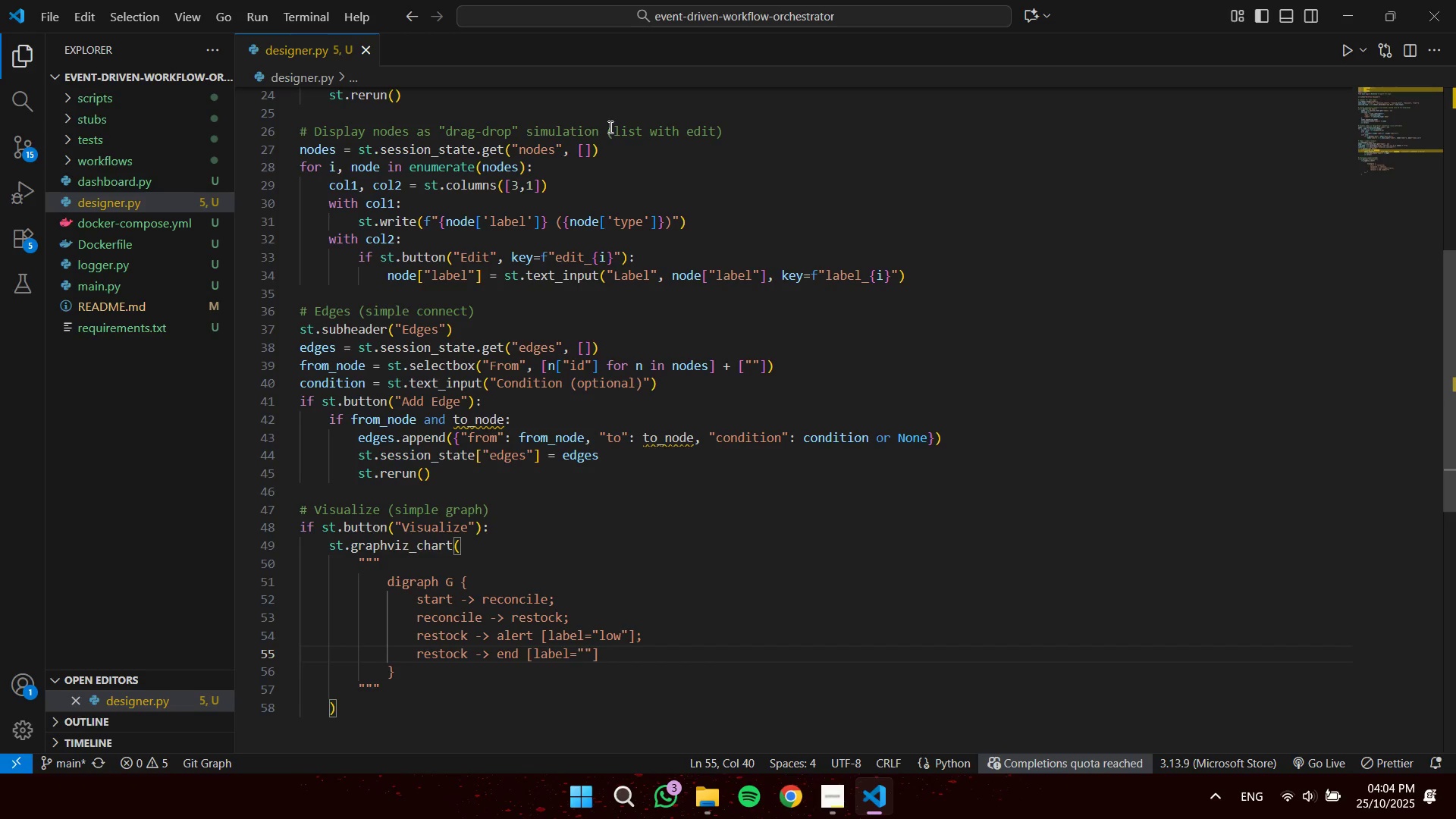 
type(ok)
 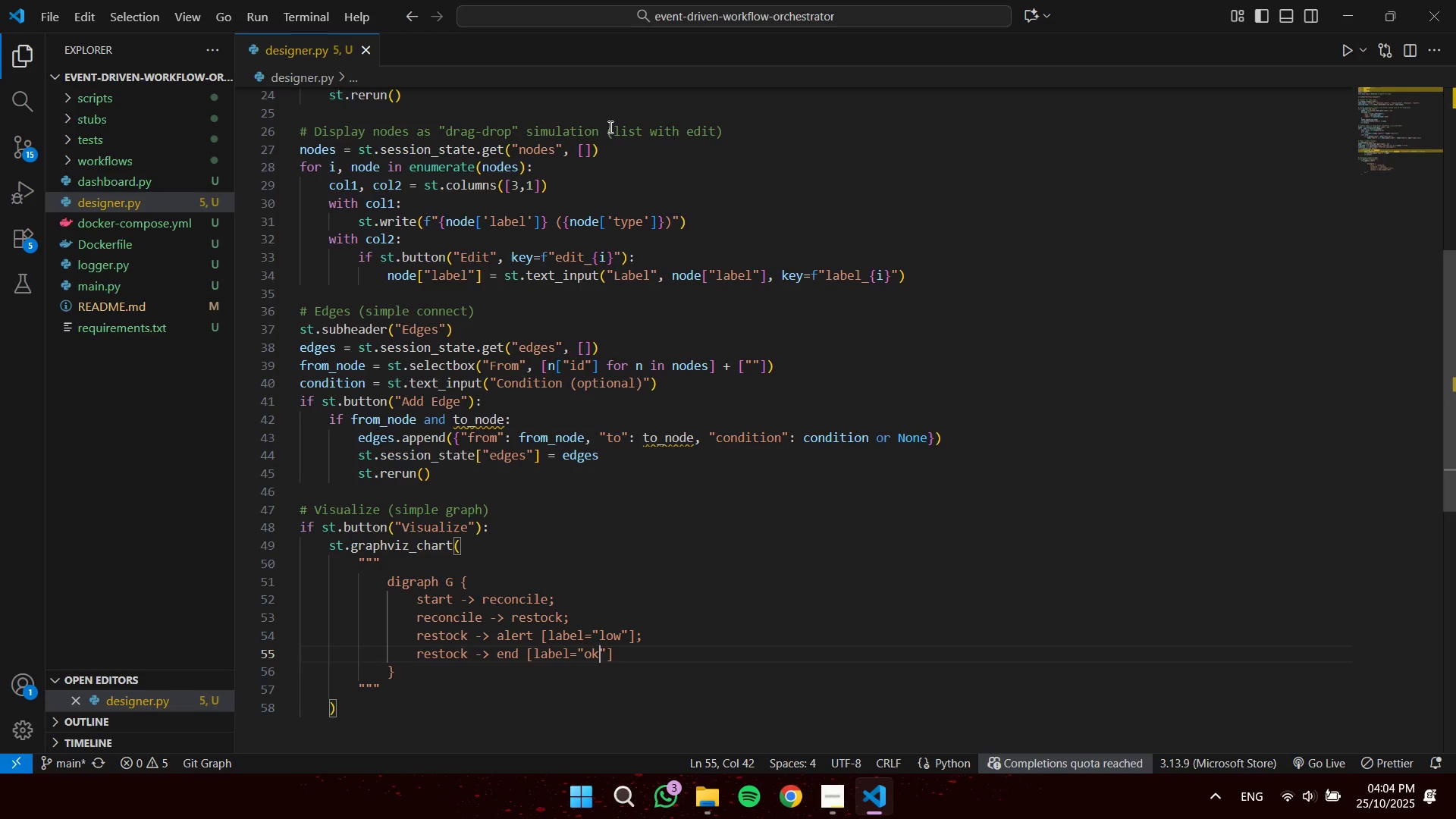 
key(ArrowRight)
 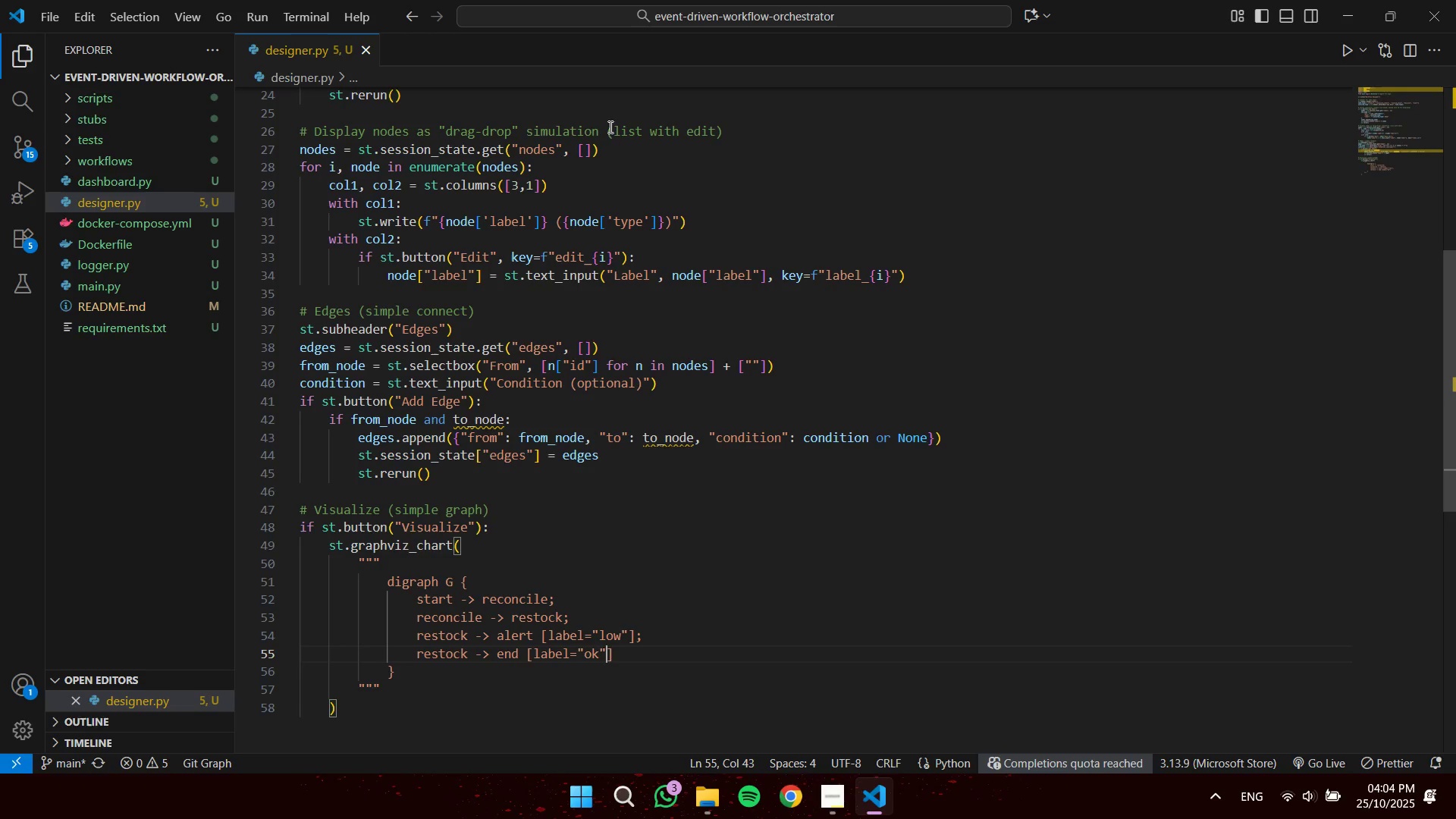 
key(ArrowRight)
 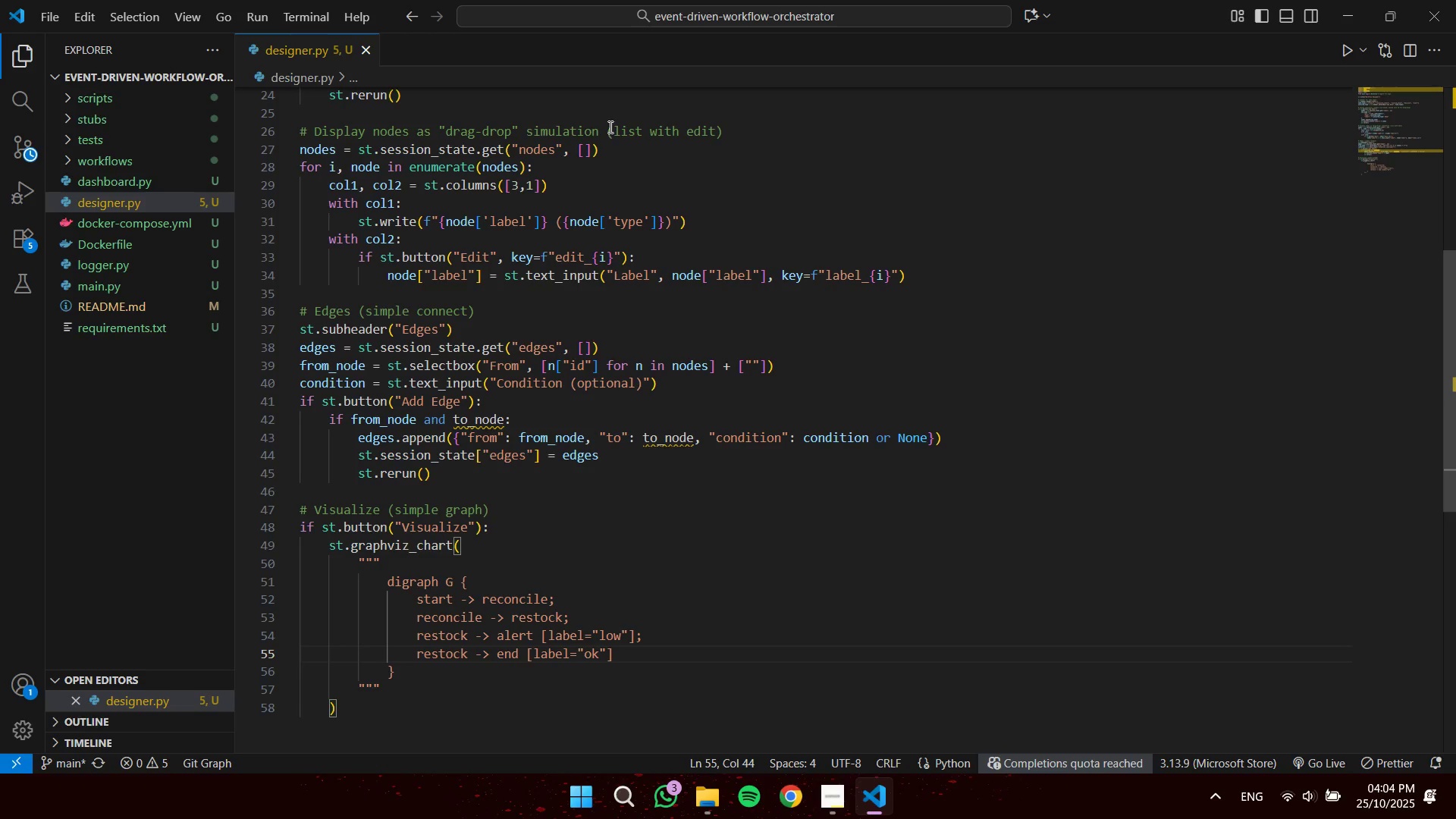 
key(Semicolon)
 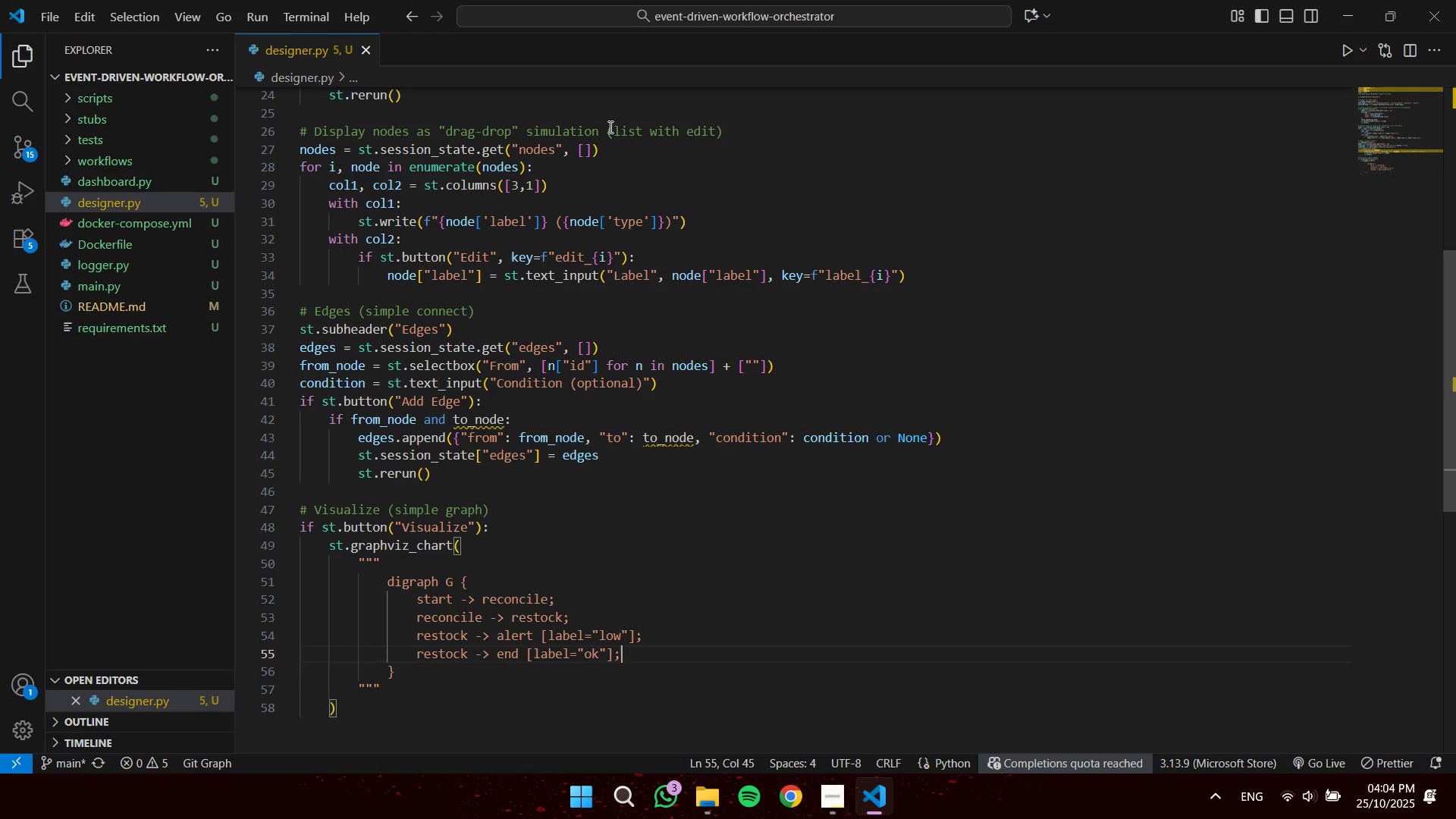 
key(ArrowDown)
 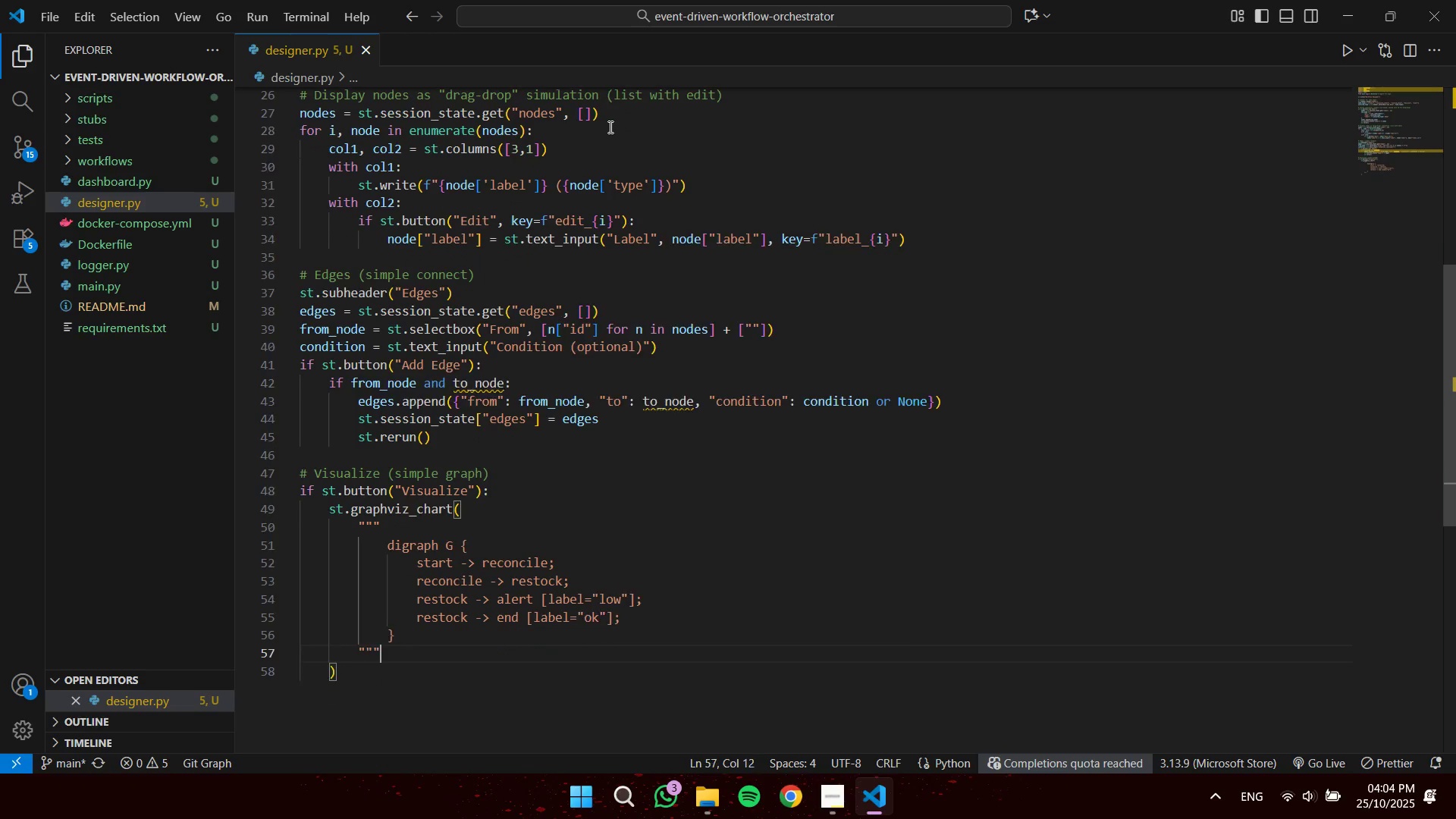 
key(ArrowDown)
 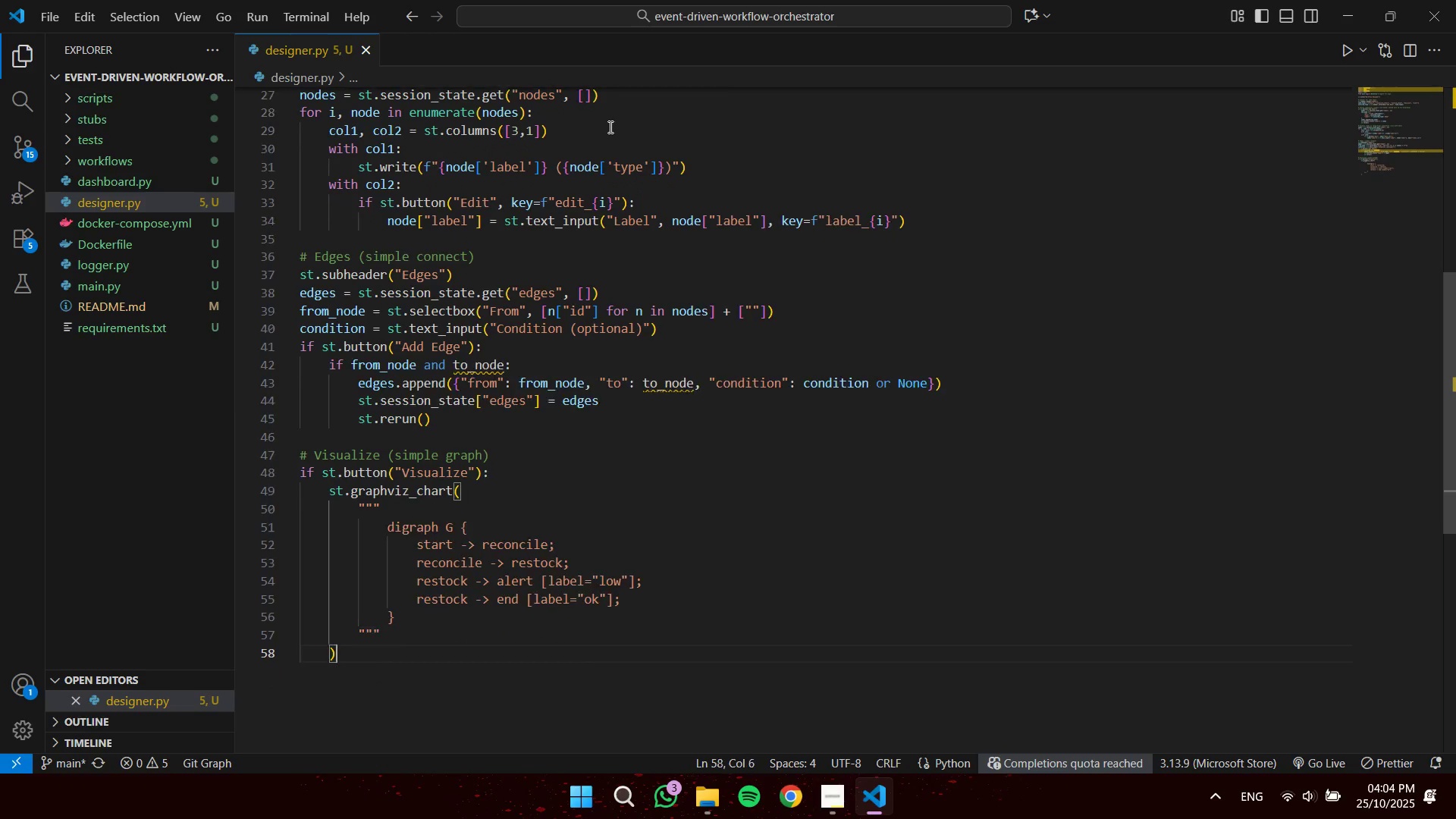 
key(ArrowDown)
 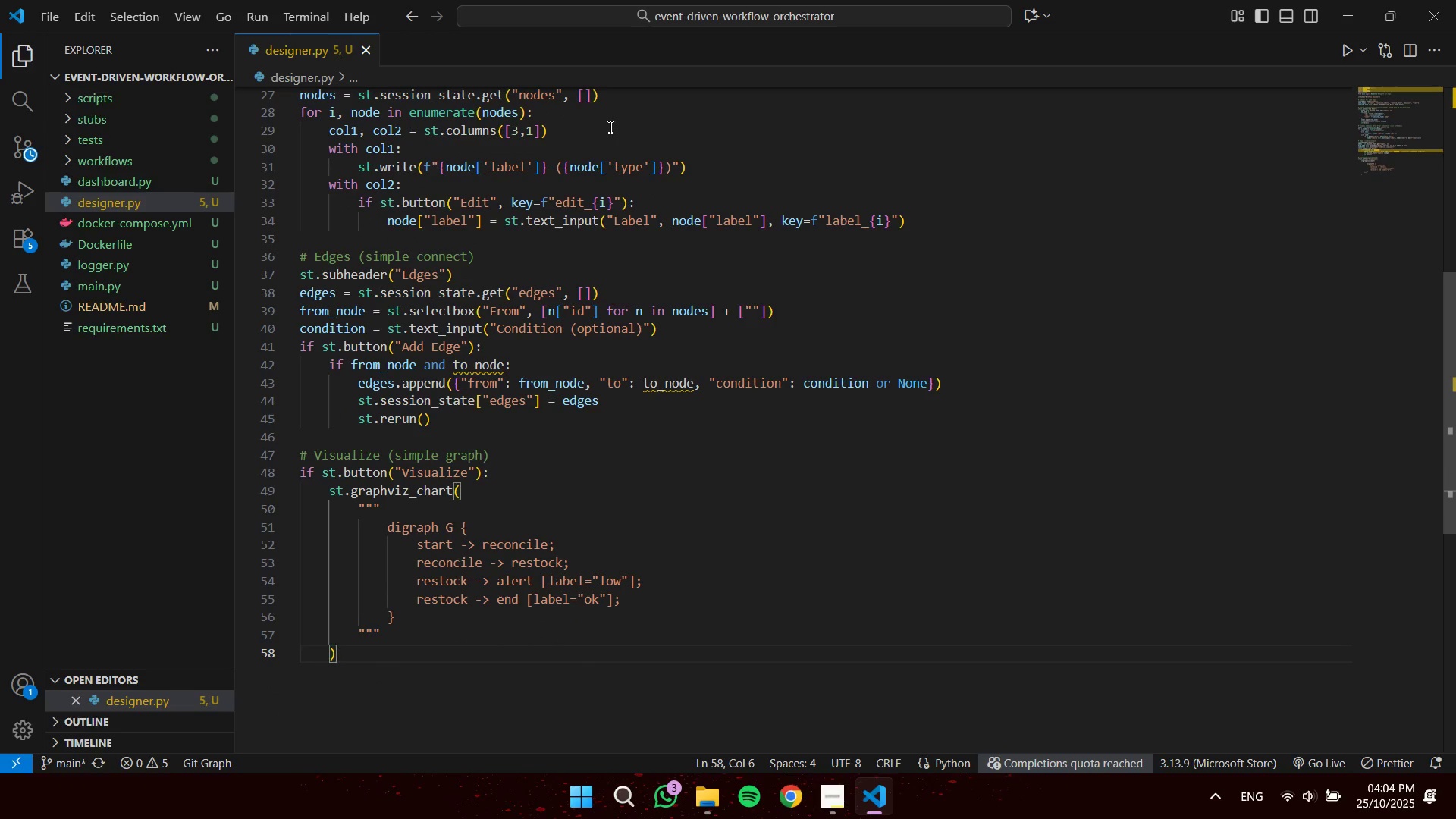 
type( # Placeholder )
key(Backspace)
type(; use networkx for dynamix)
 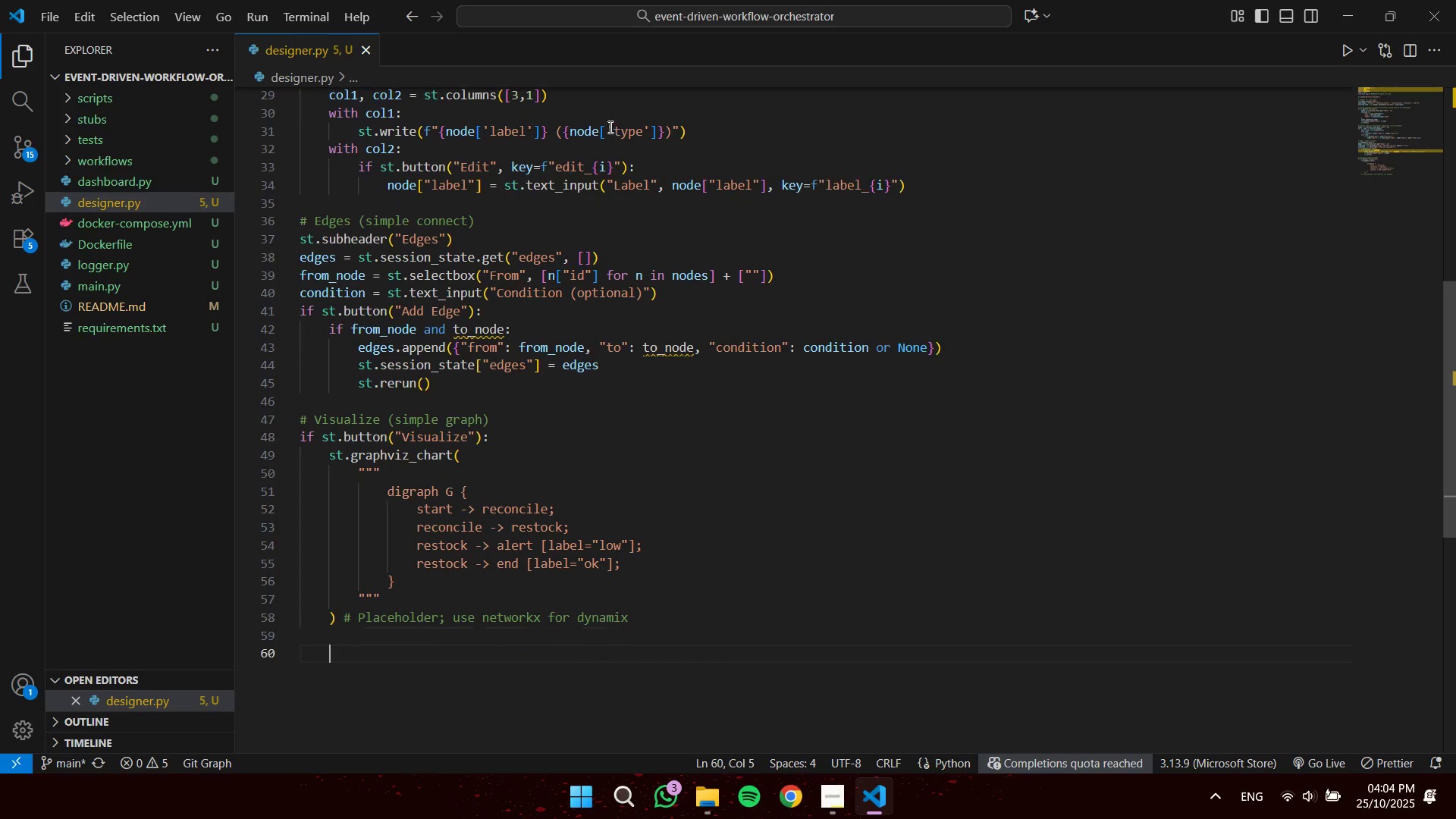 
 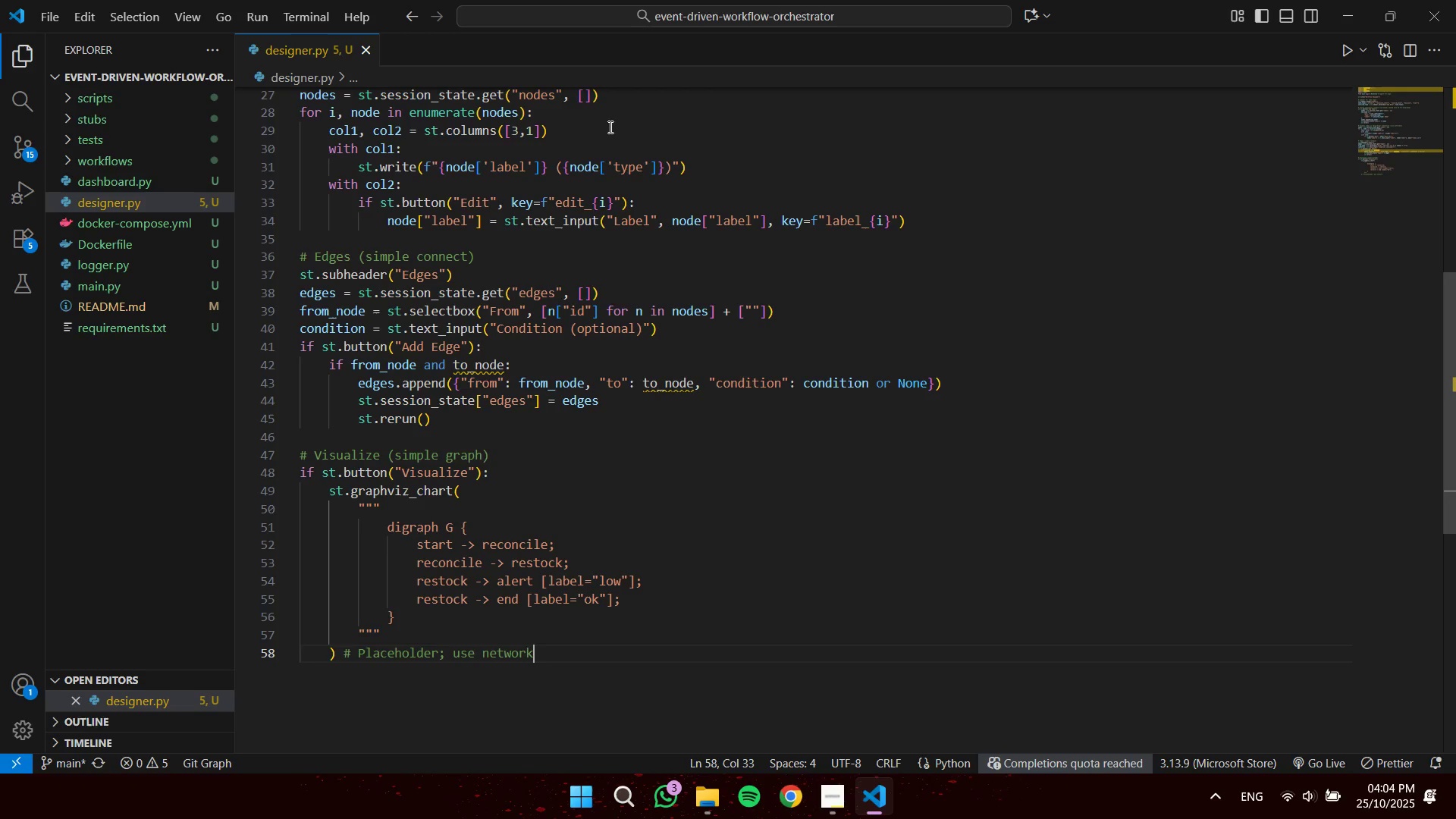 
key(Enter)
 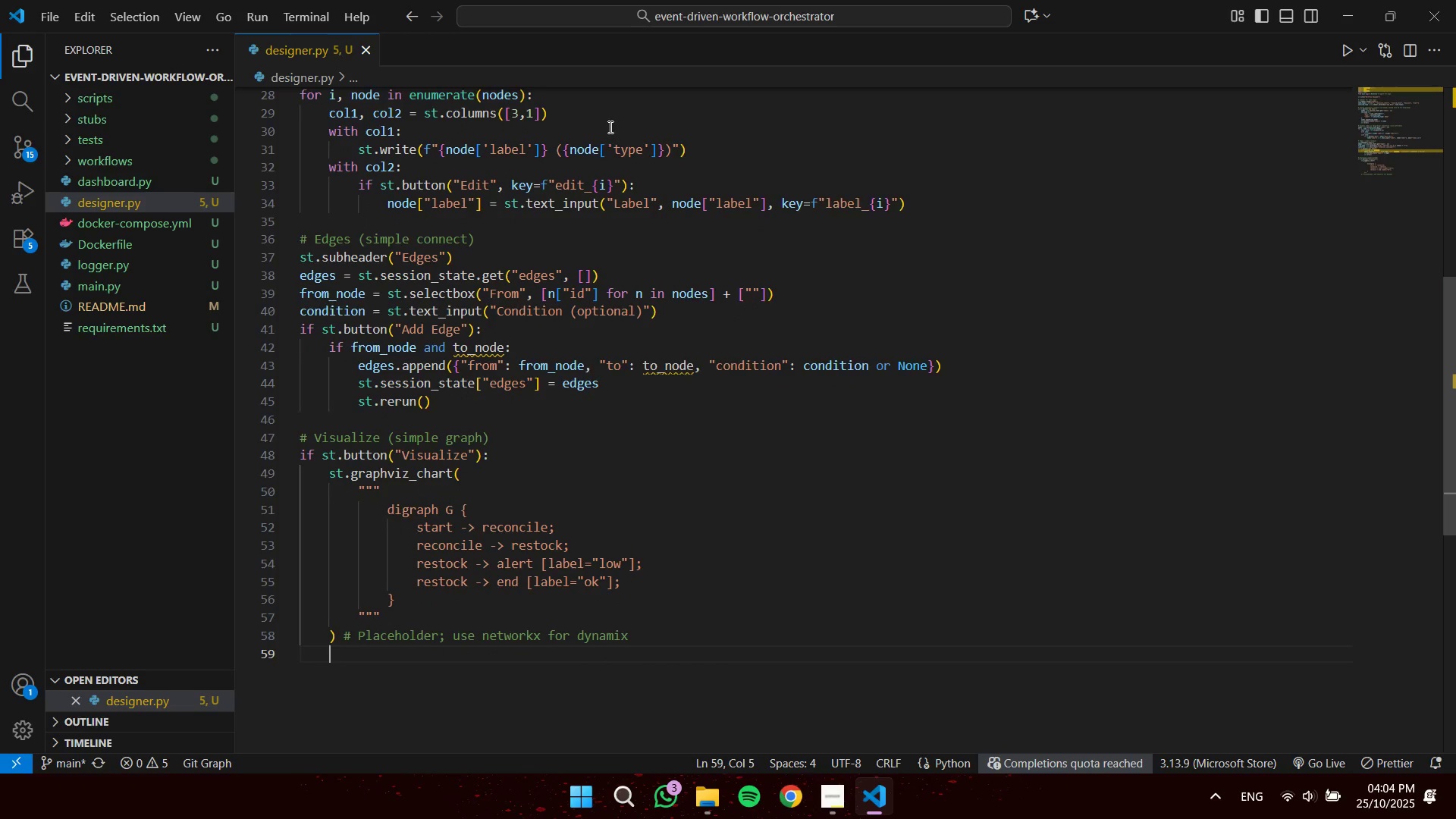 
key(Enter)
 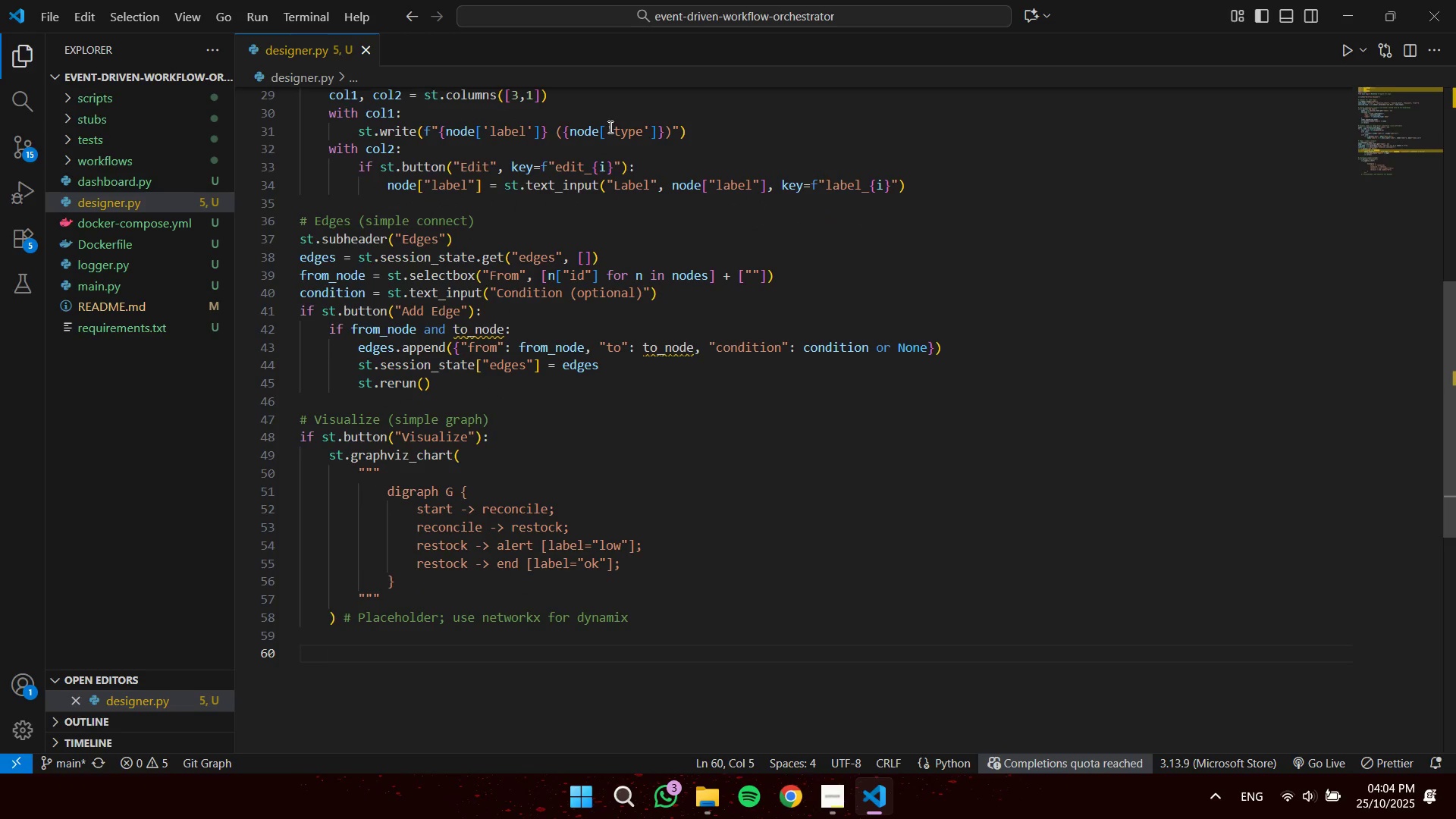 
key(Backspace)
type(# Export/Import)
 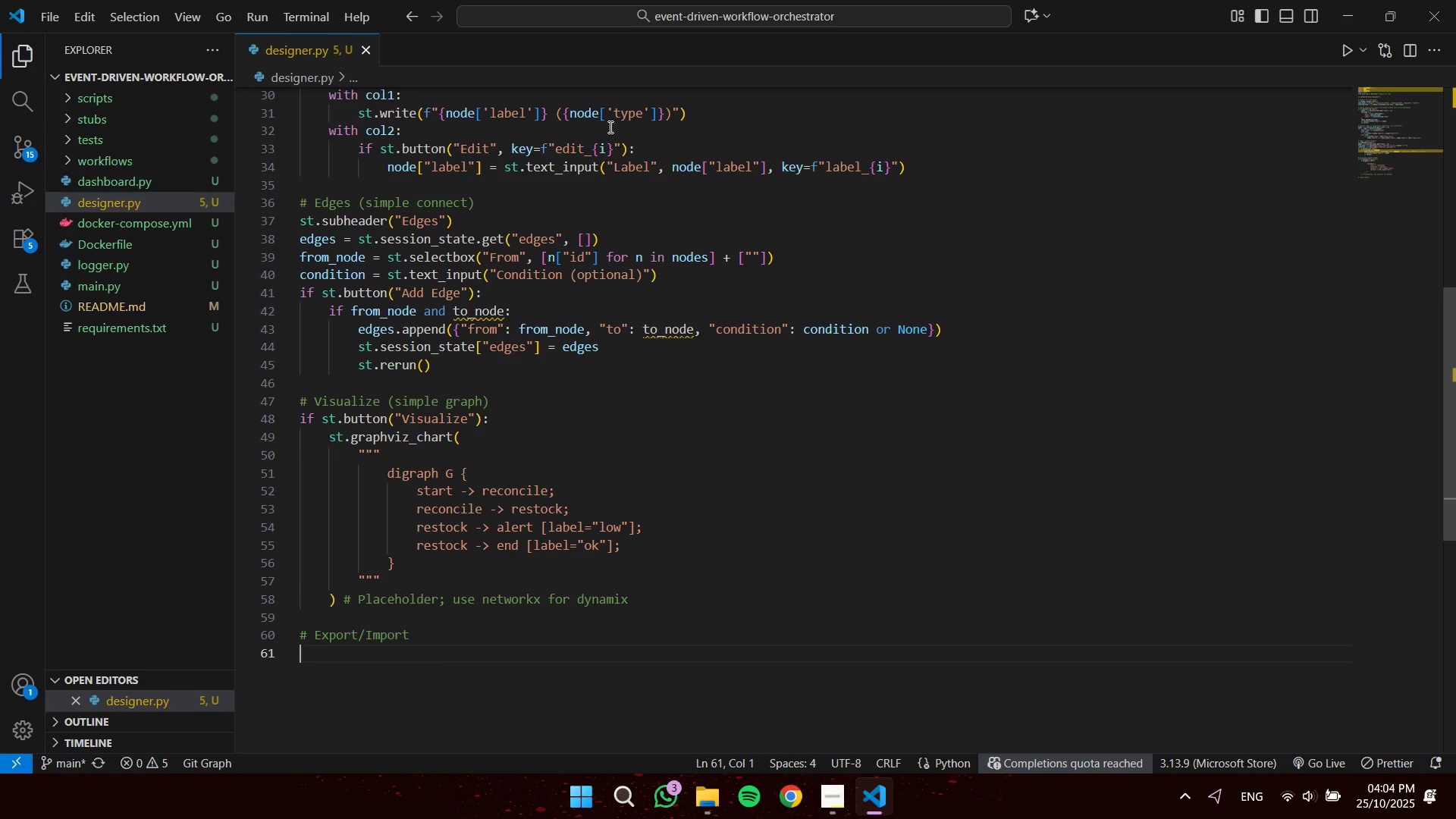 
 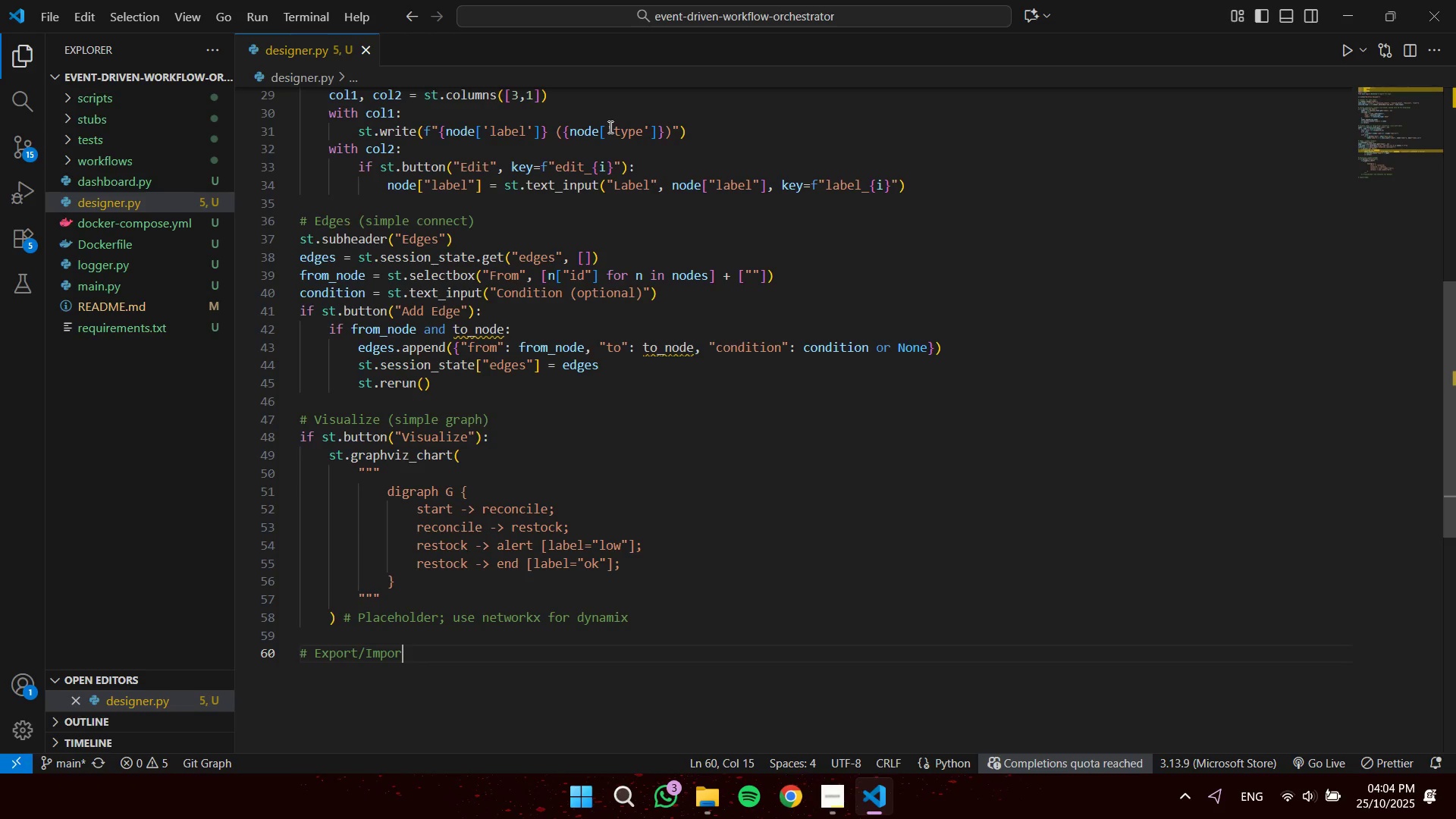 
key(Enter)
 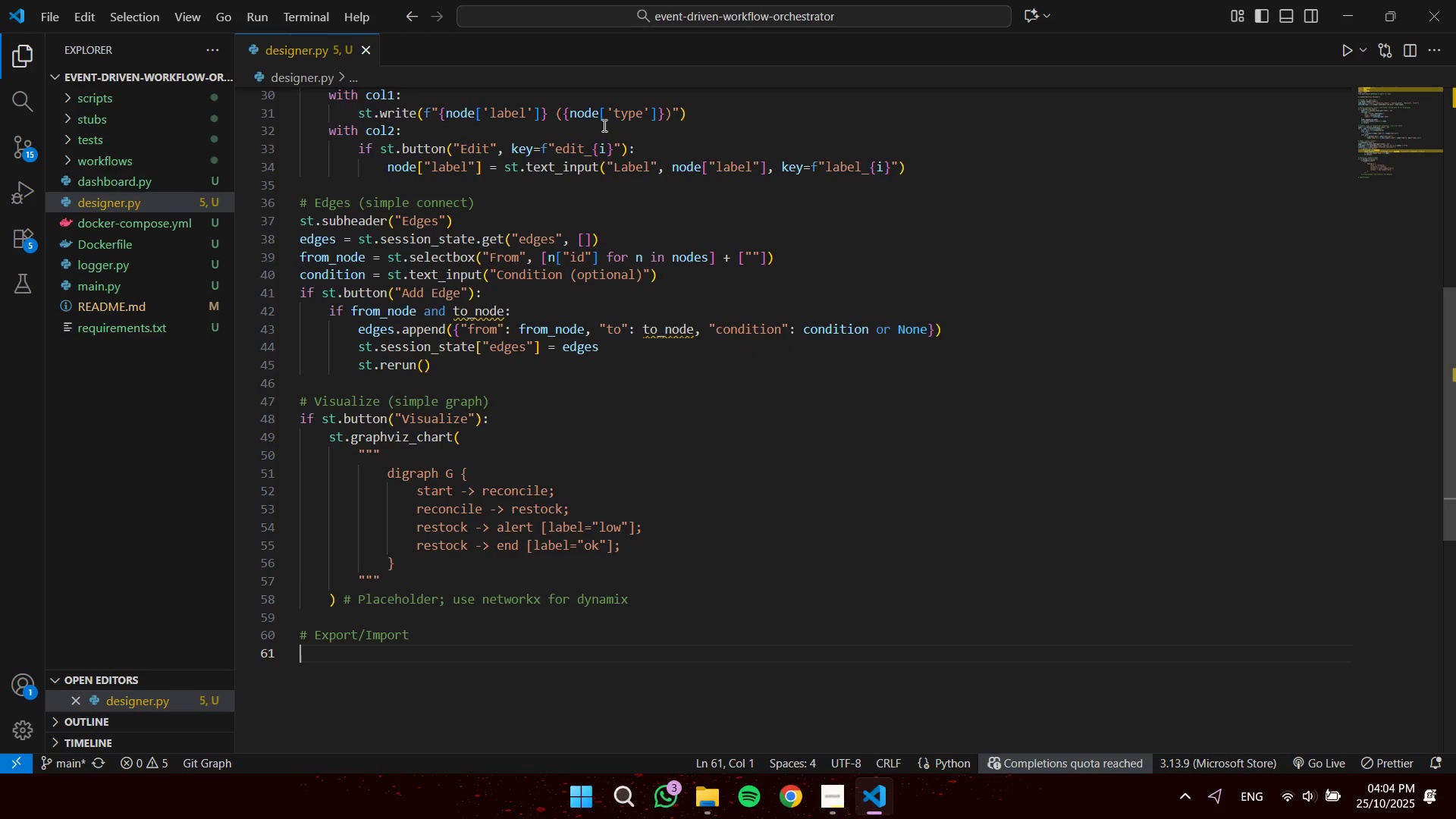 
left_click_drag(start_coordinate=[592, 123], to_coordinate=[689, 196])
 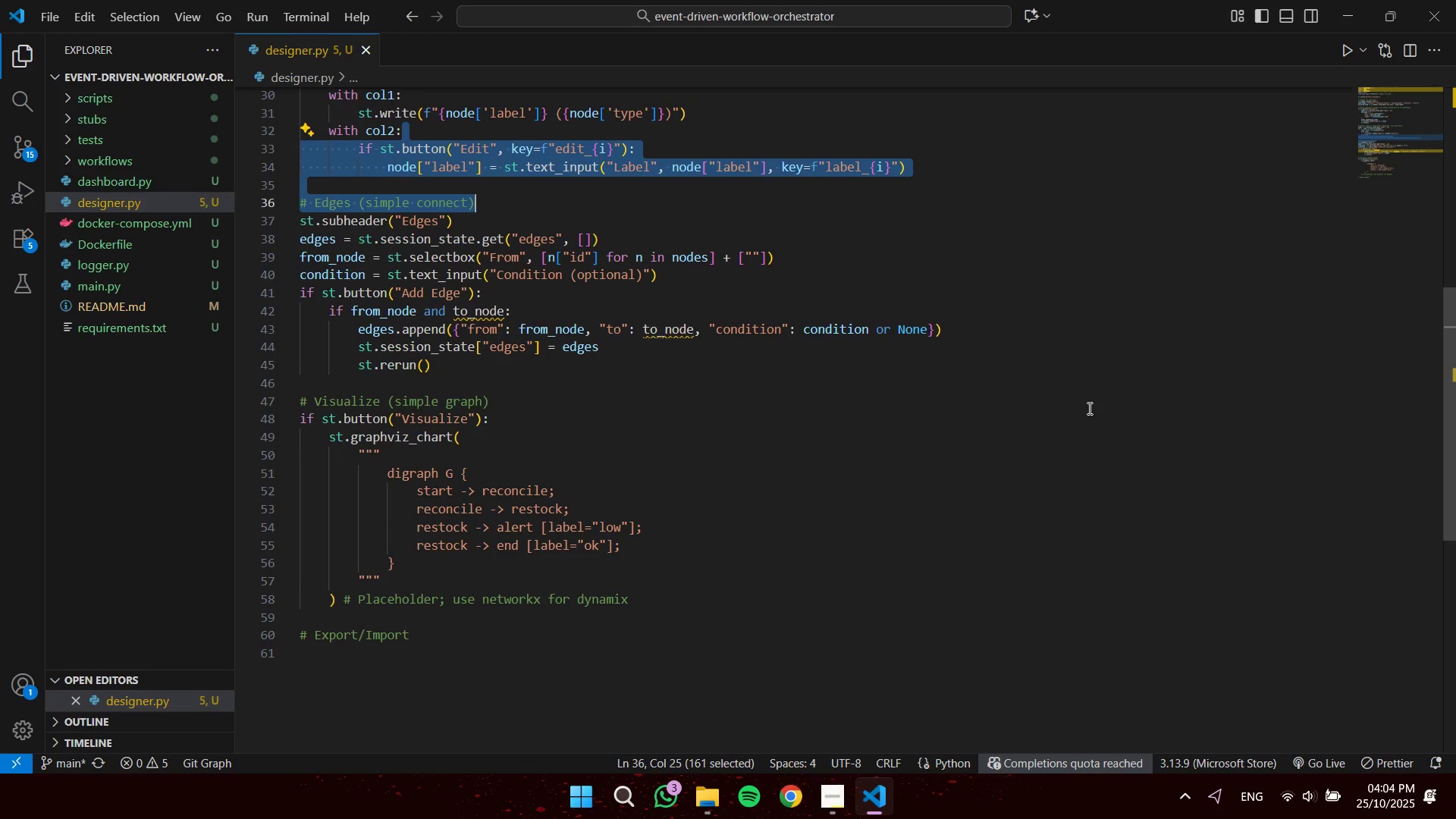 
left_click([447, 693])
 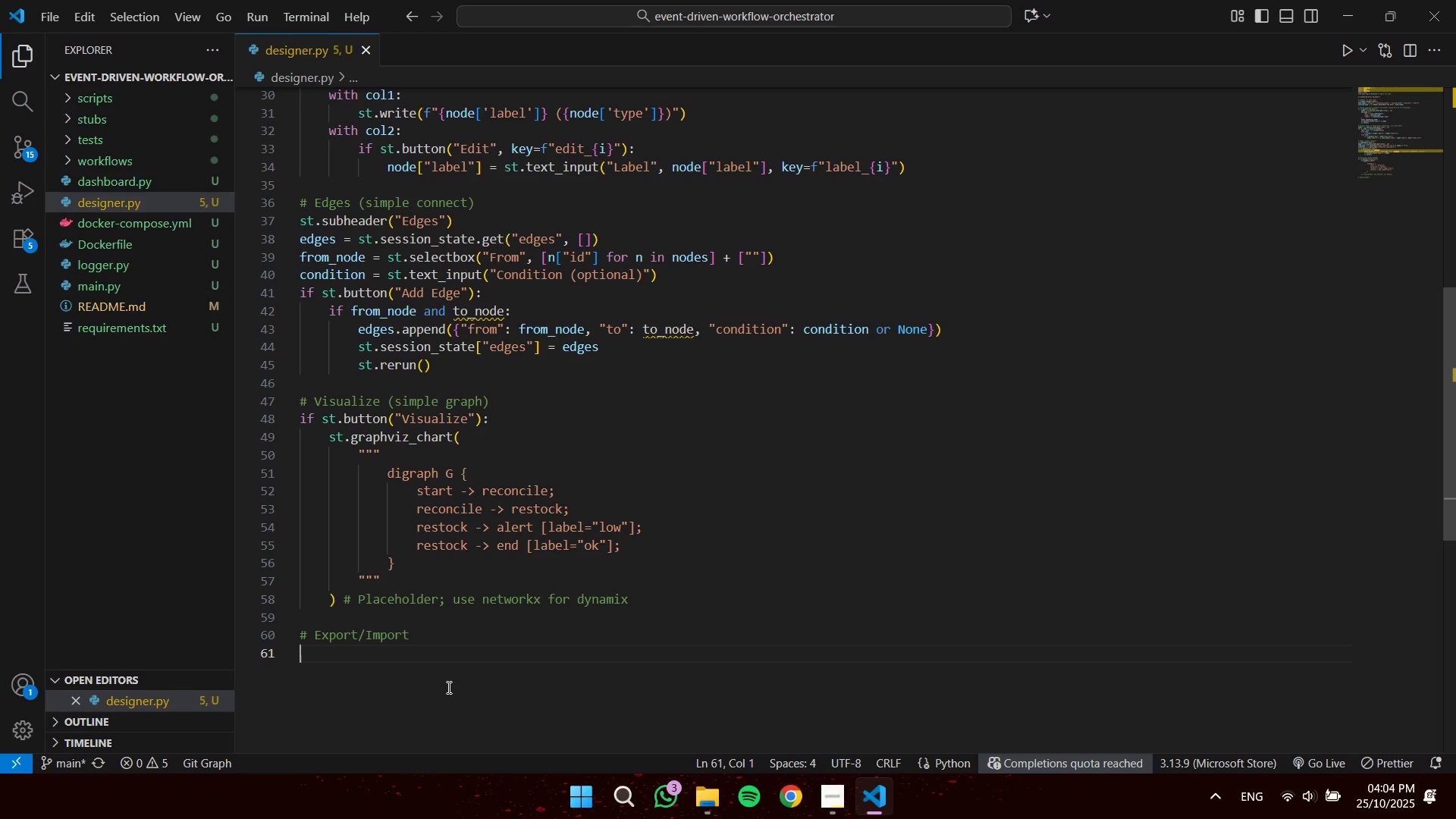 
wait(6.42)
 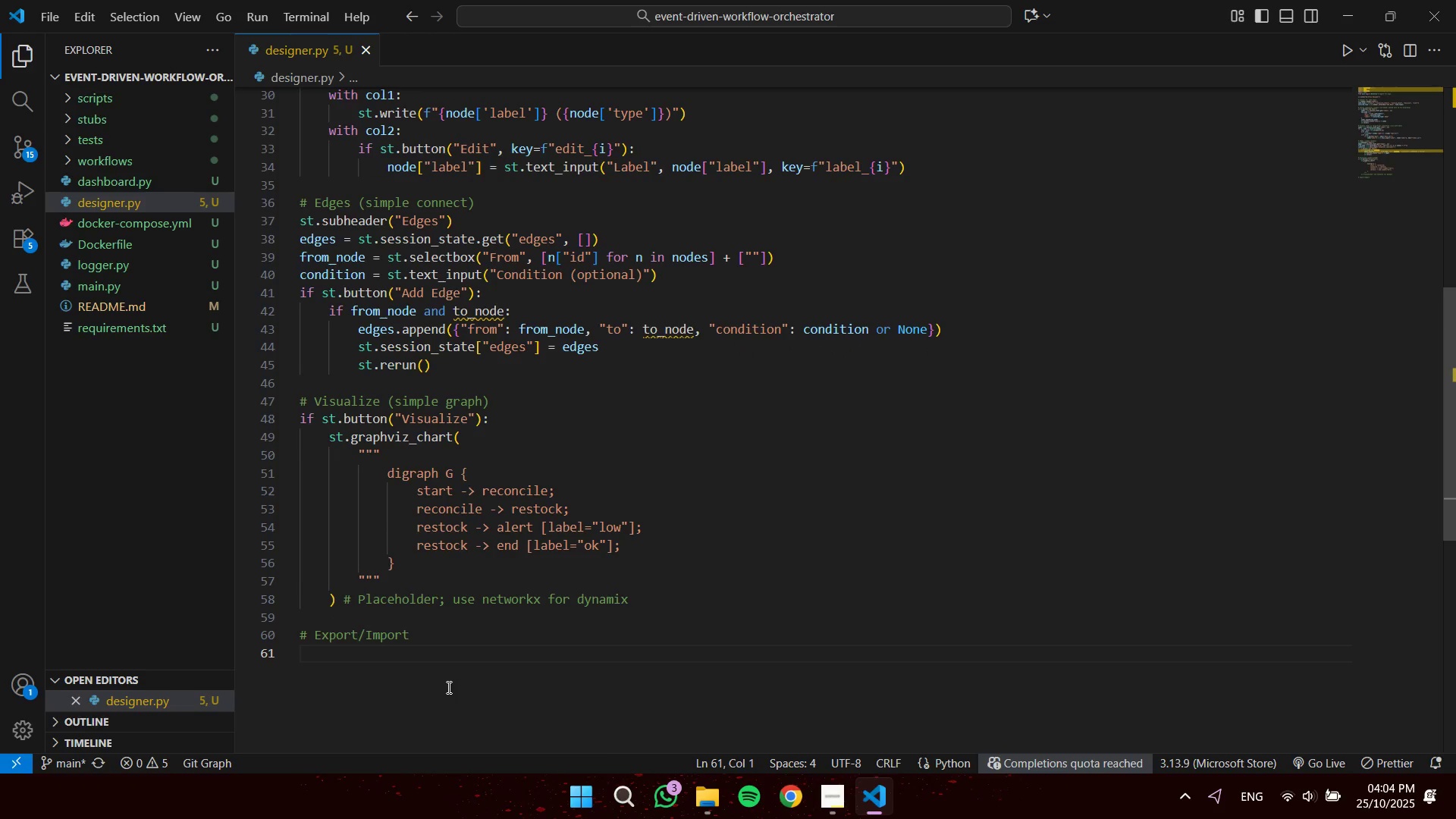 
type(wf_data = {)
 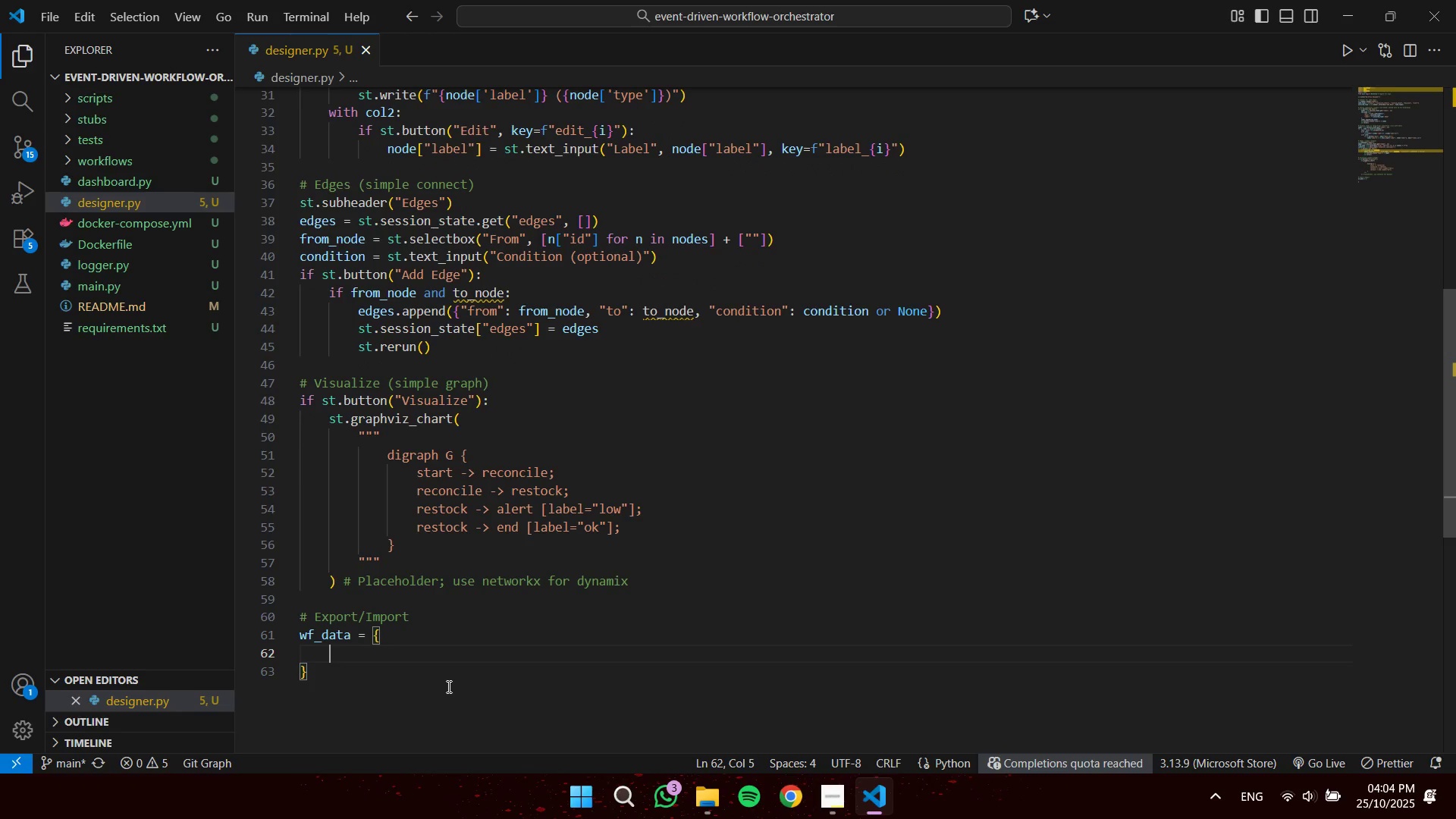 
 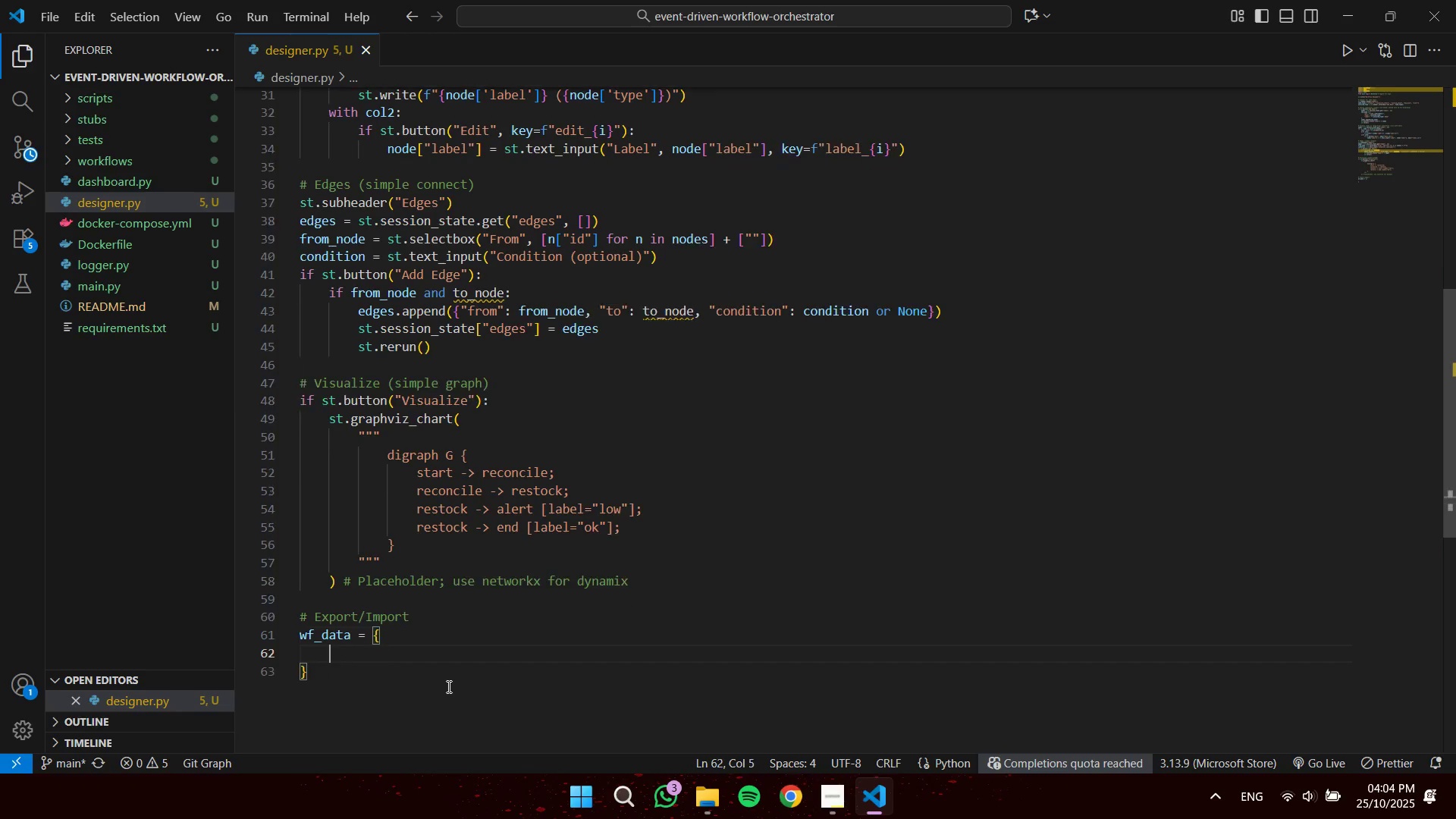 
key(Enter)
 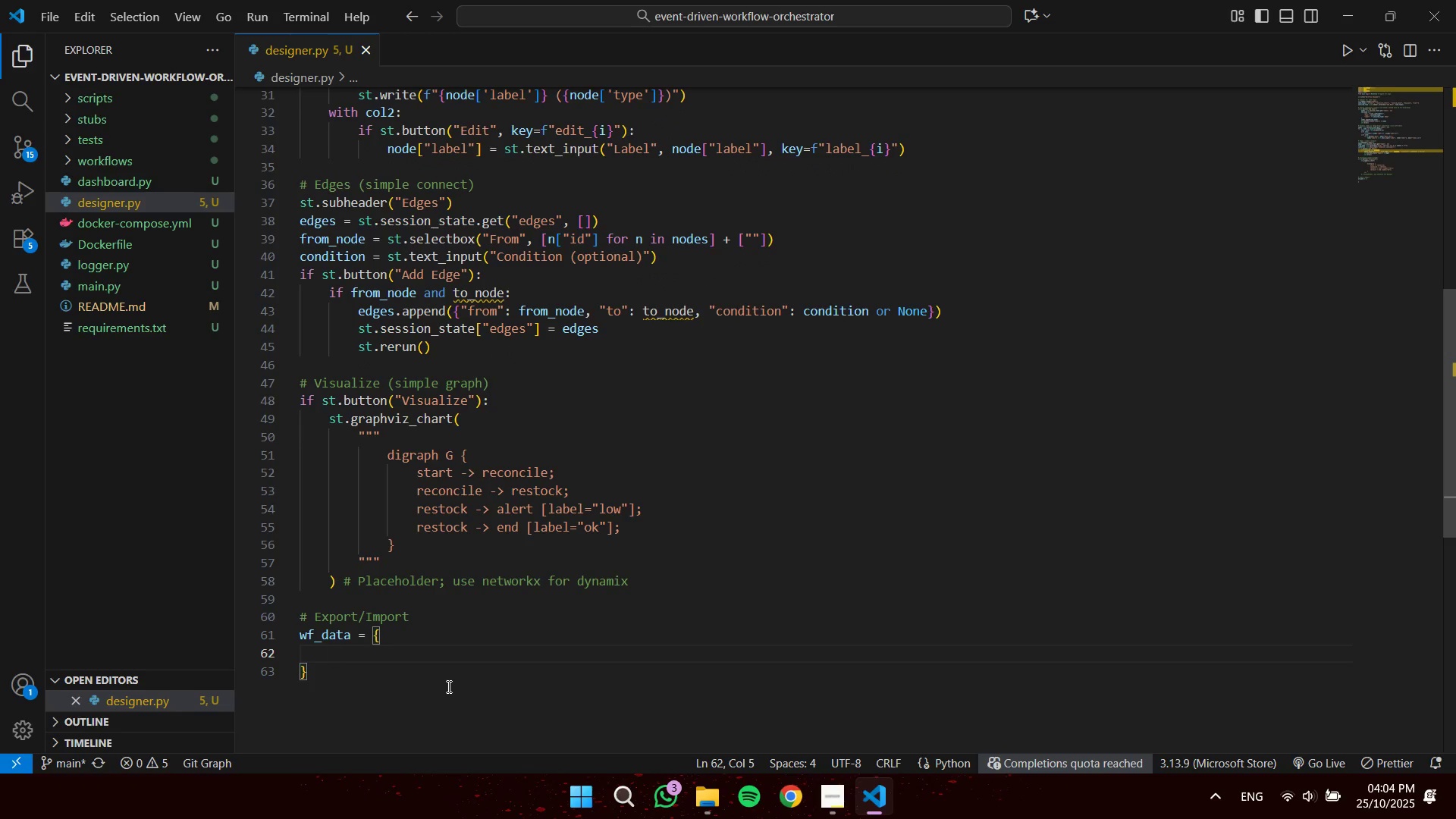 
type("nodes)
 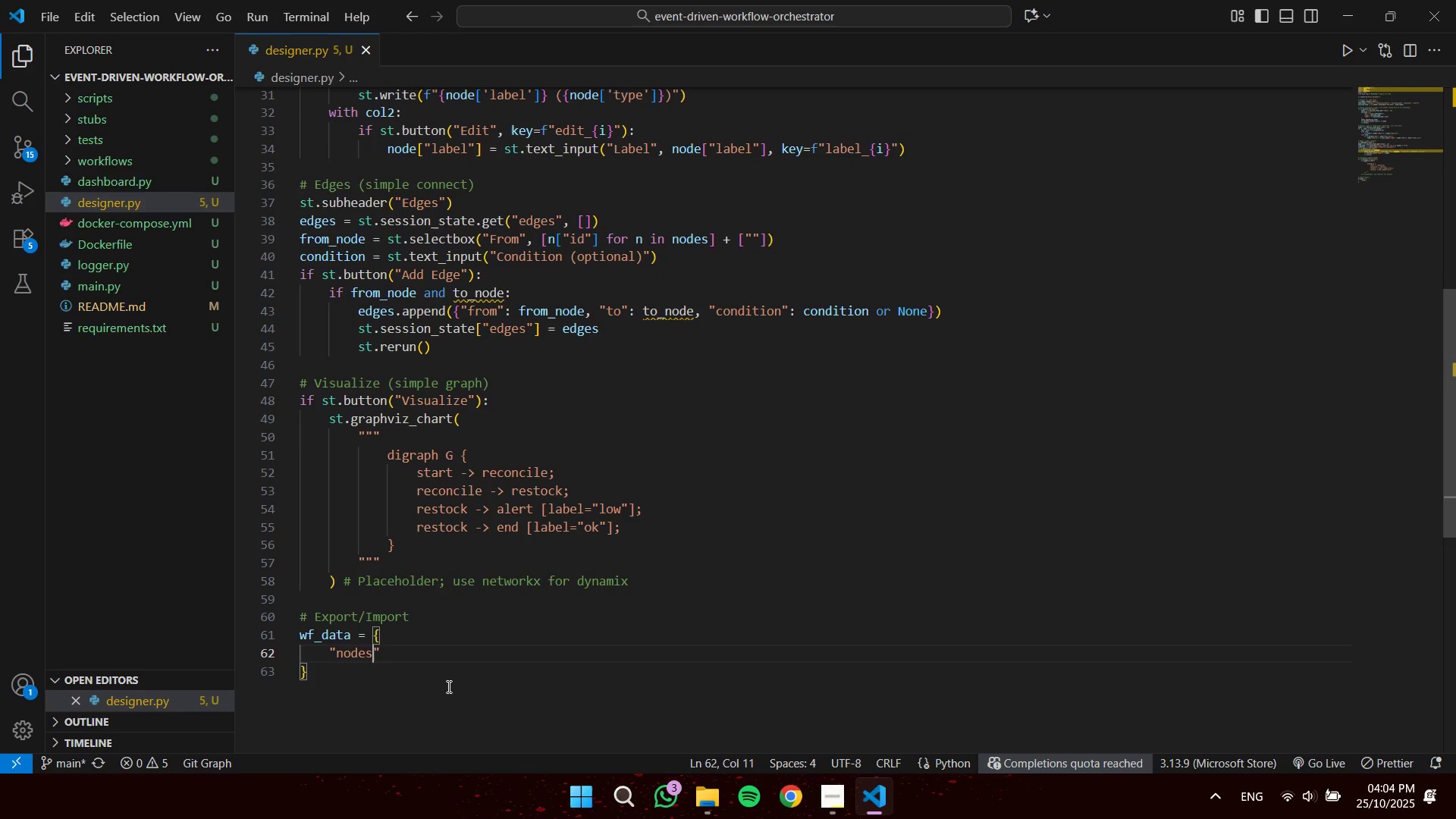 
key(ArrowRight)
 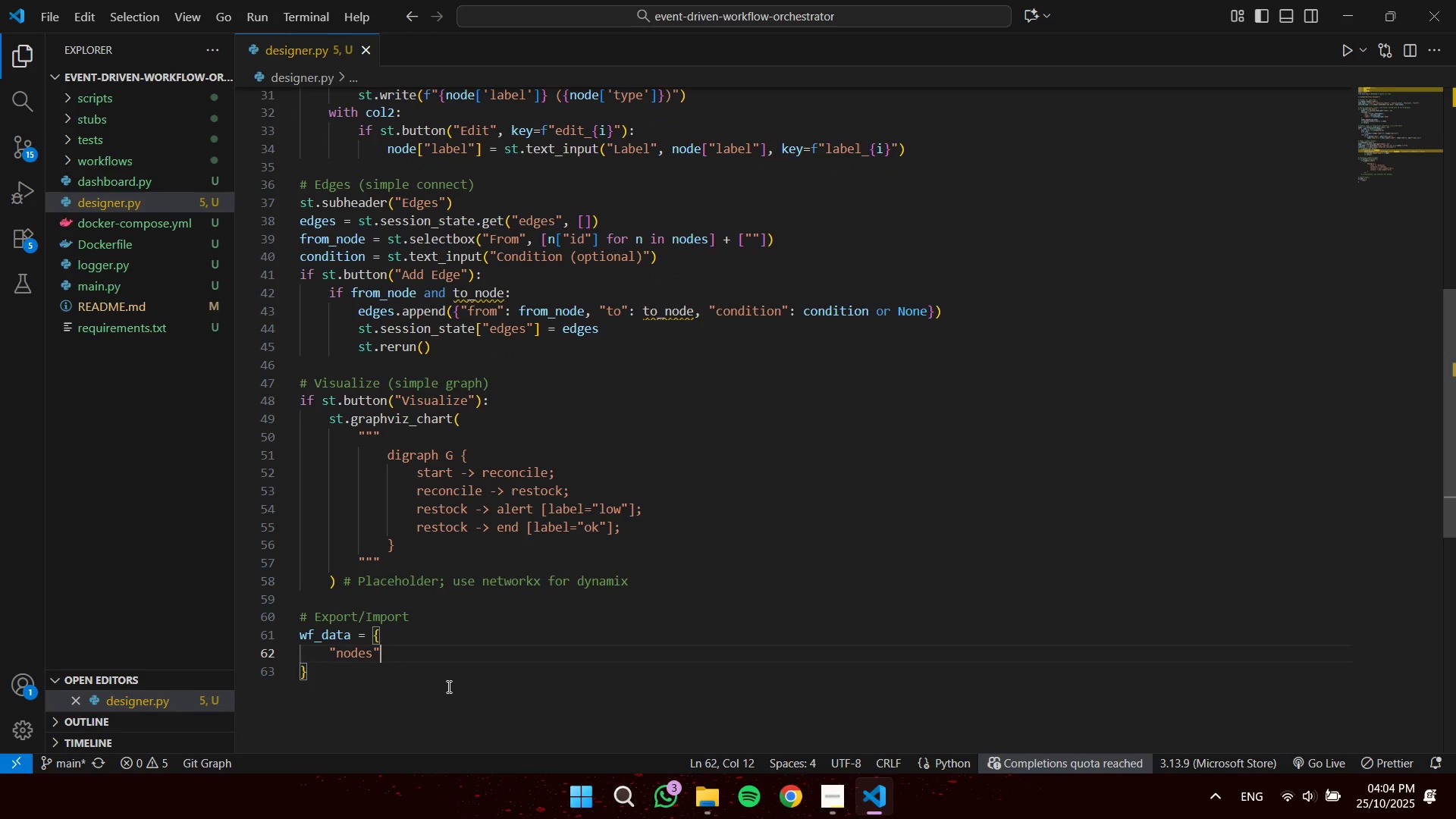 
type(: nodes,)
 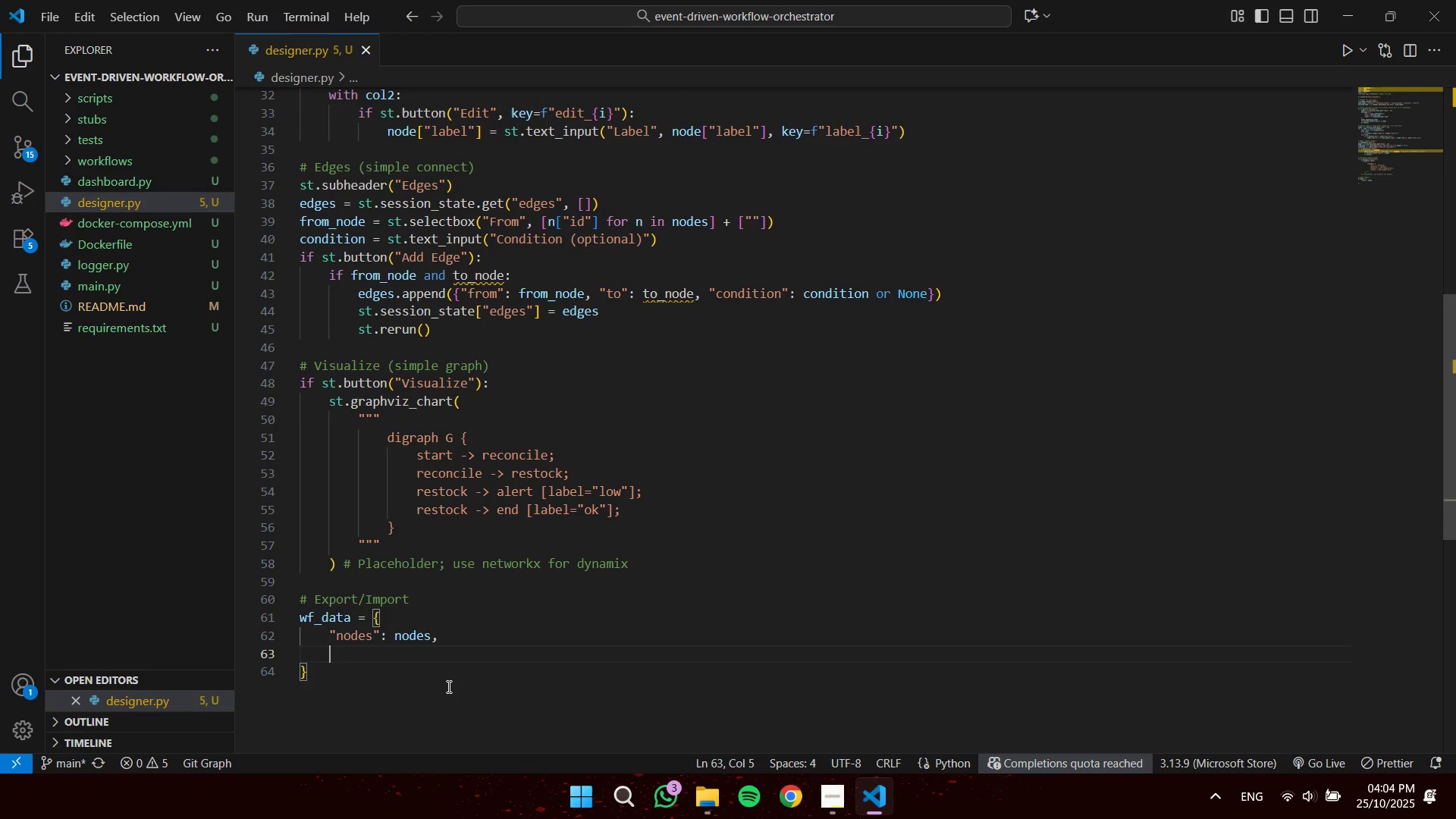 
key(Enter)
 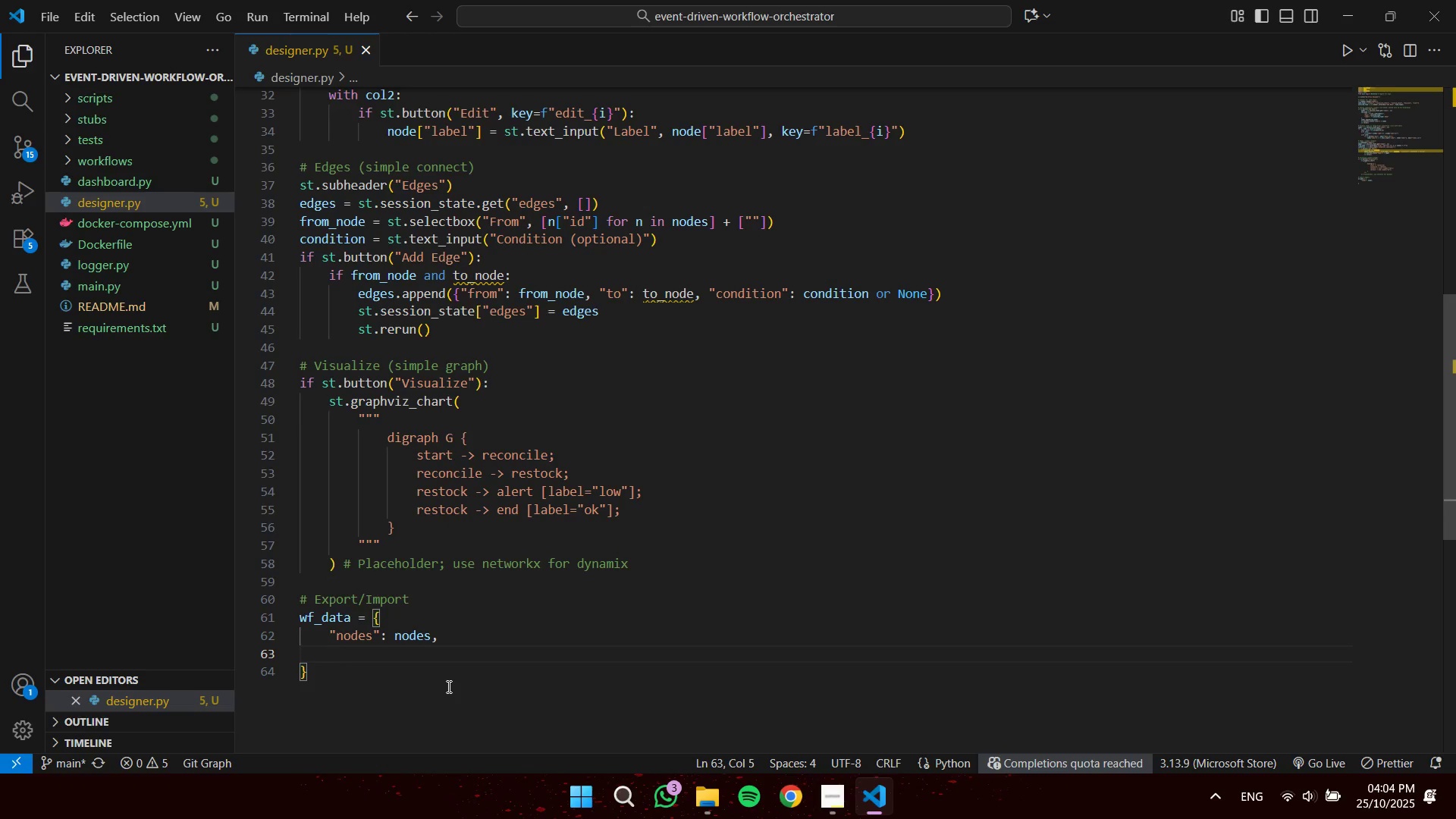 
type("edges)
 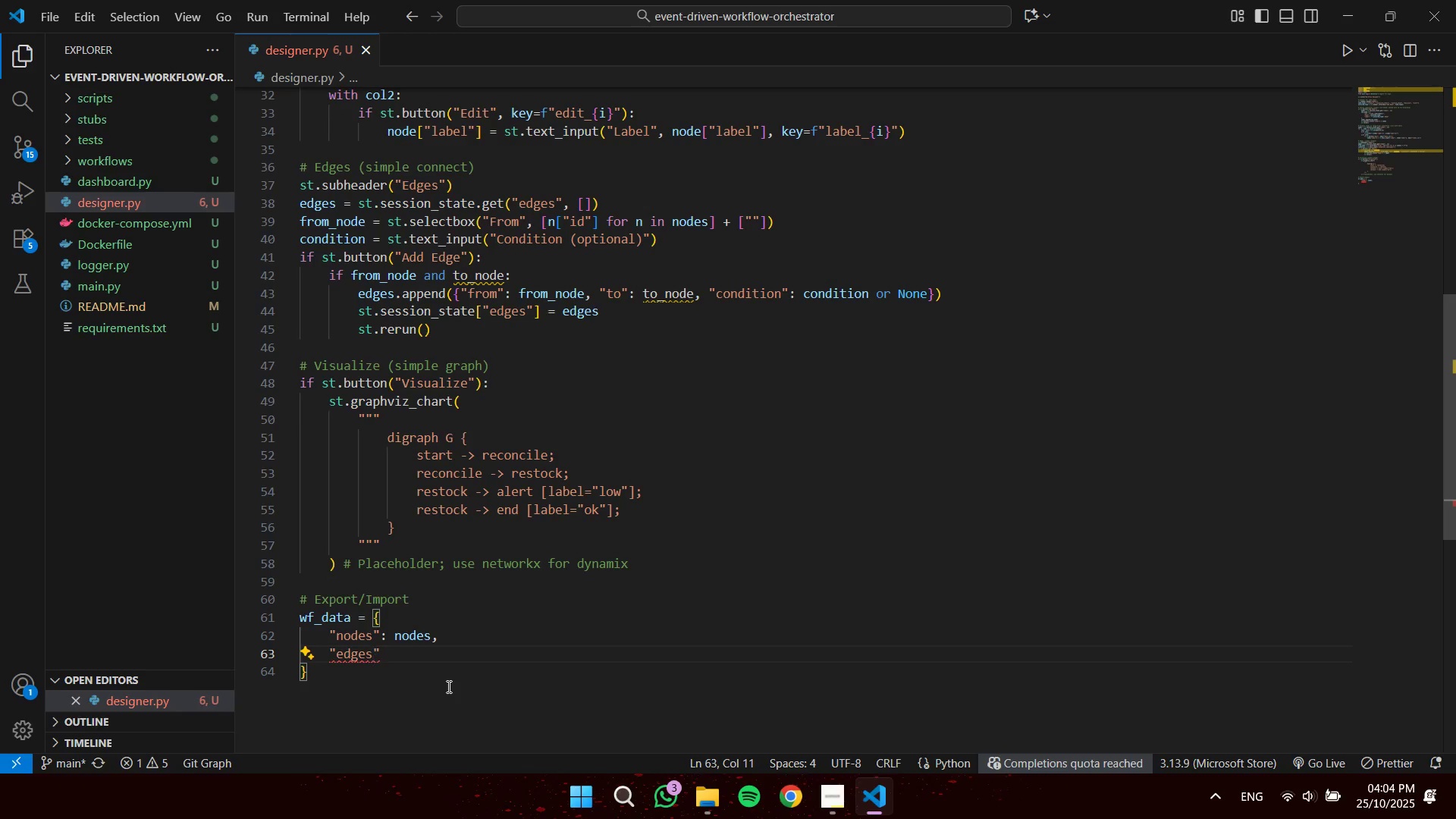 
key(ArrowRight)
 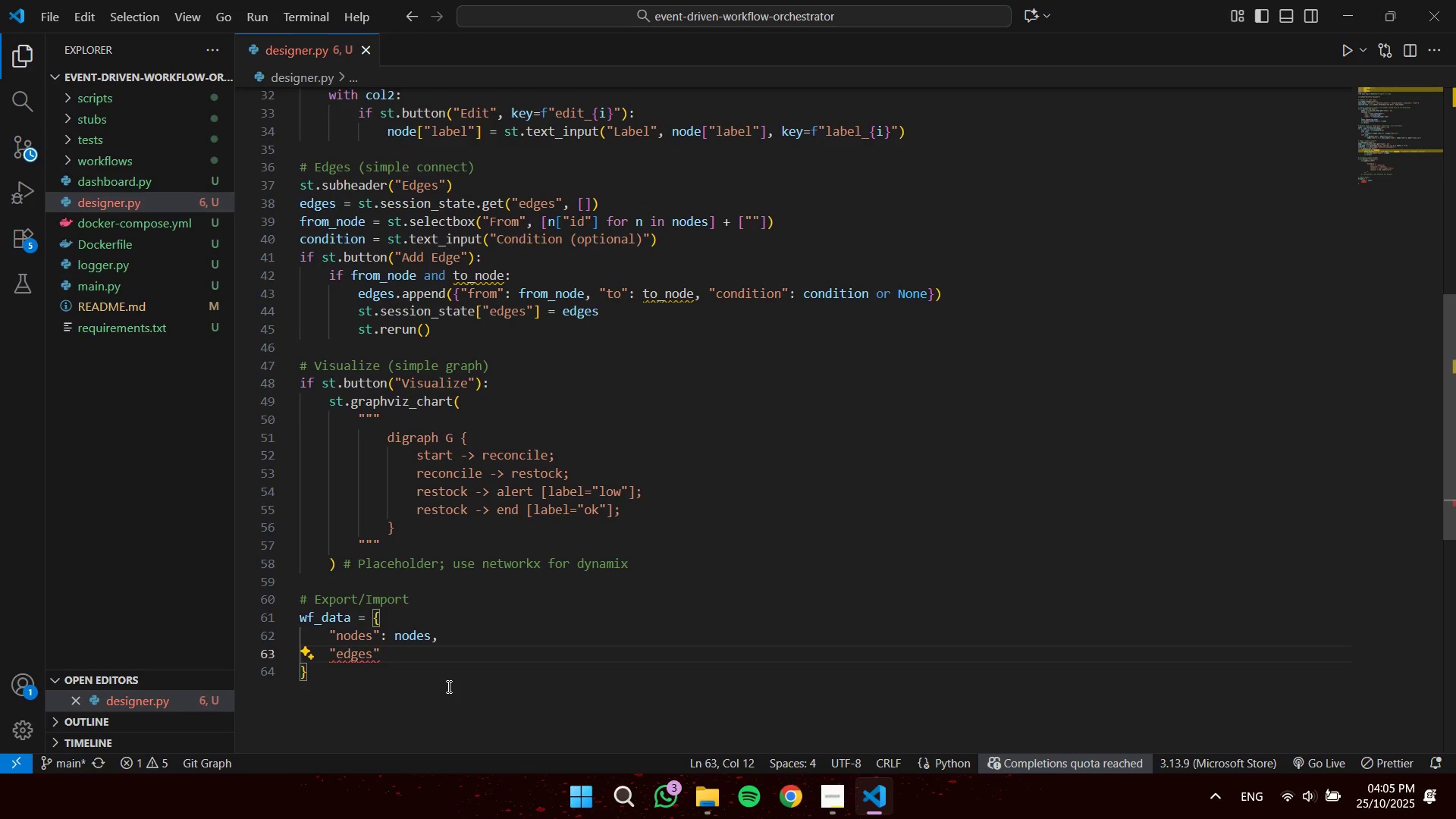 
type(: edges)
 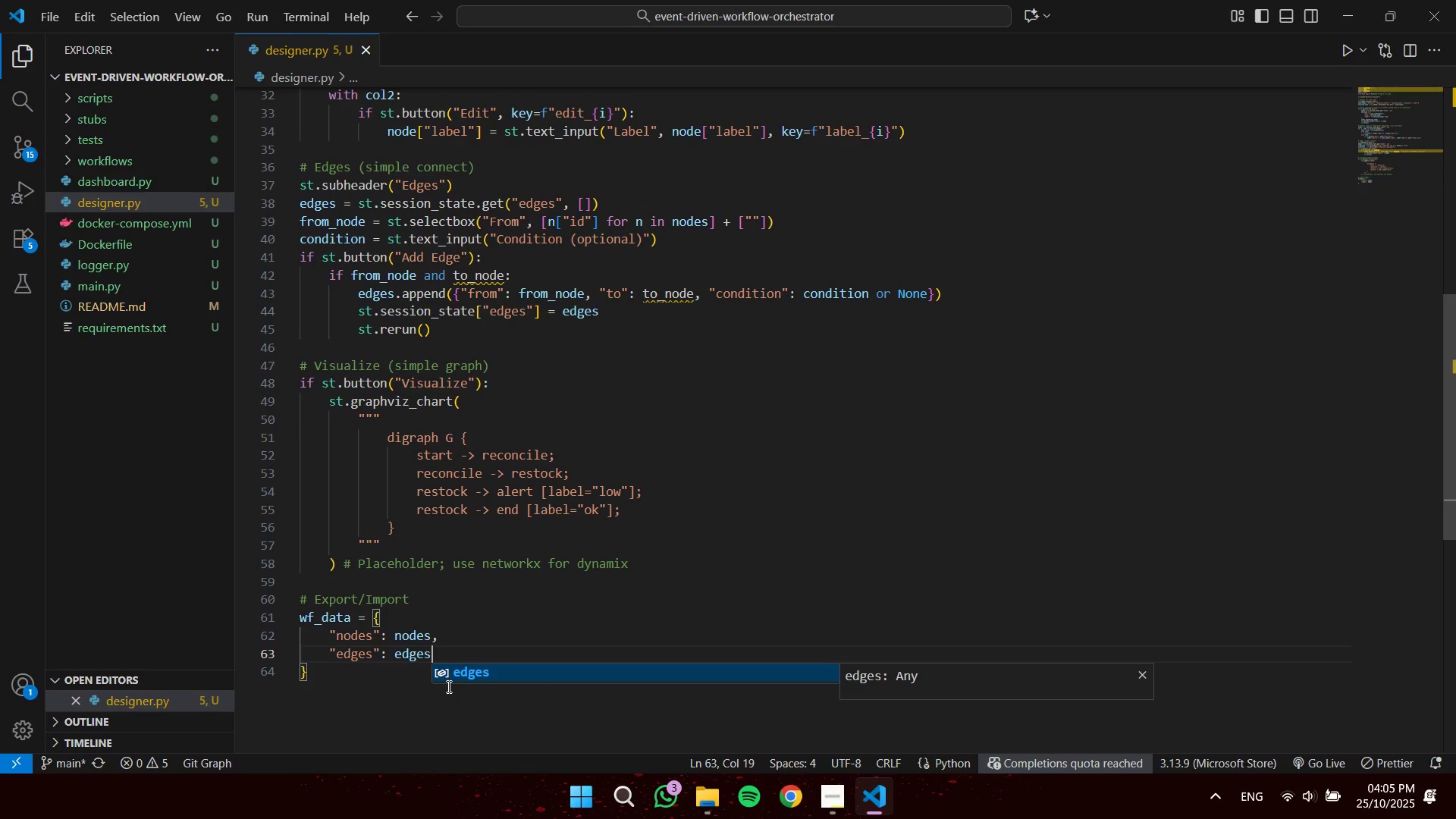 
key(Enter)
 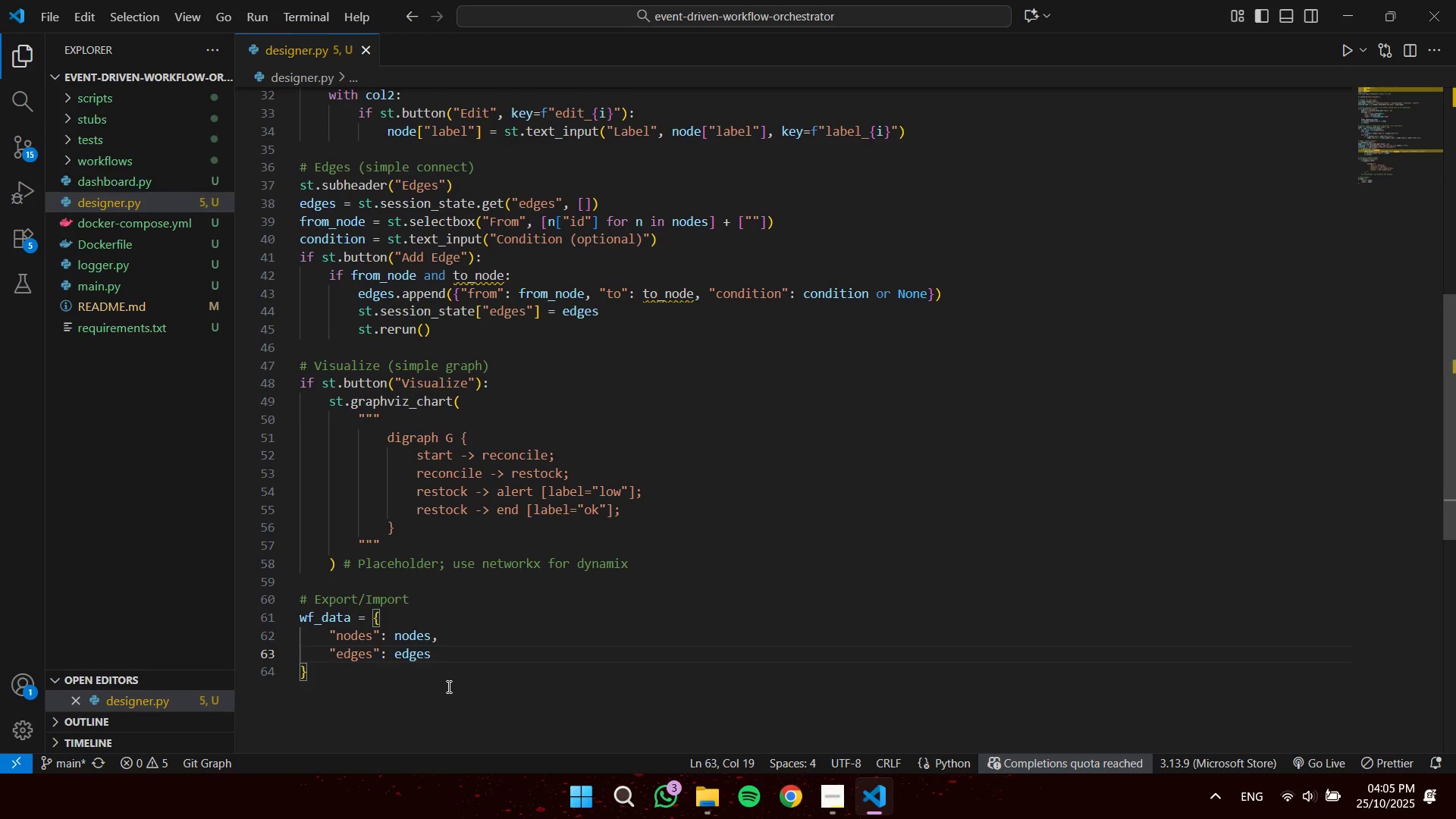 
key(ArrowDown)
 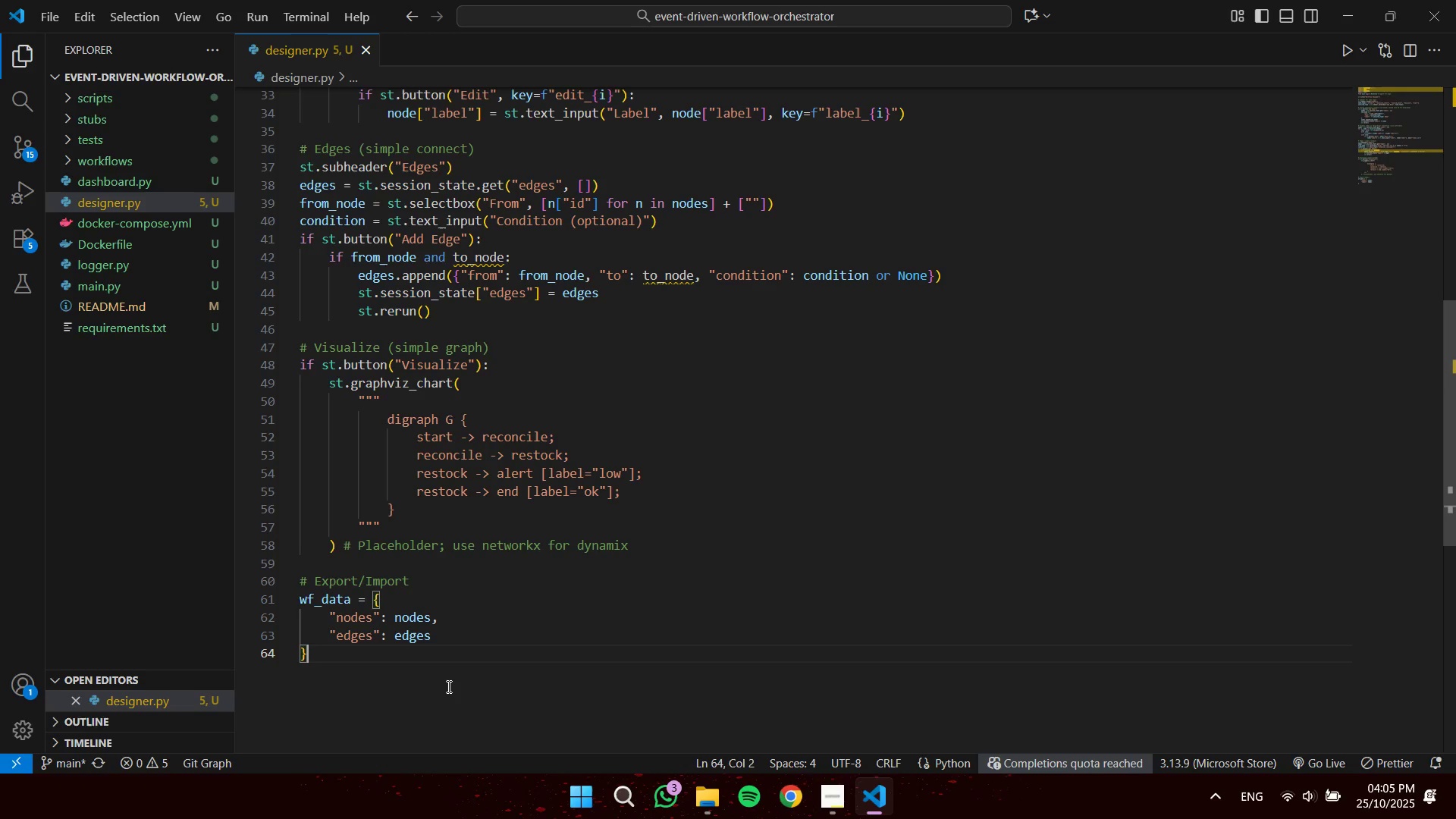 
key(Enter)
 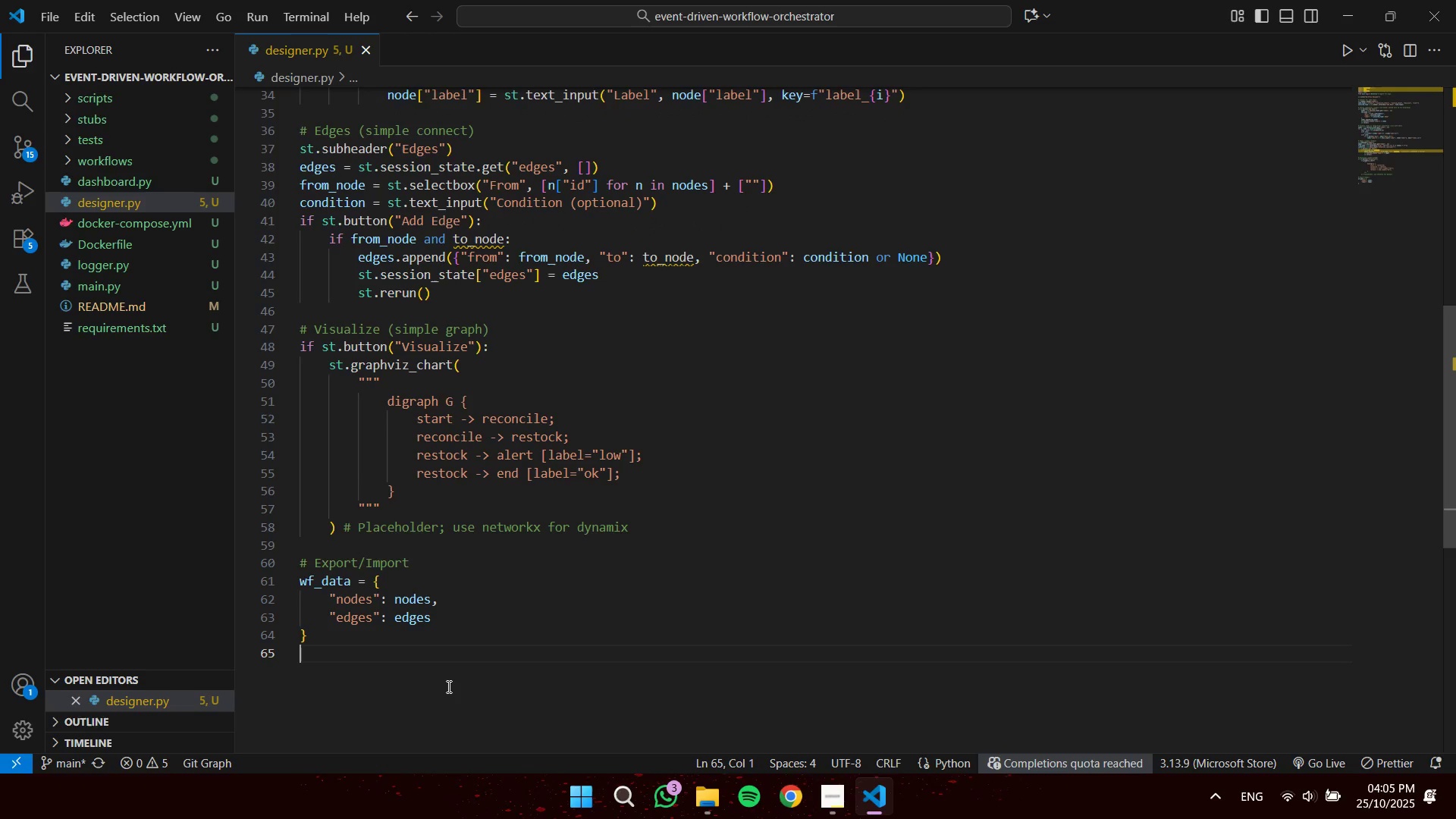 
type(if st.button("Export JSON)
 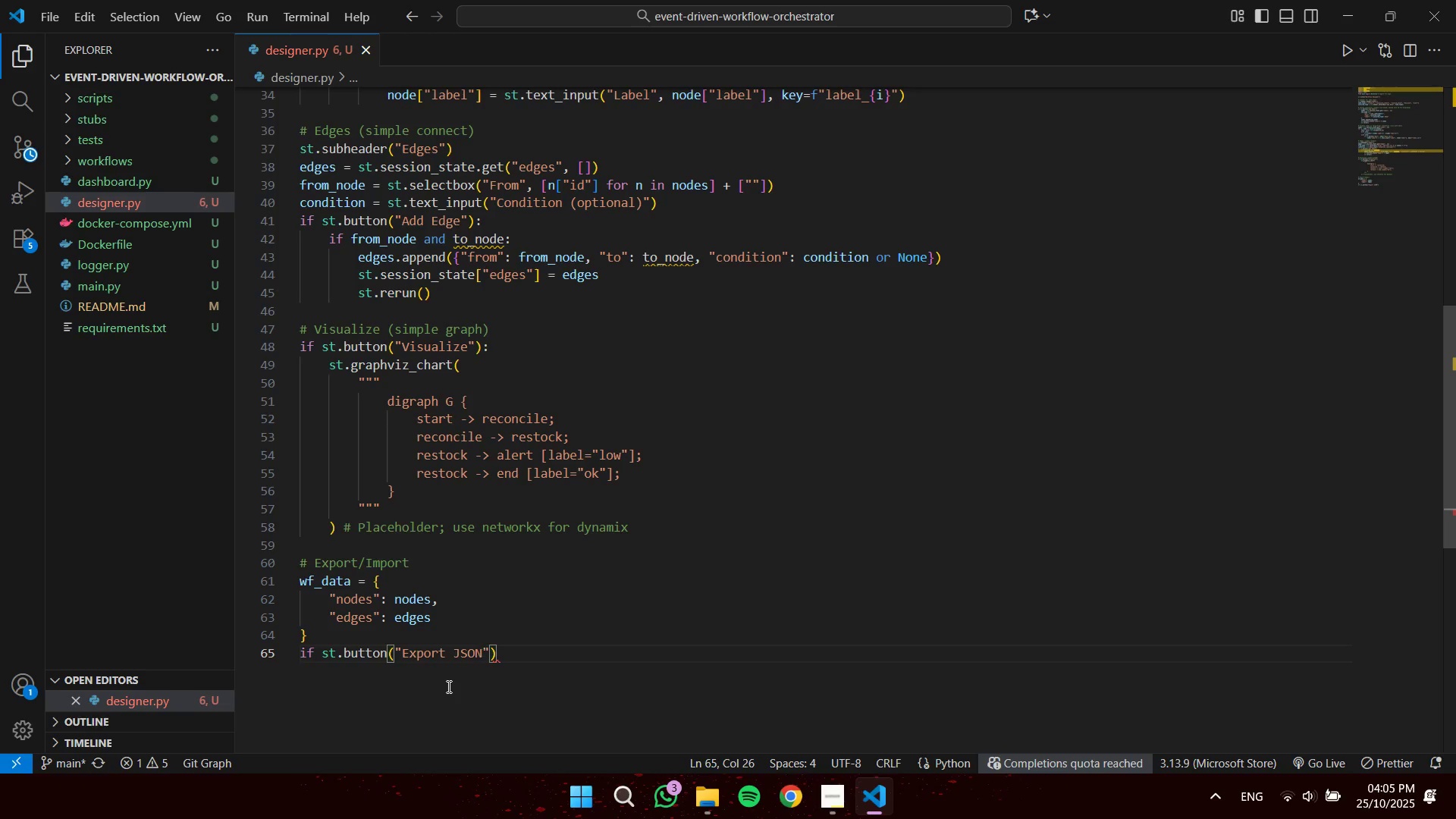 
key(ArrowRight)
 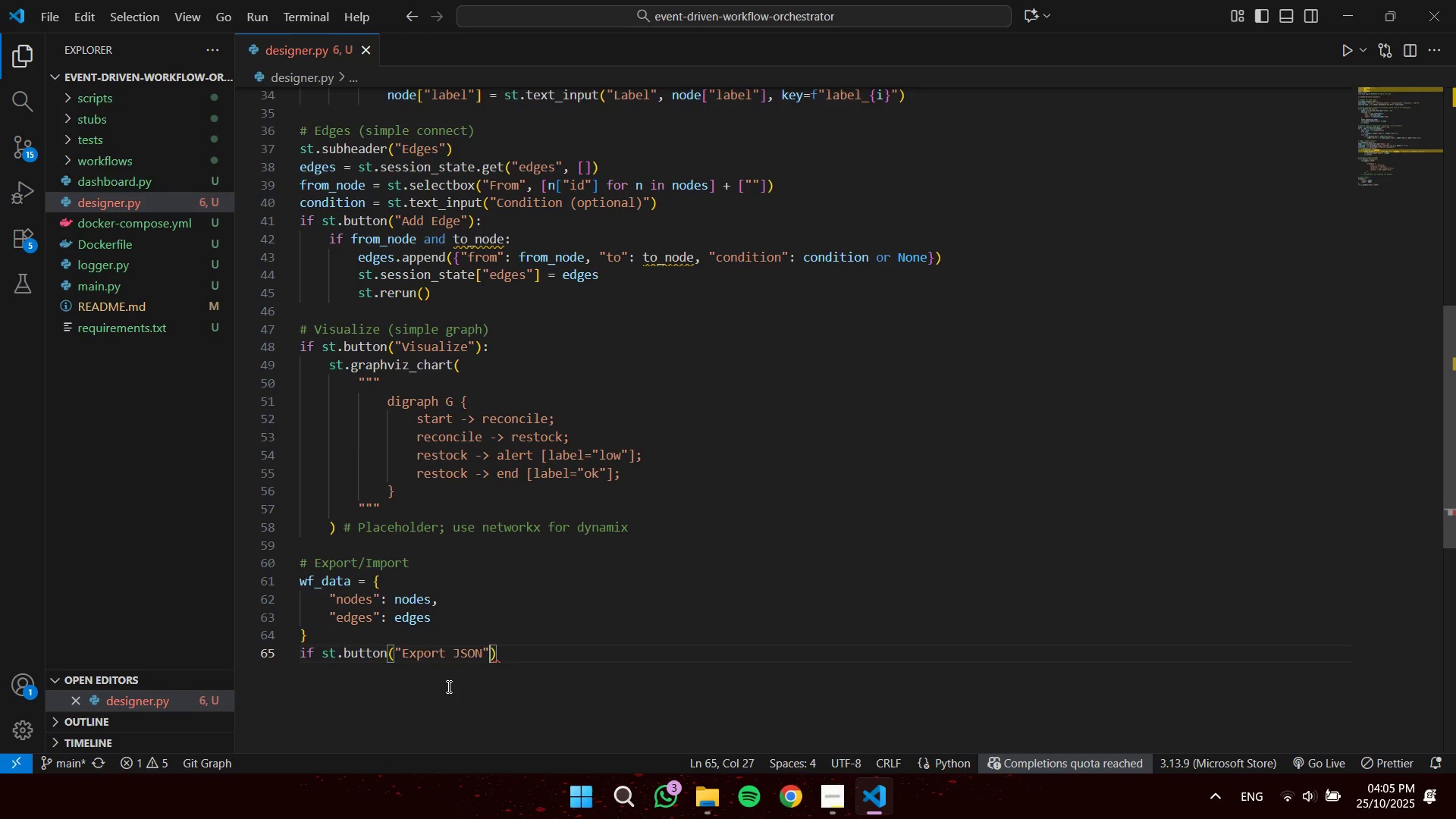 
key(ArrowRight)
 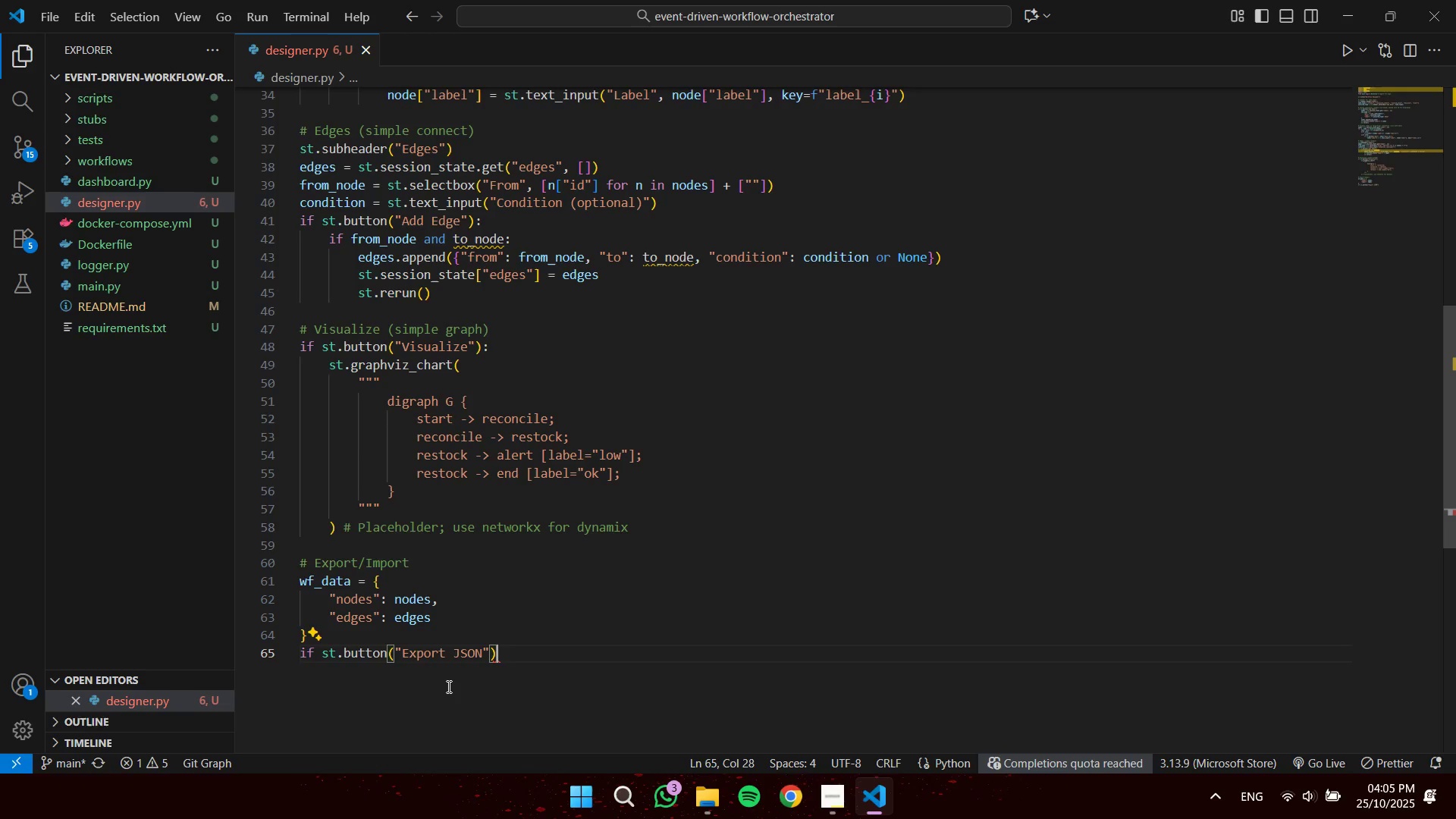 
key(Shift+Semicolon)
 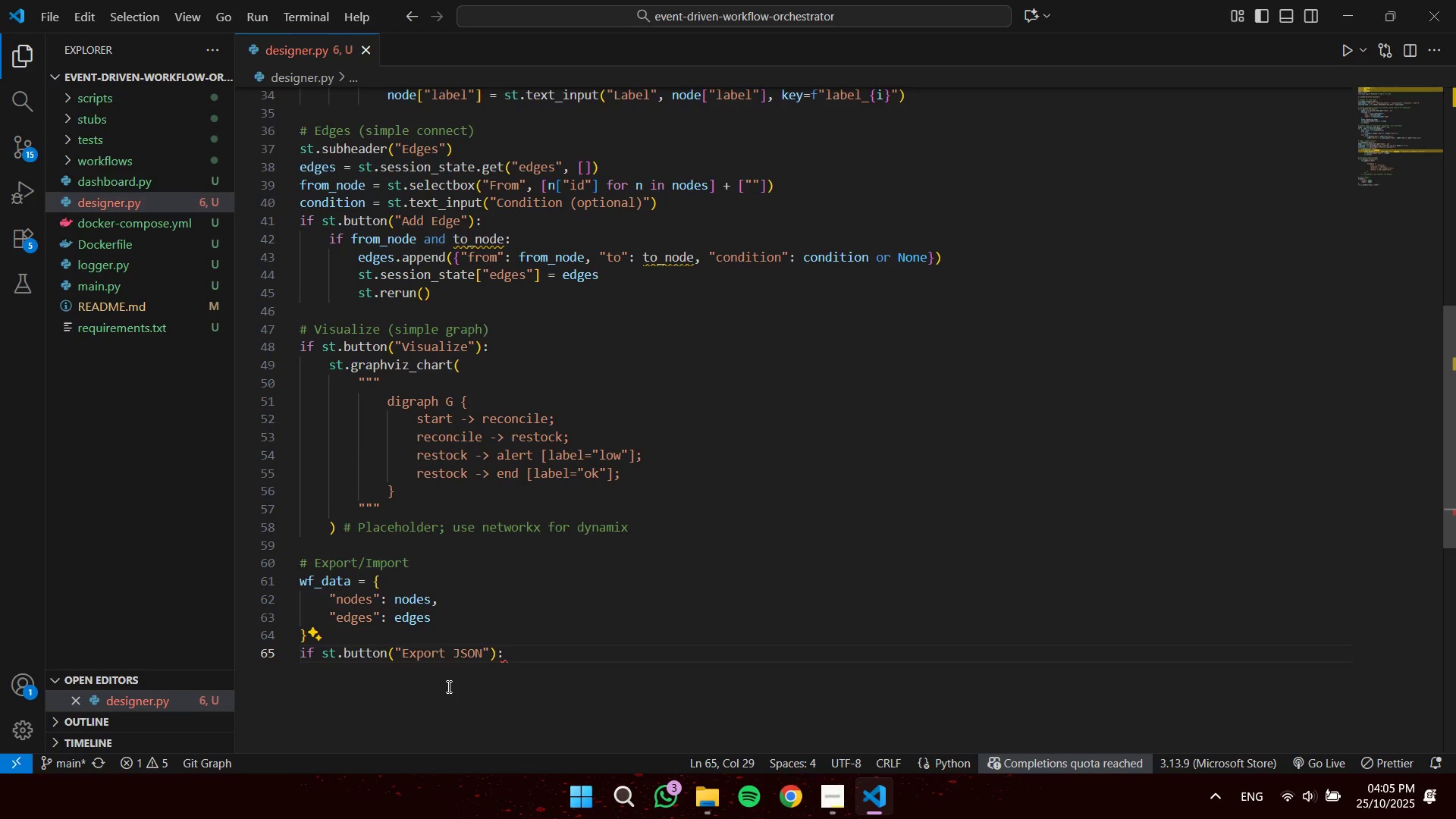 
key(Enter)
 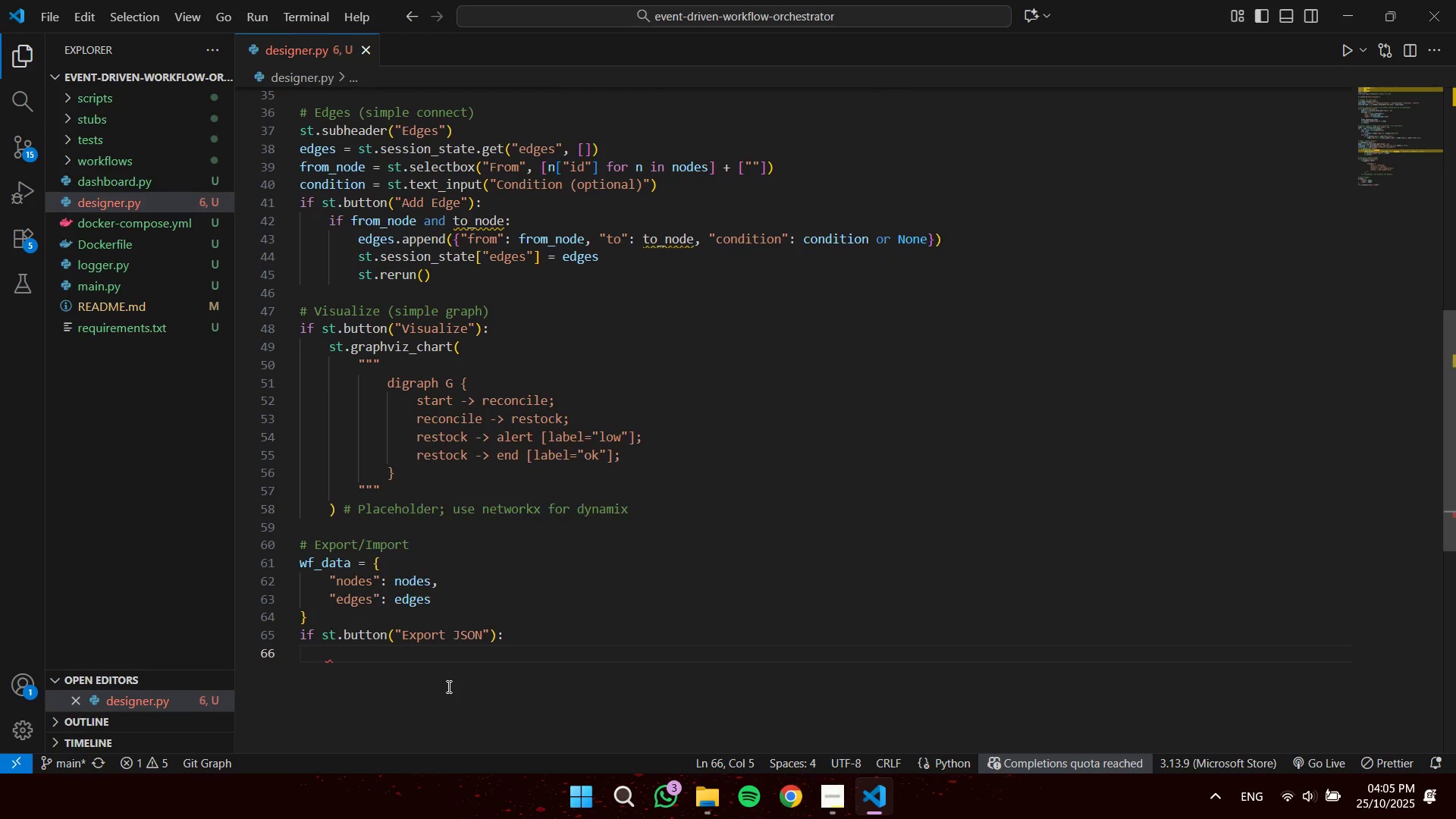 
type(st.download_button("d)
key(Backspace)
type(Download)
 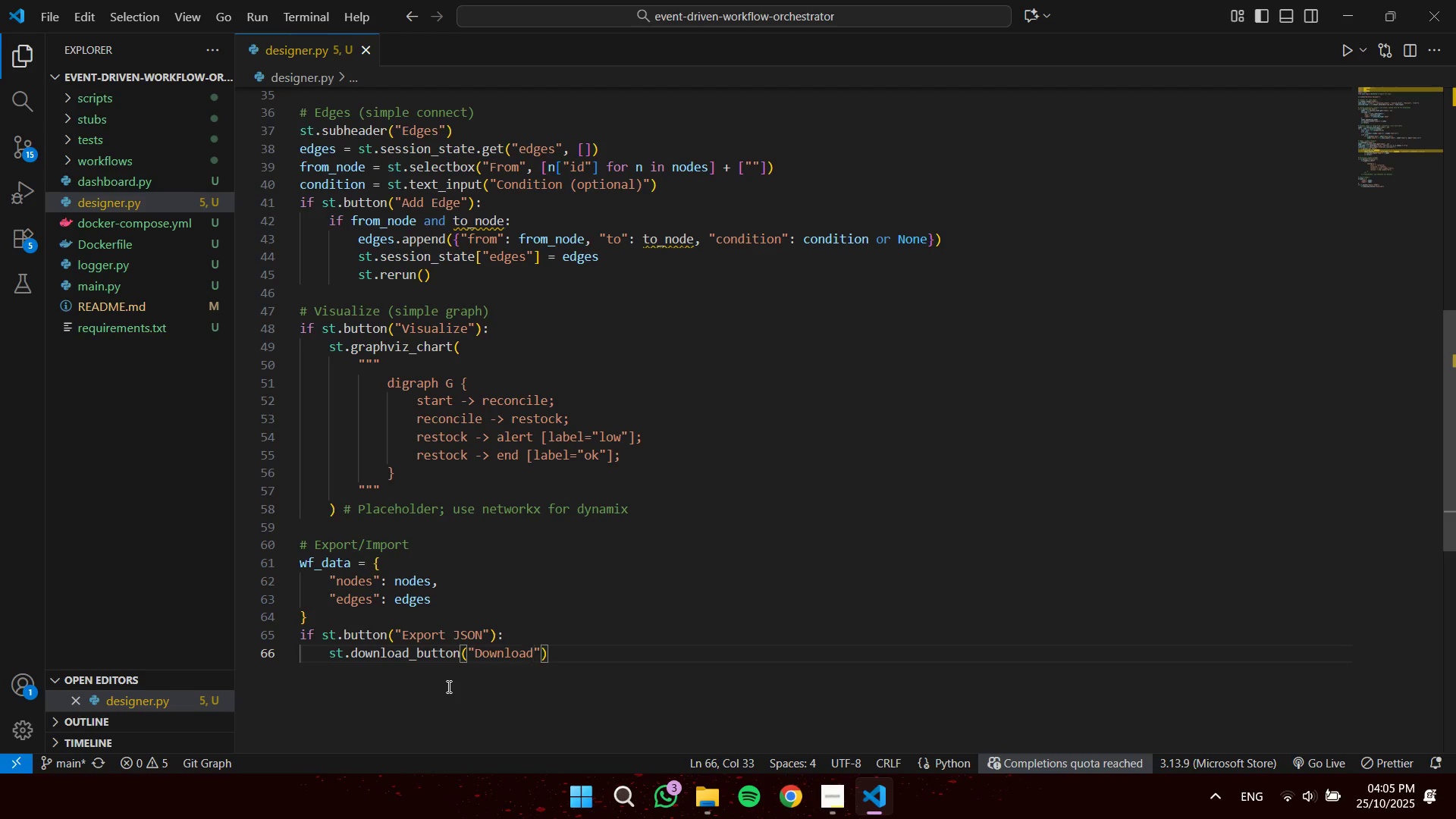 
key(ArrowRight)
 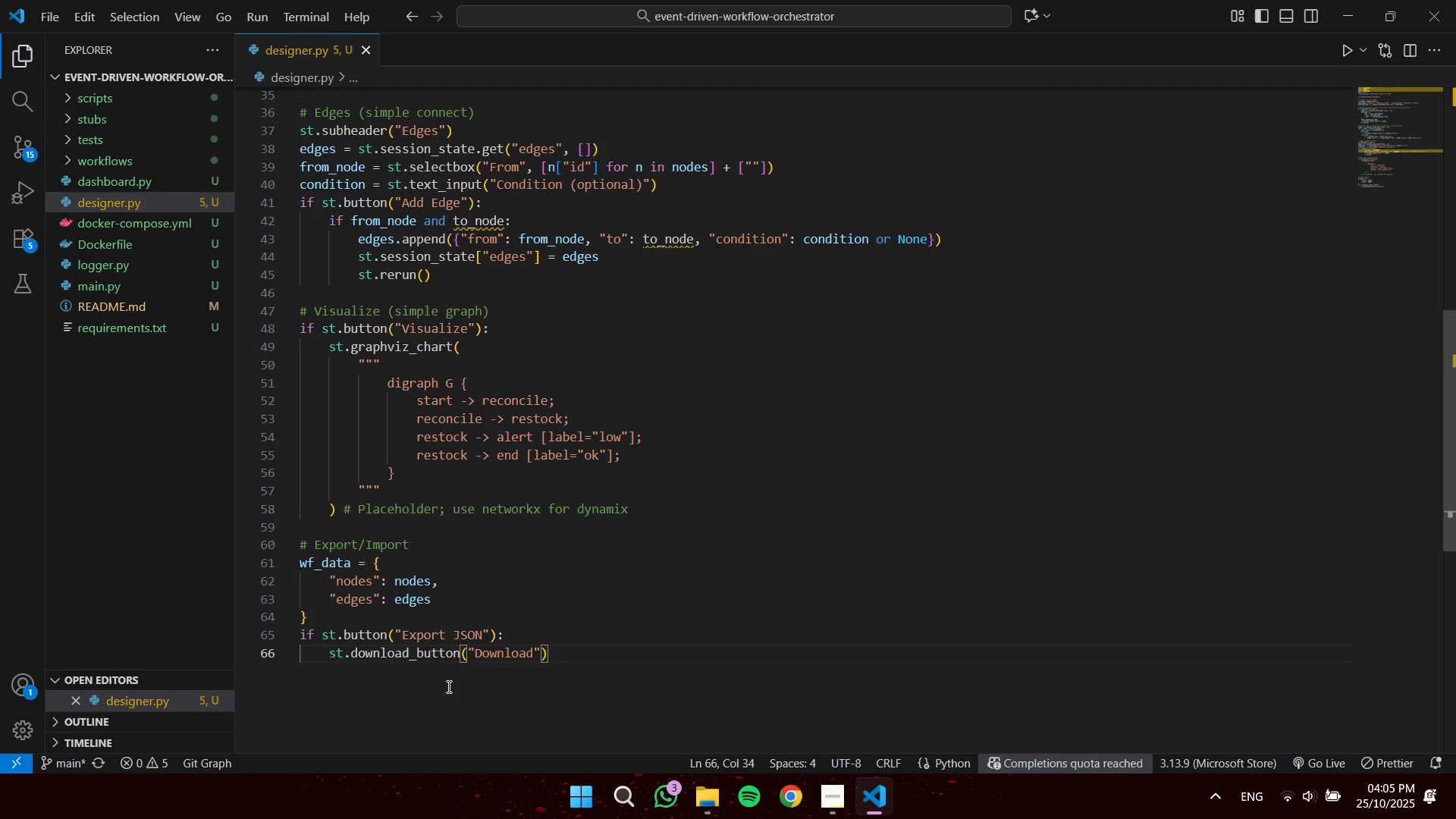 
type(, json)
 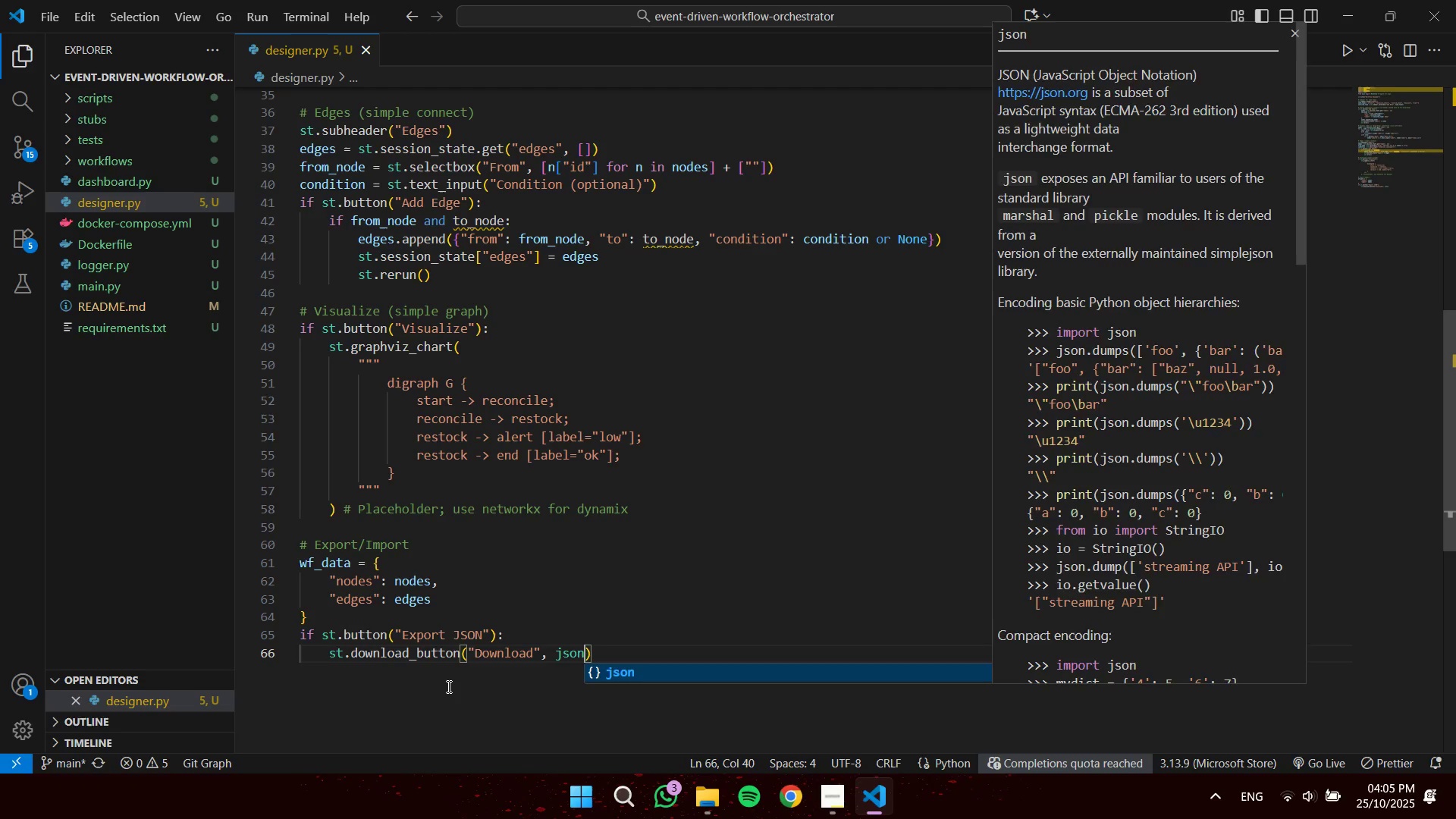 
key(Enter)
 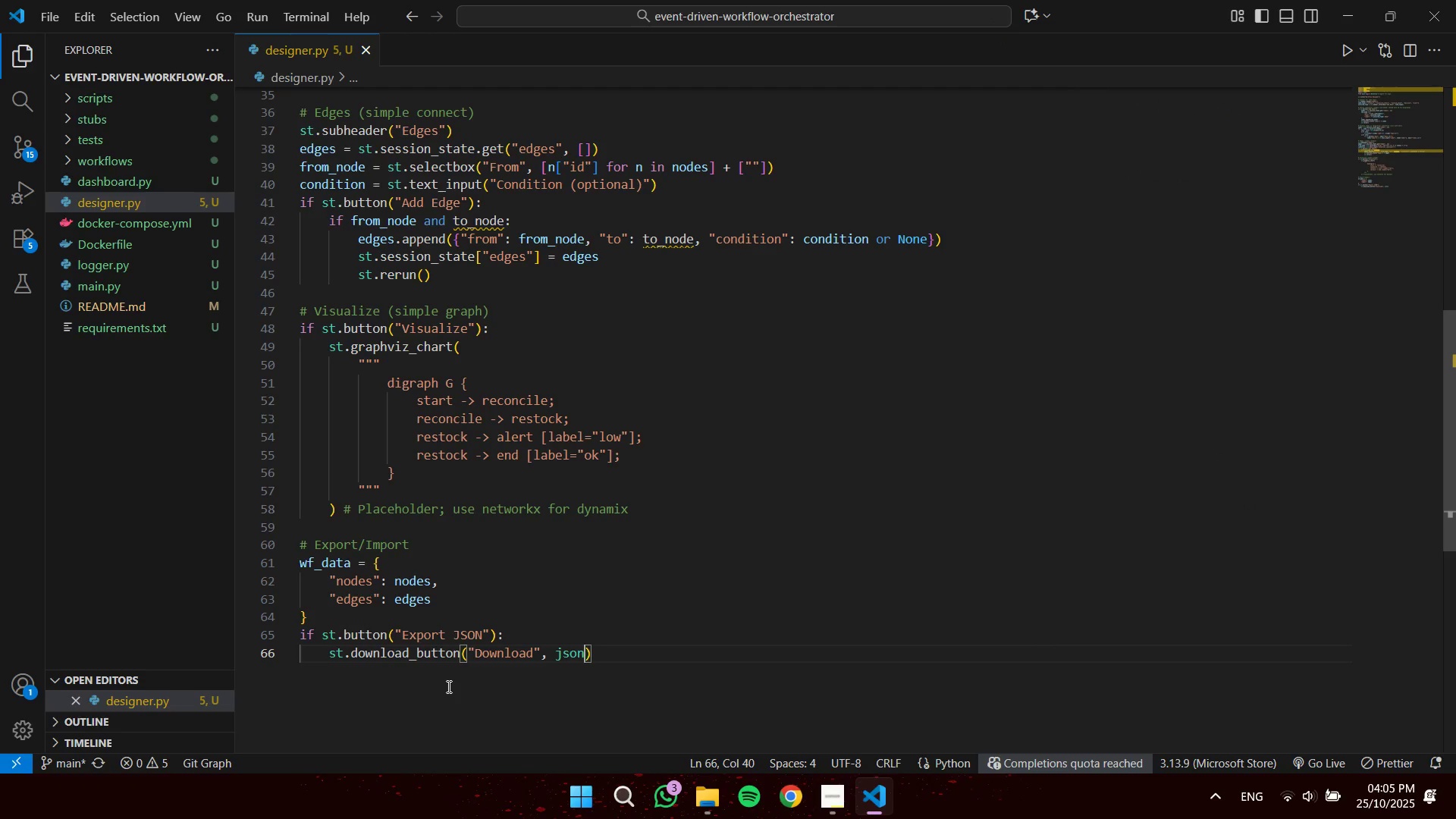 
type(.dum)
 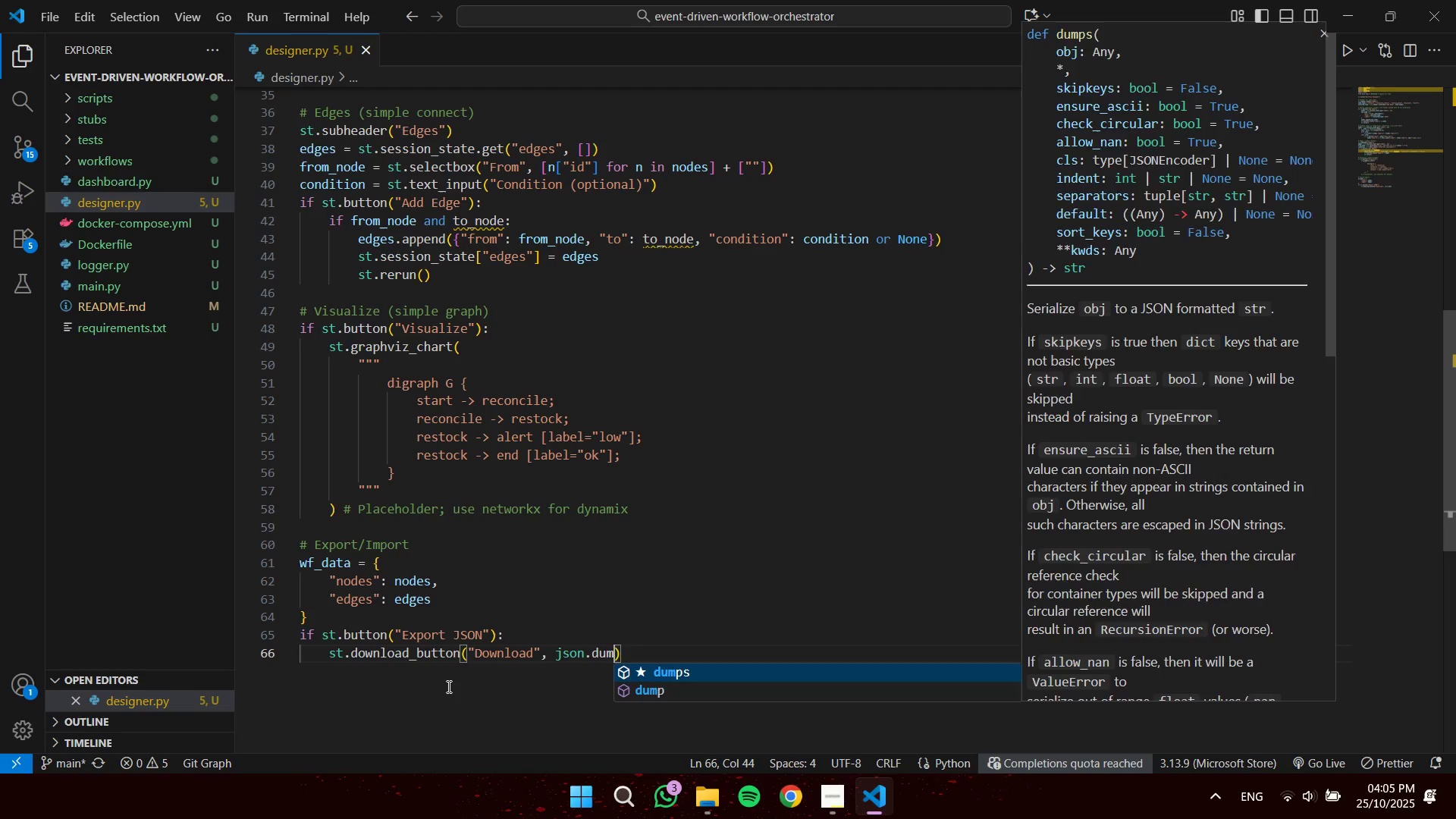 
key(Enter)
 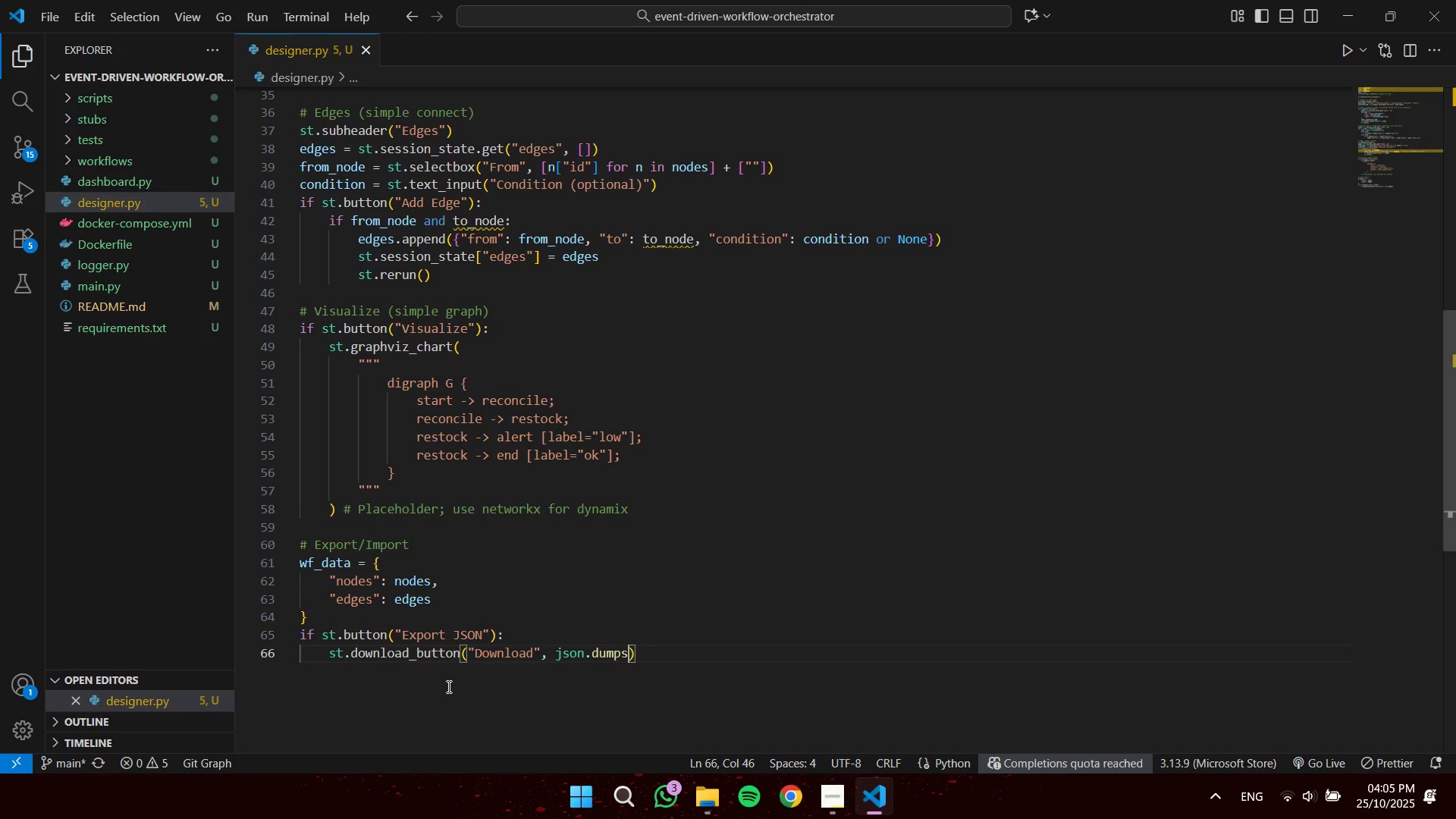 
hold_key(key=ShiftLeft, duration=1.52)
 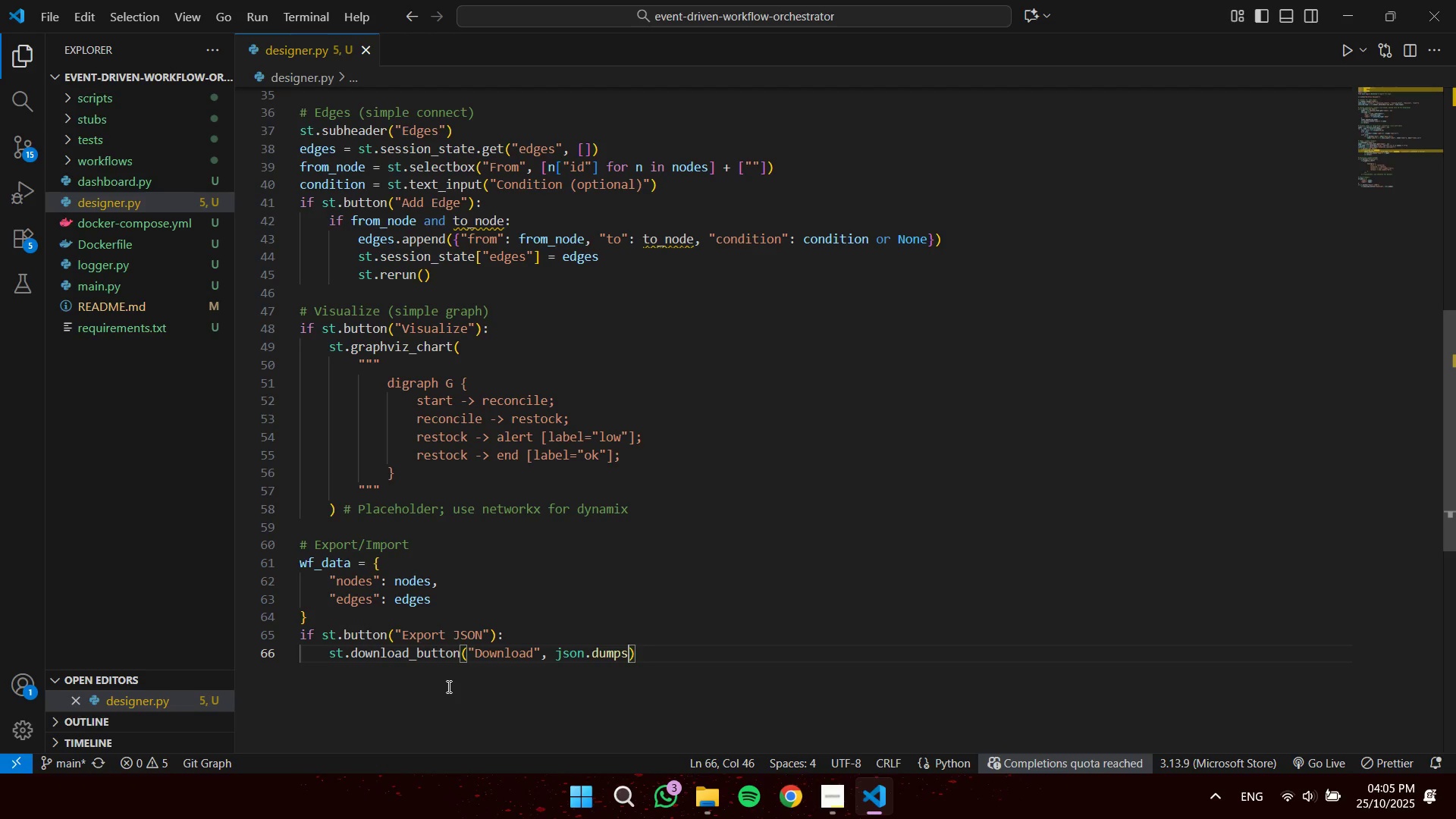 
type((wf_dat)
 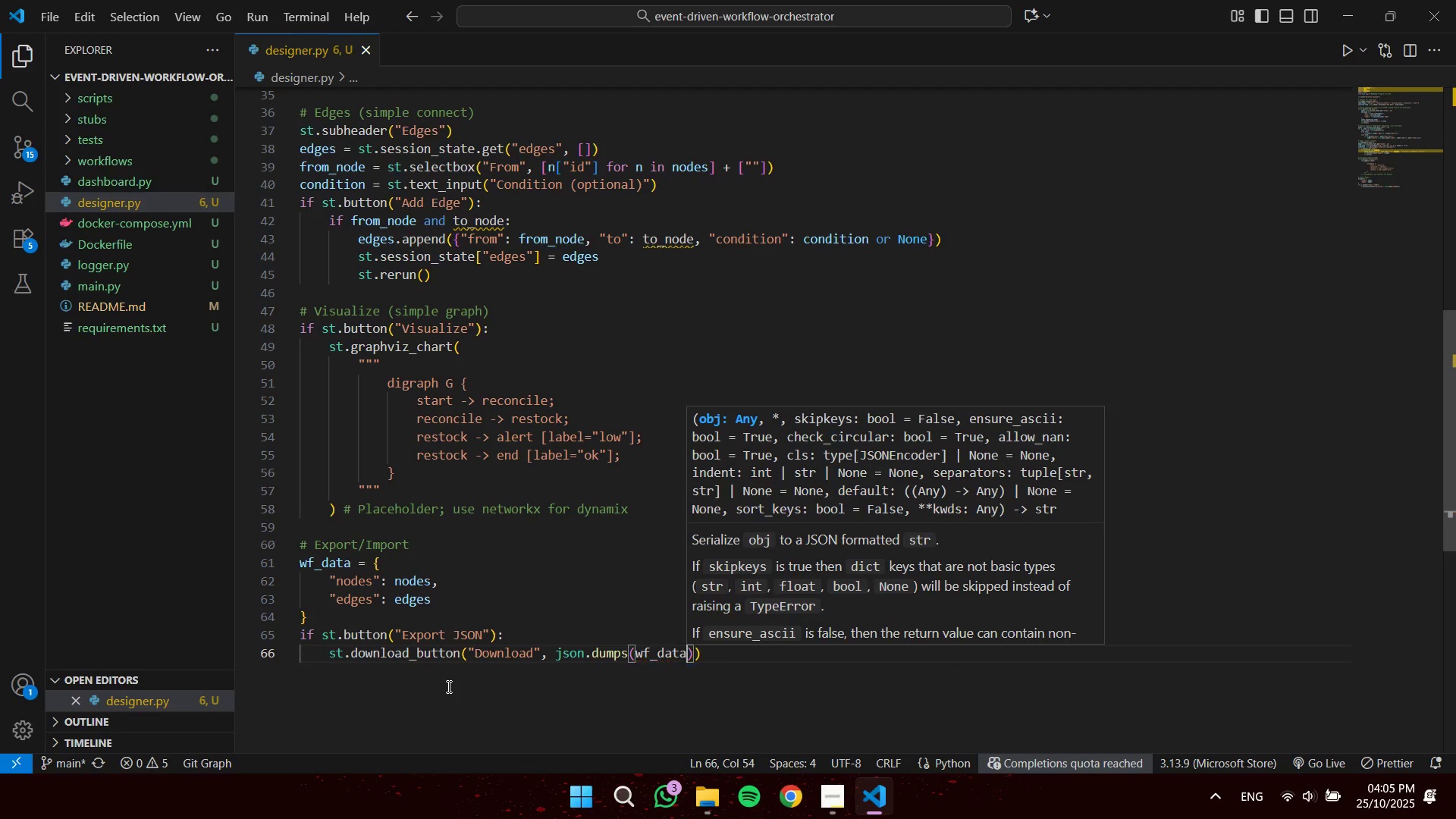 
 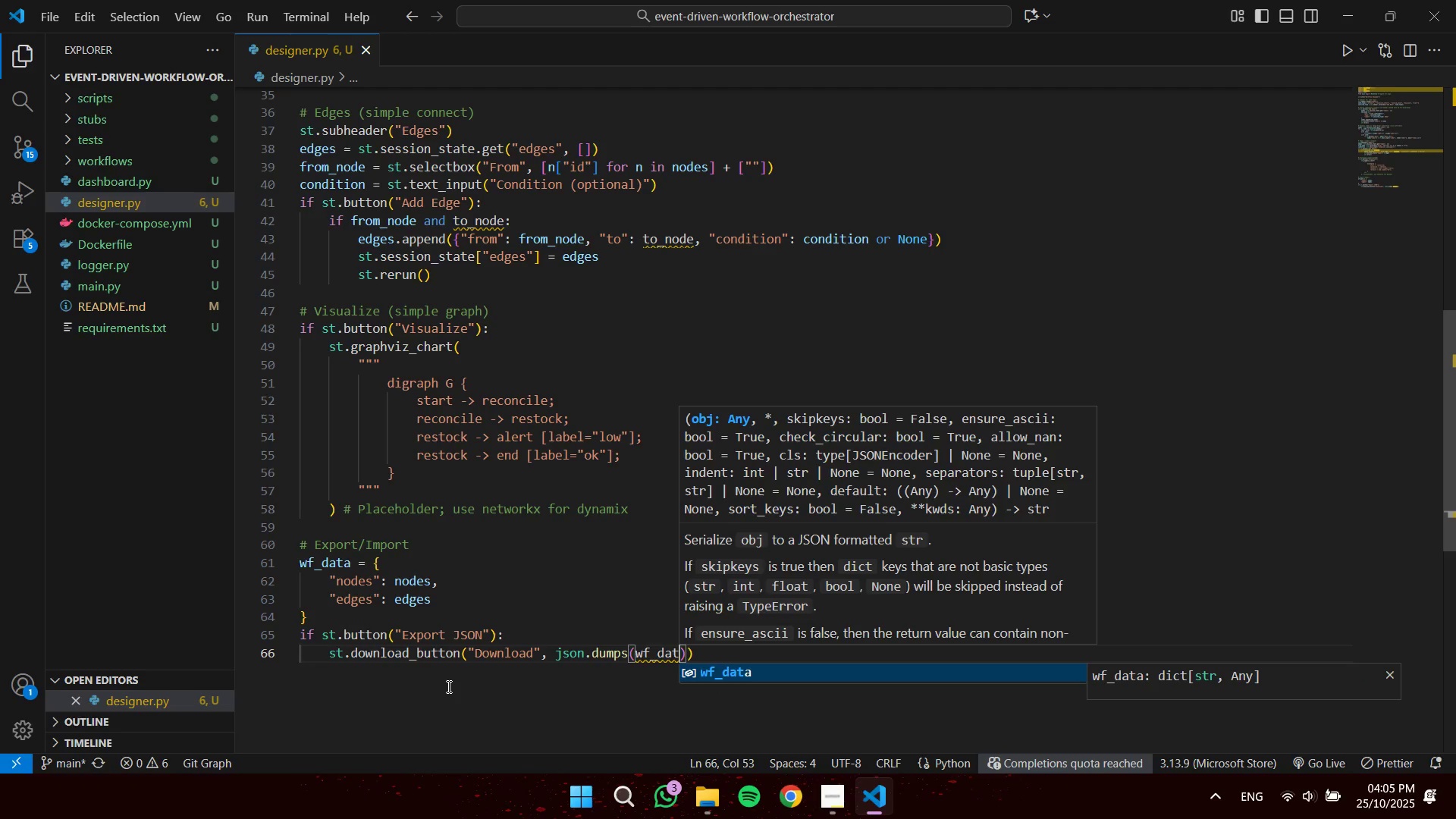 
key(Enter)
 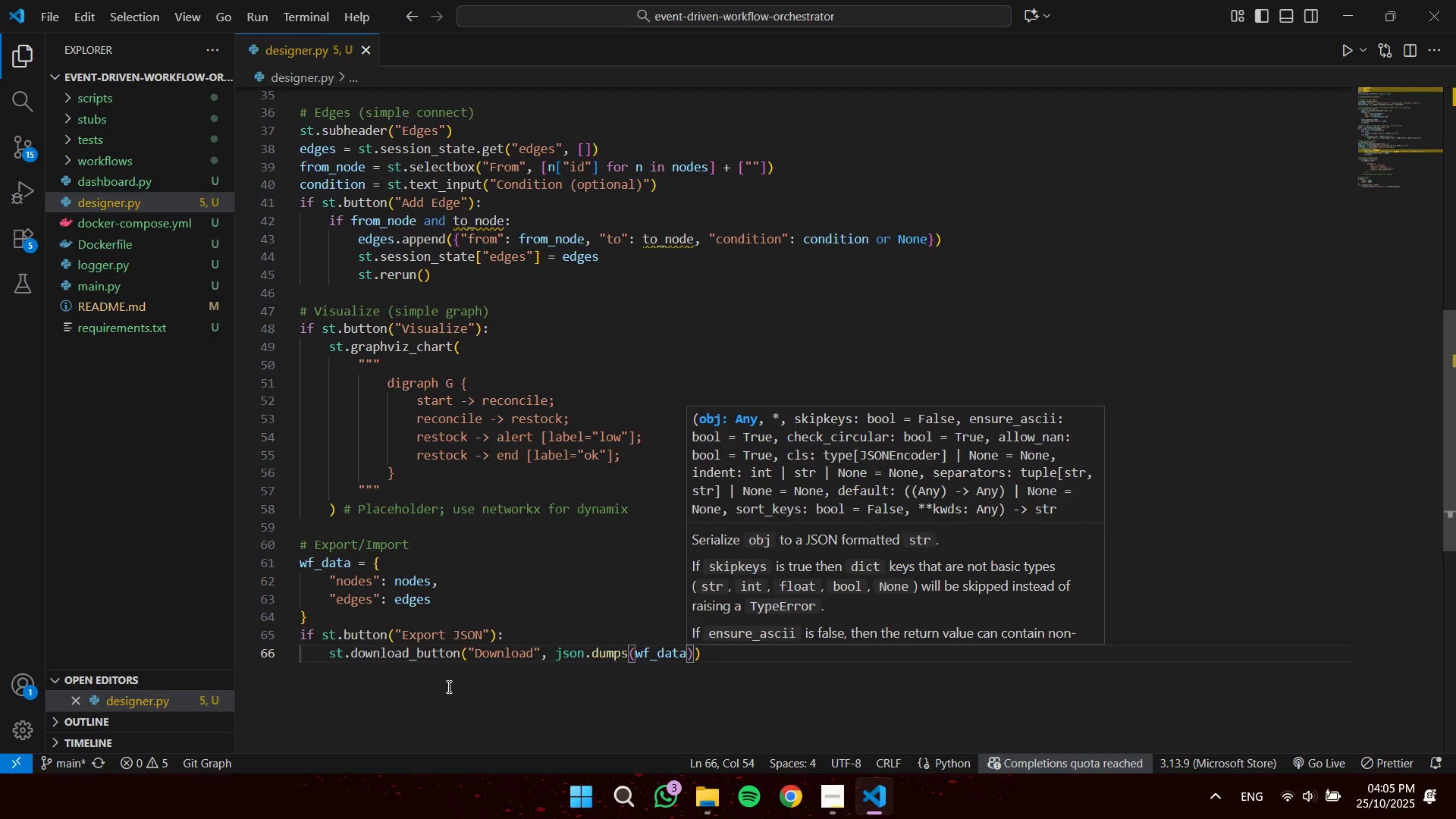 
key(ArrowRight)
 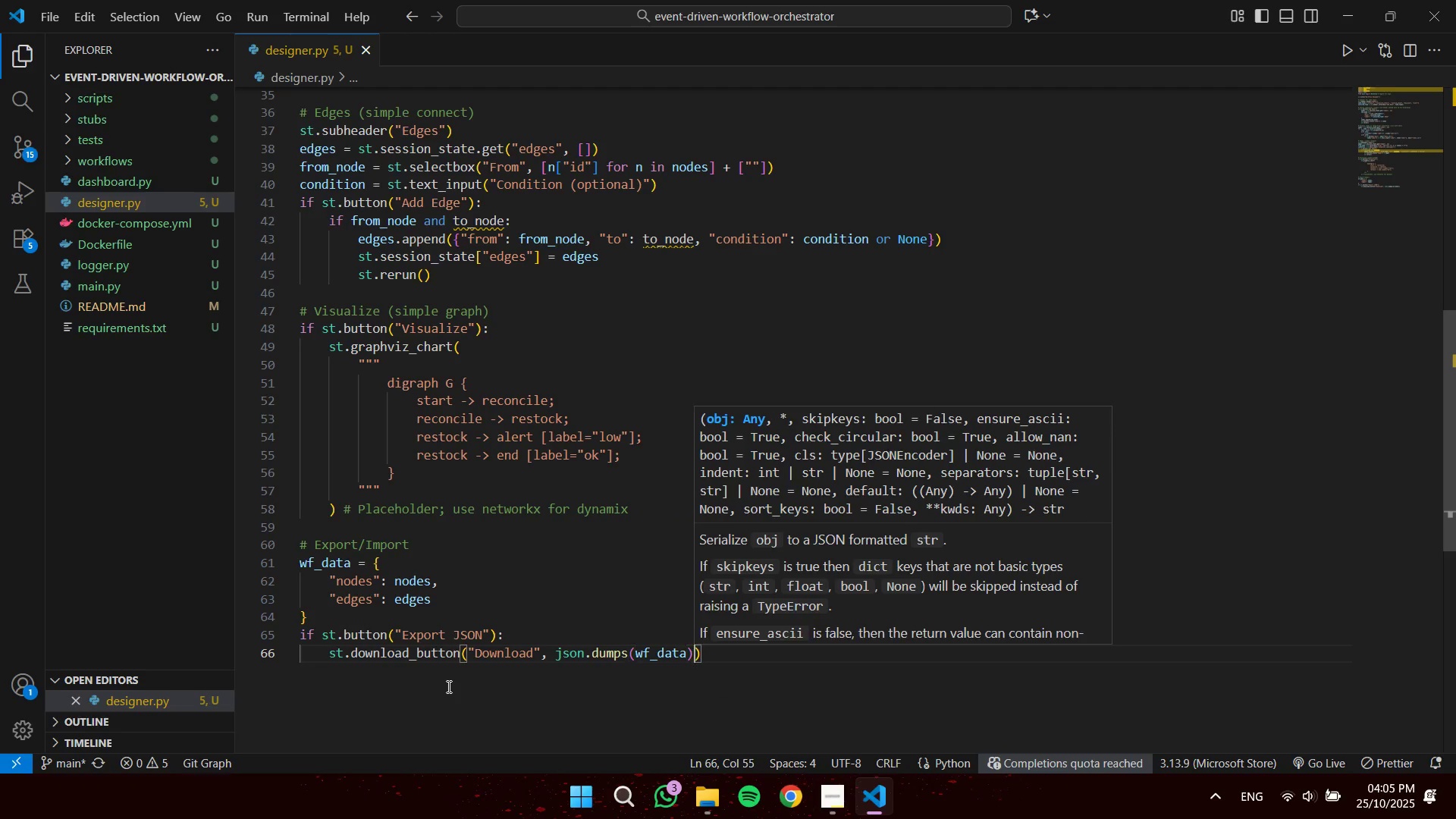 
key(ArrowRight)
 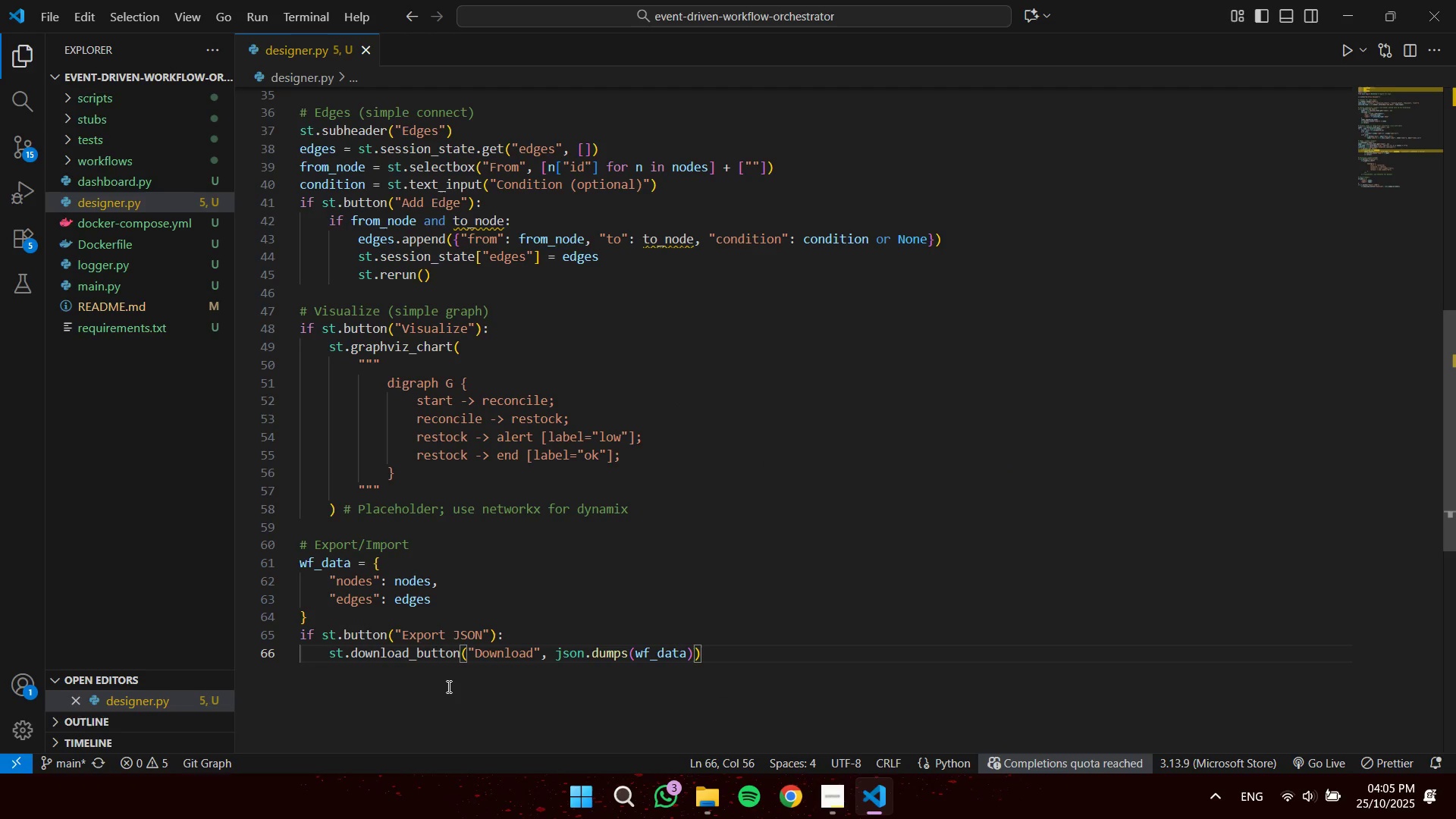 
key(ArrowLeft)
 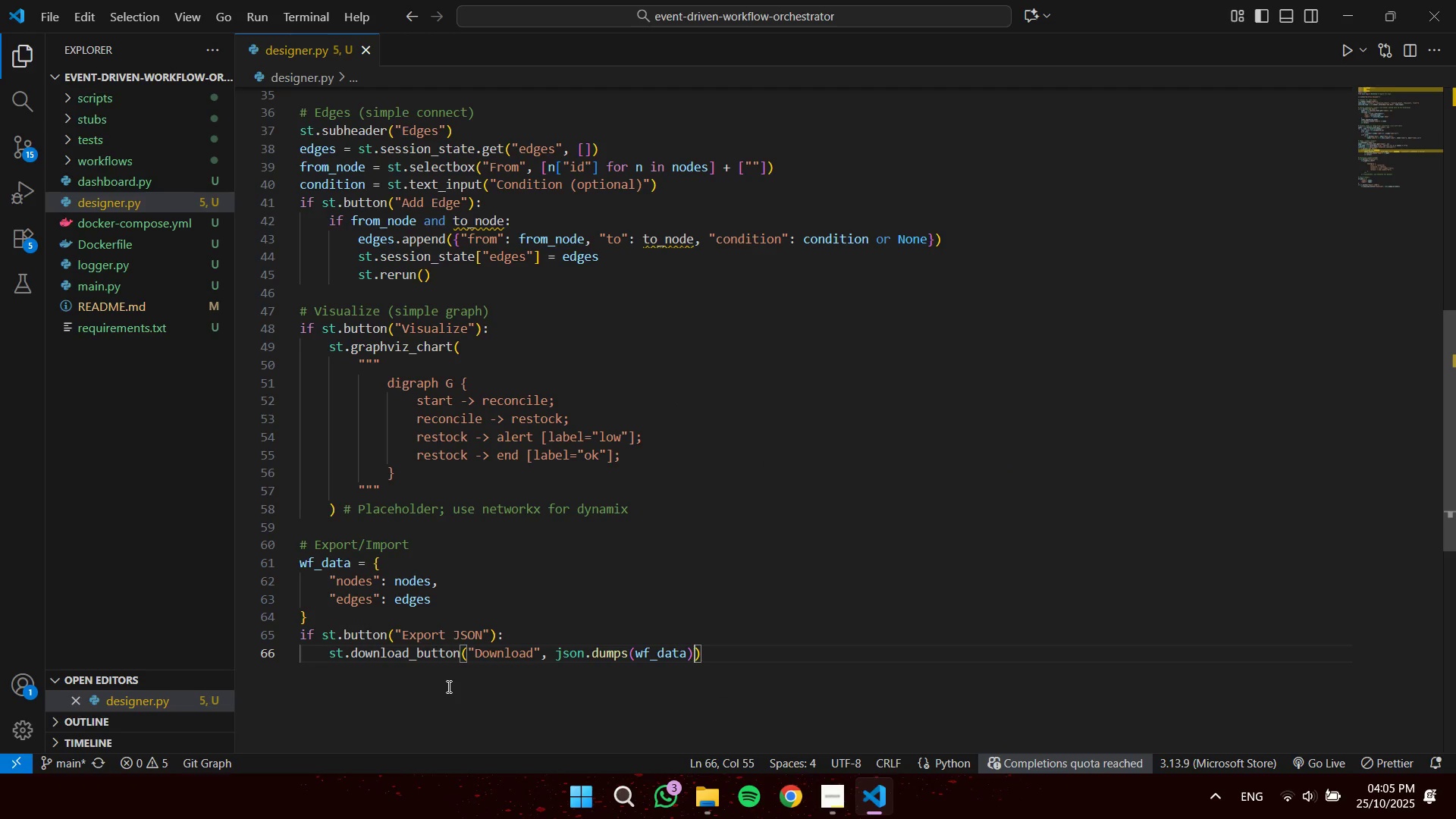 
key(ArrowLeft)
 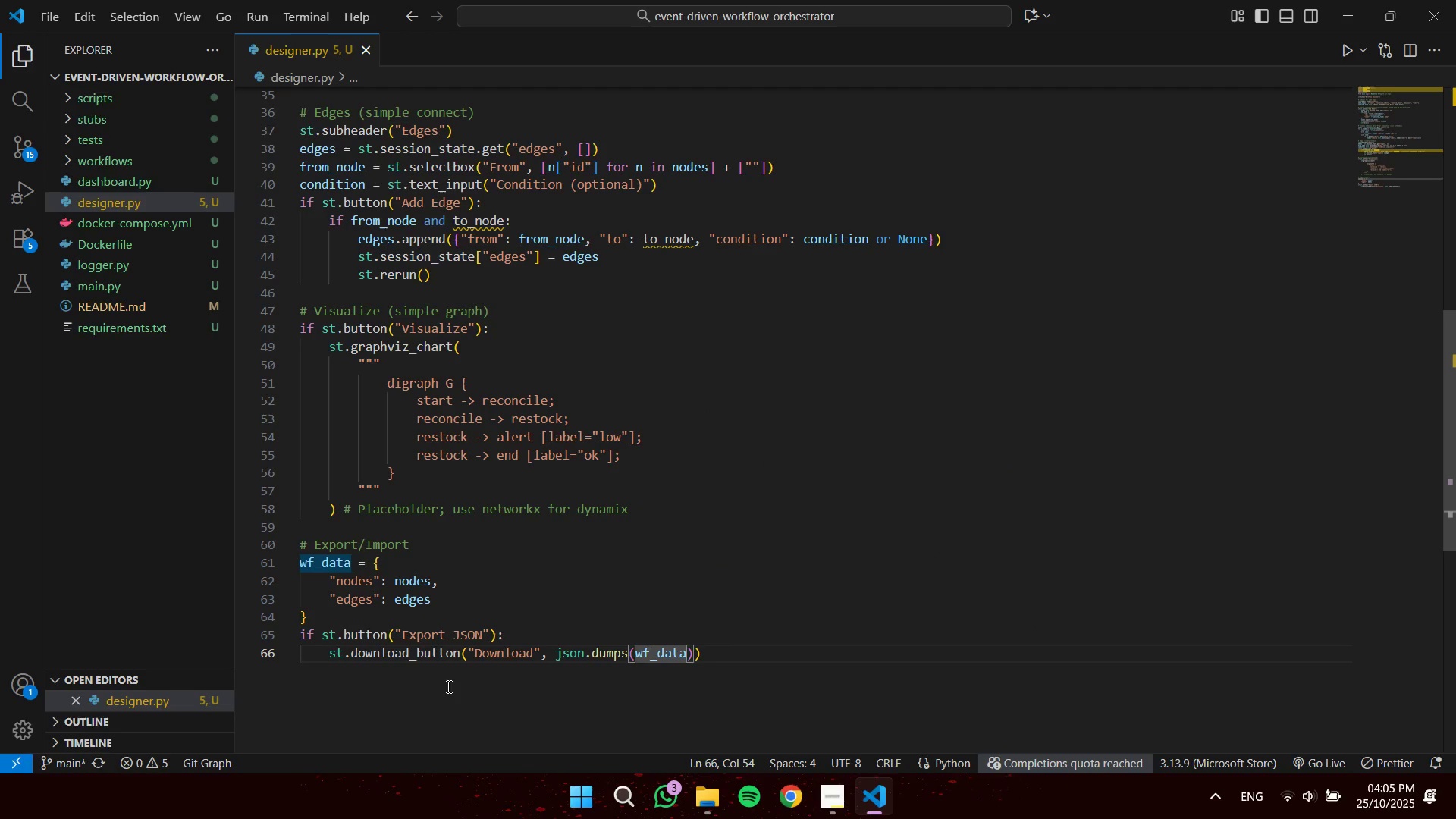 
key(ArrowRight)
 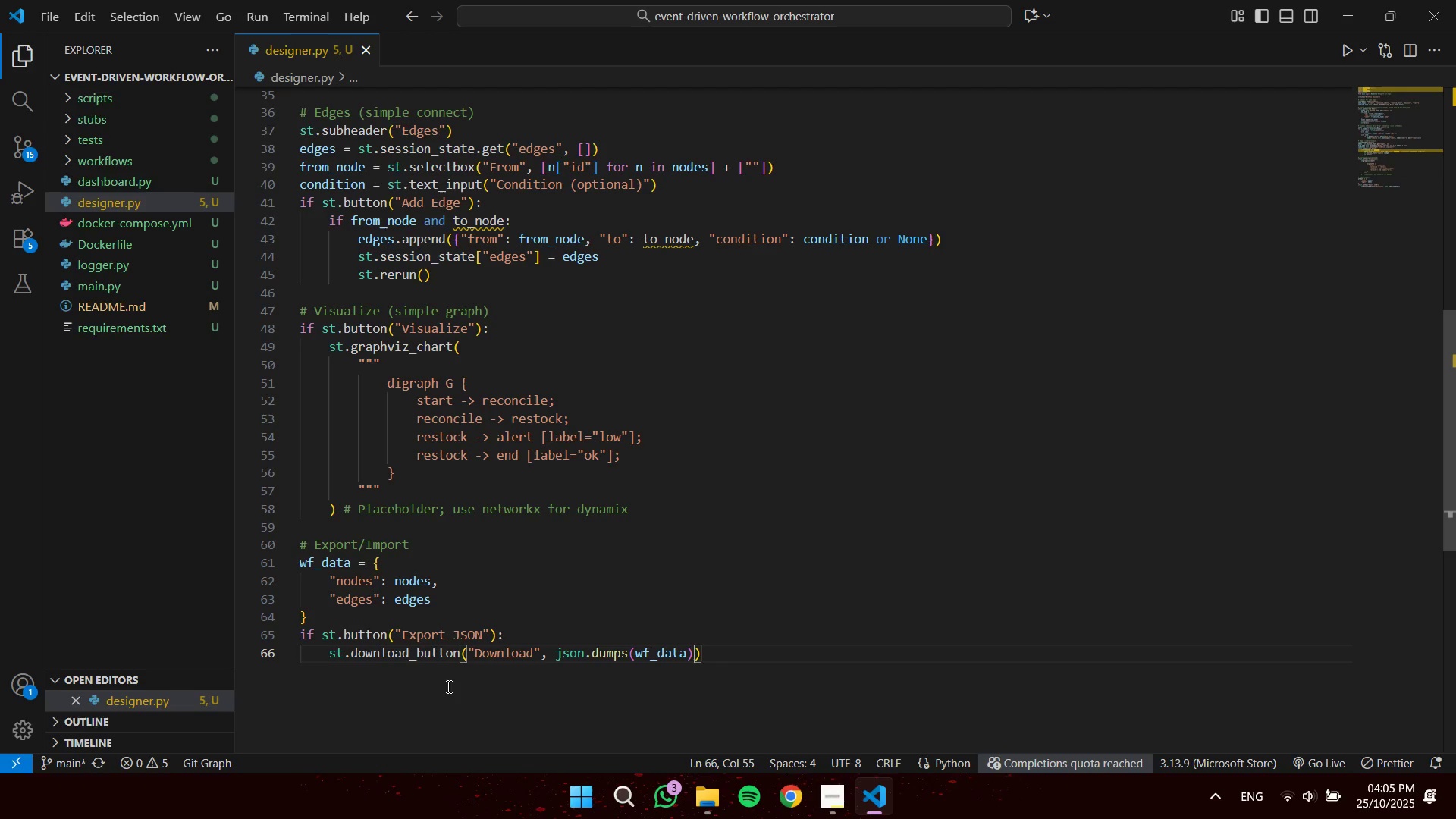 
type(, "workflow.json)
 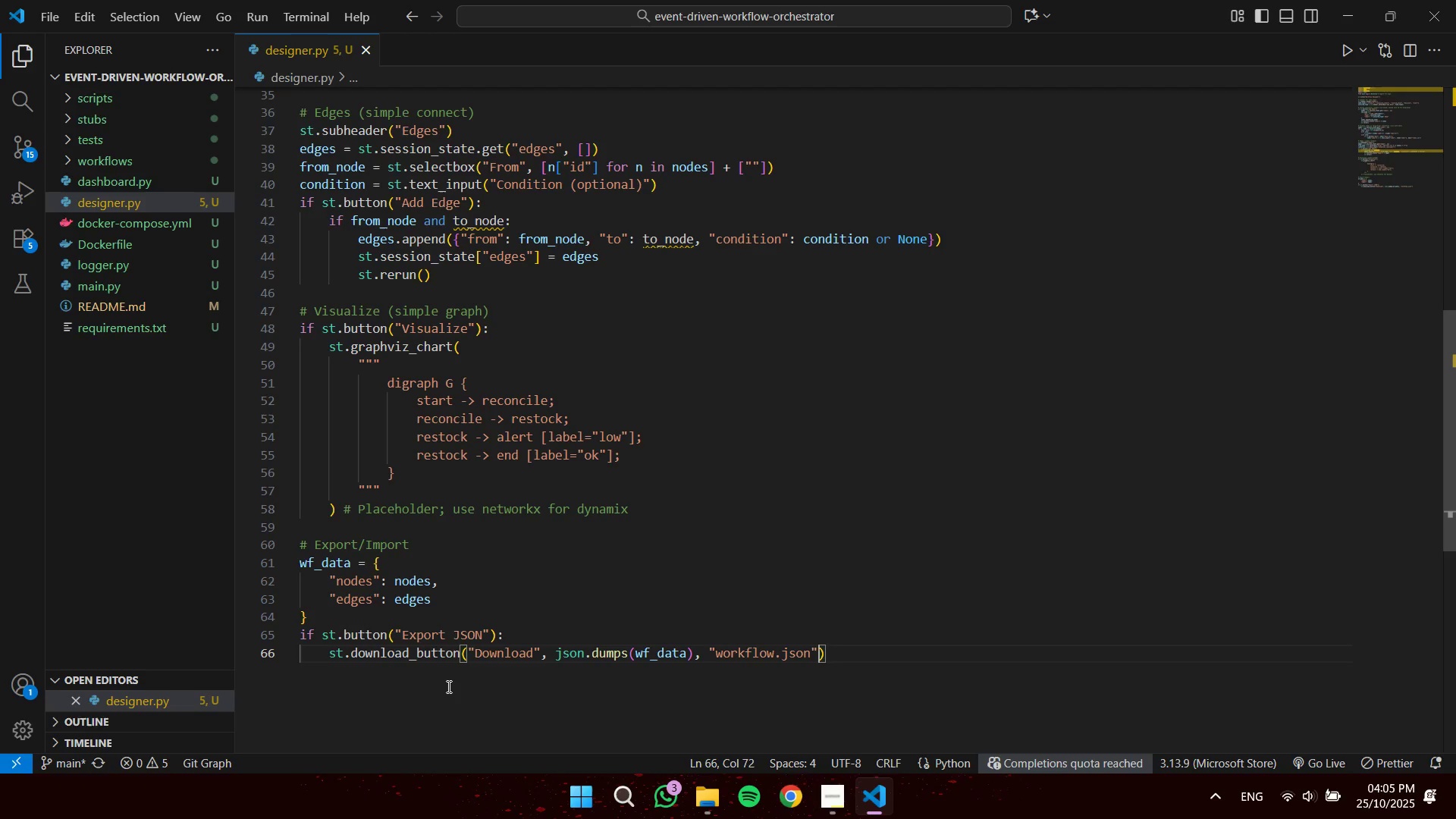 
 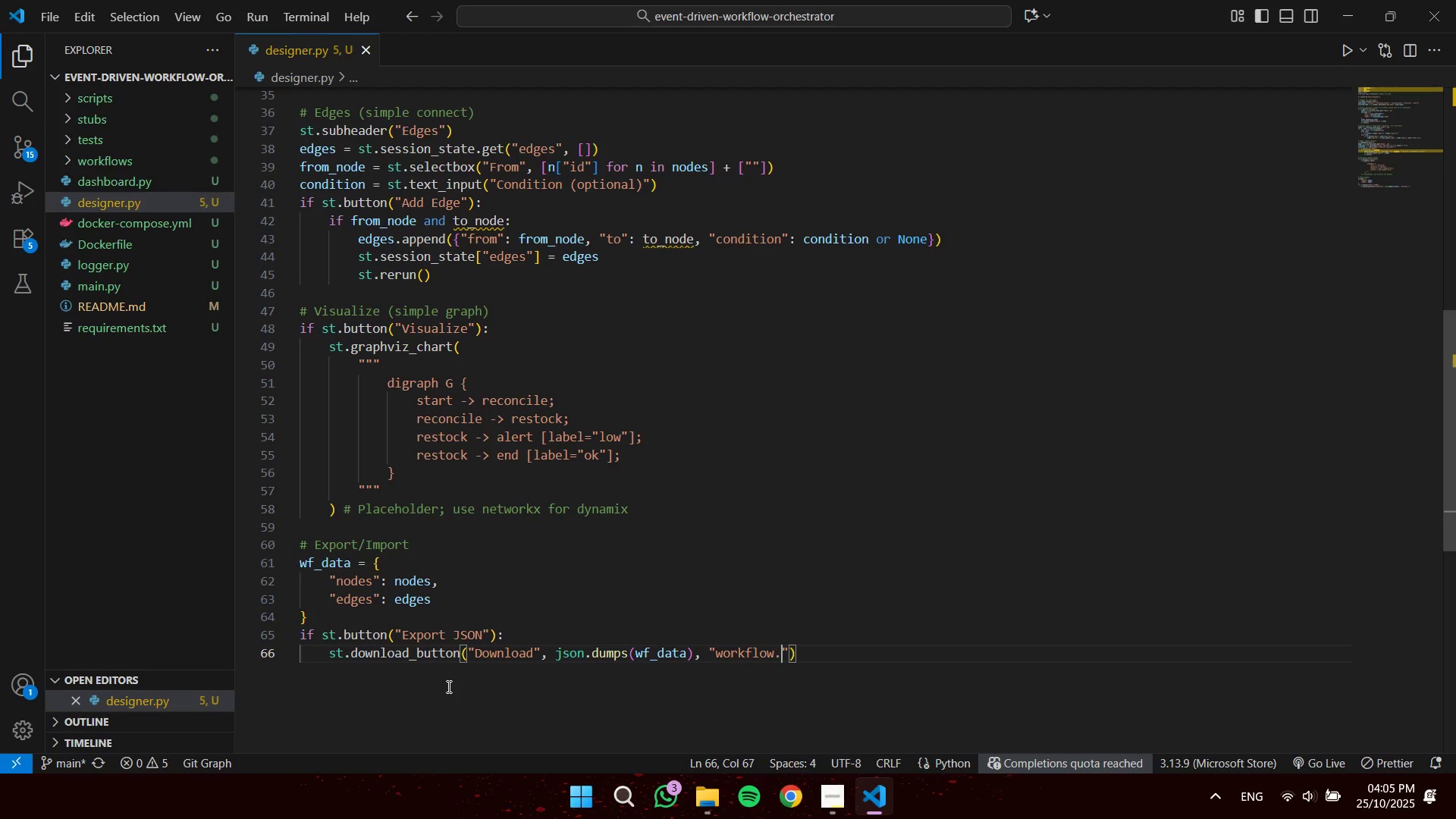 
key(ArrowRight)
 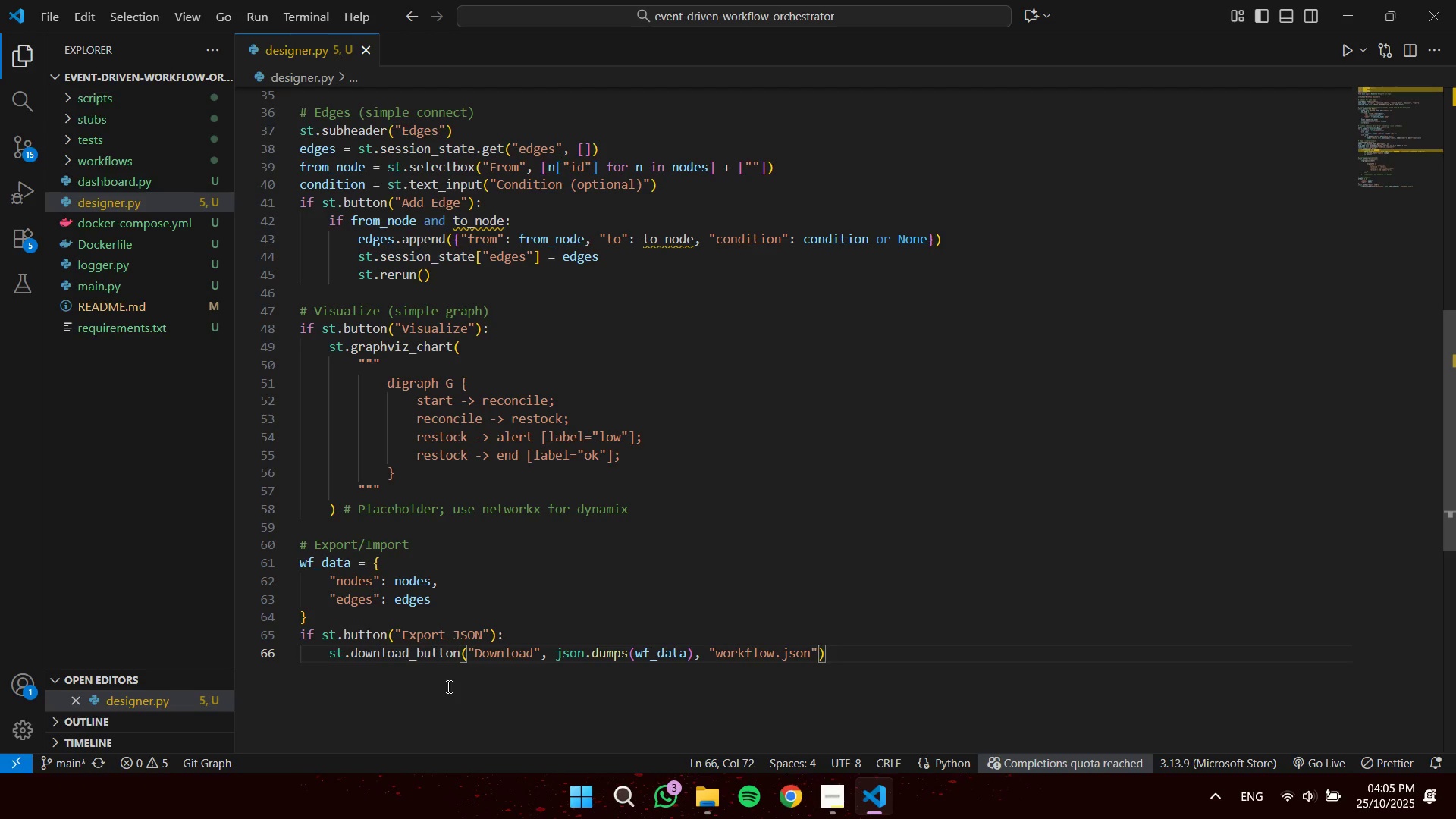 
key(ArrowRight)
 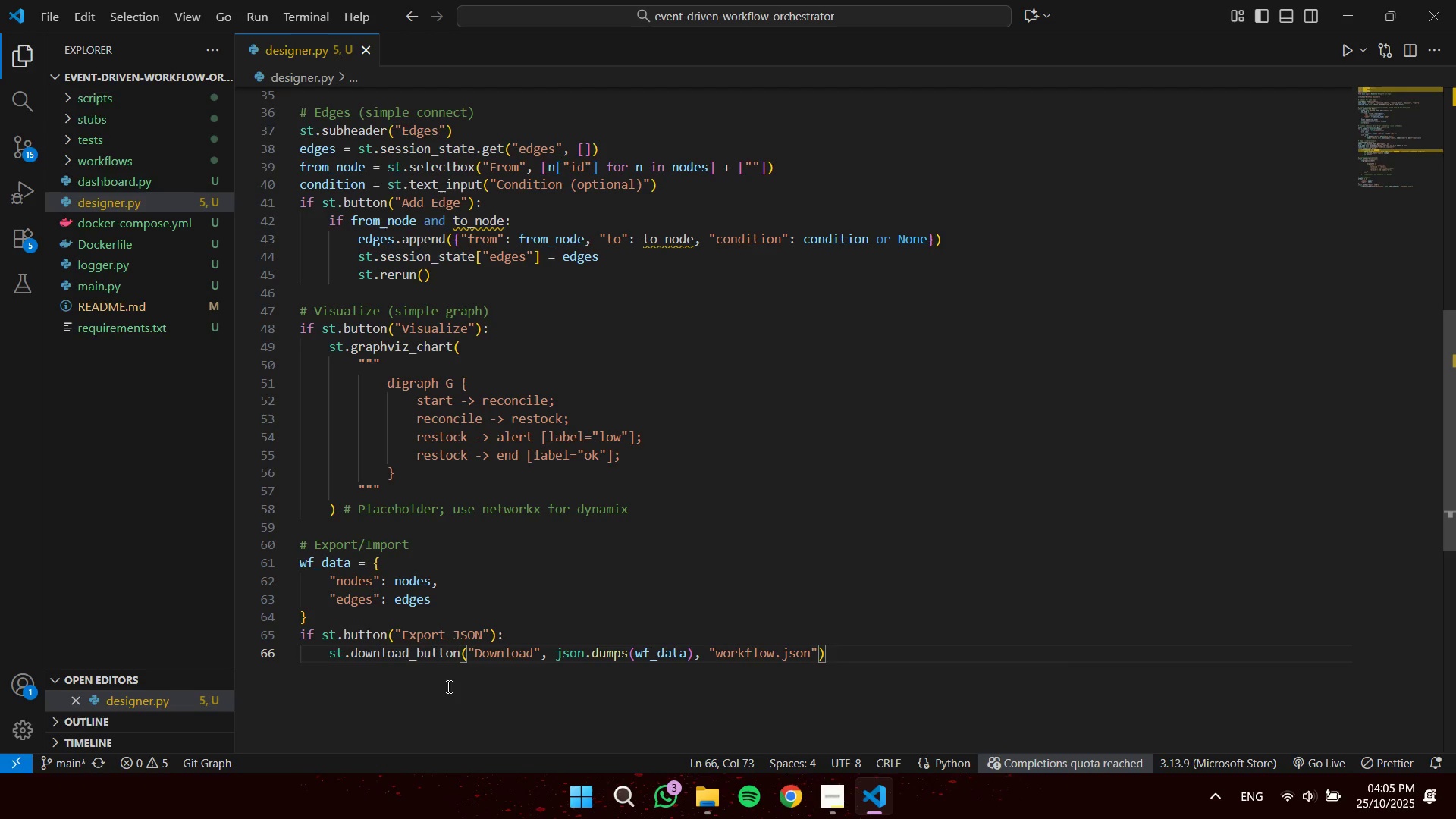 
key(Enter)
 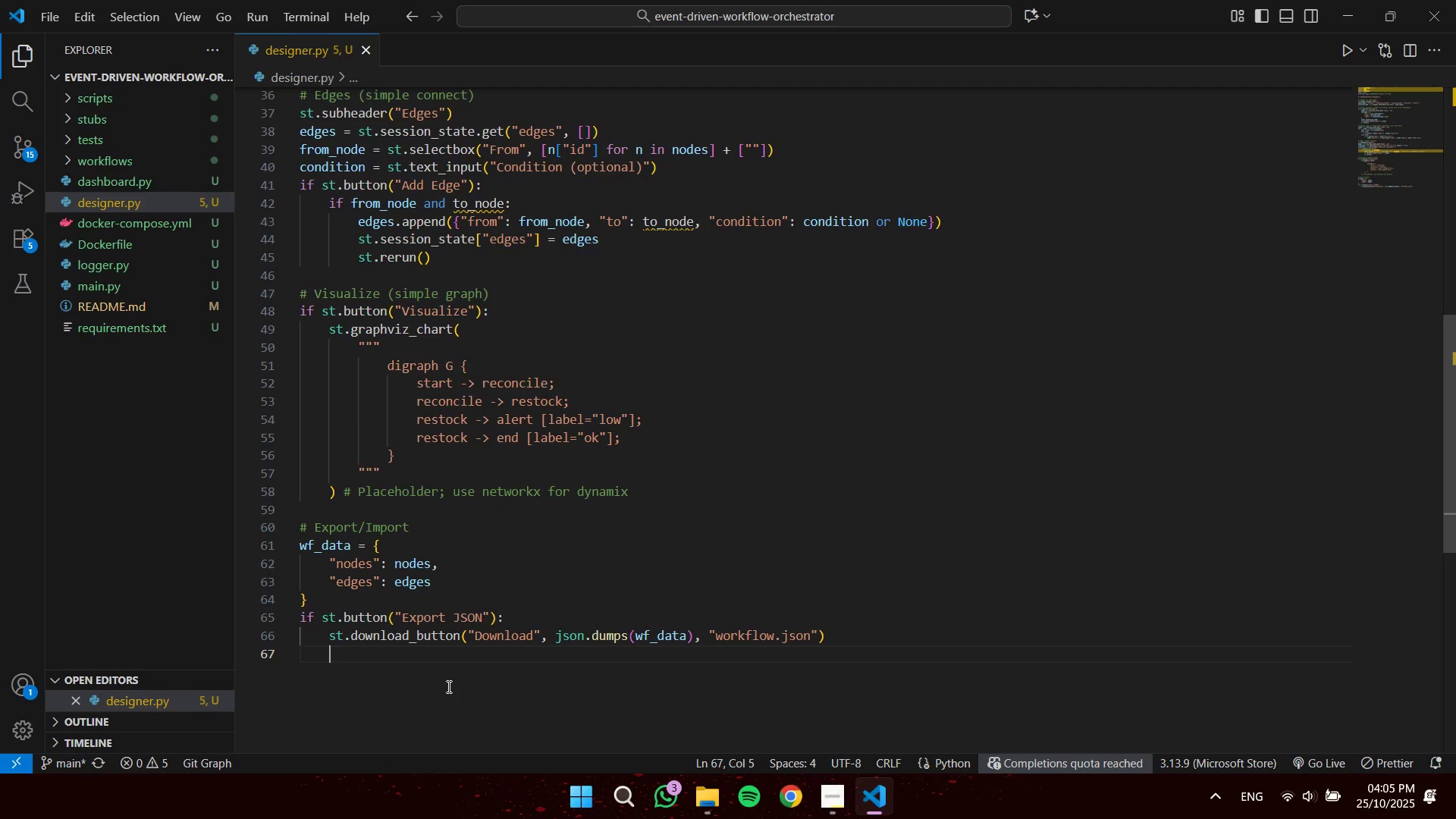 
key(Enter)
 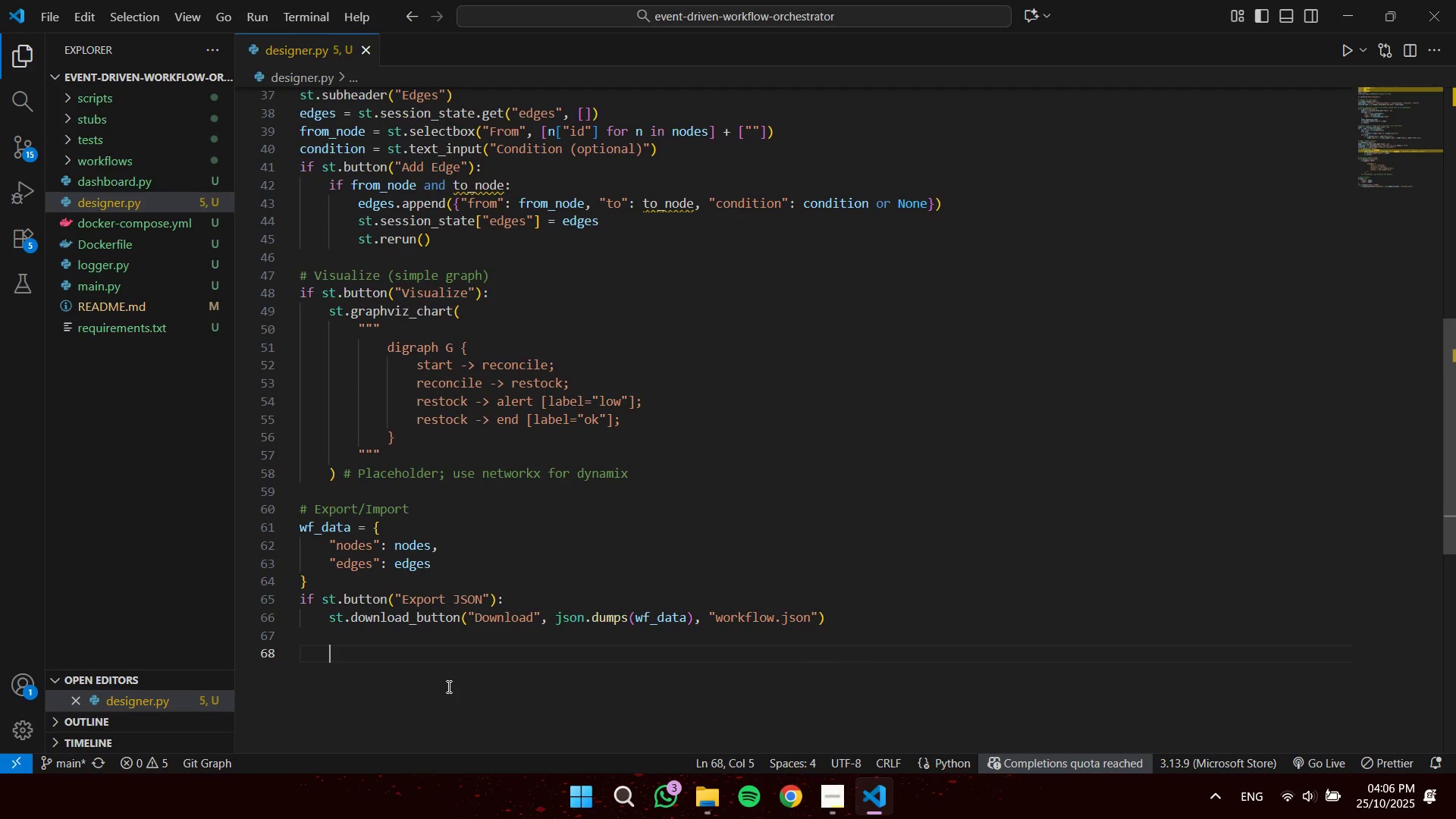 
key(Backspace)
type(uploaded = st.file_uploaded\)
key(Backspace)
type(r)
key(Backspace)
key(Backspace)
type(r("Import YAML/JSON)
 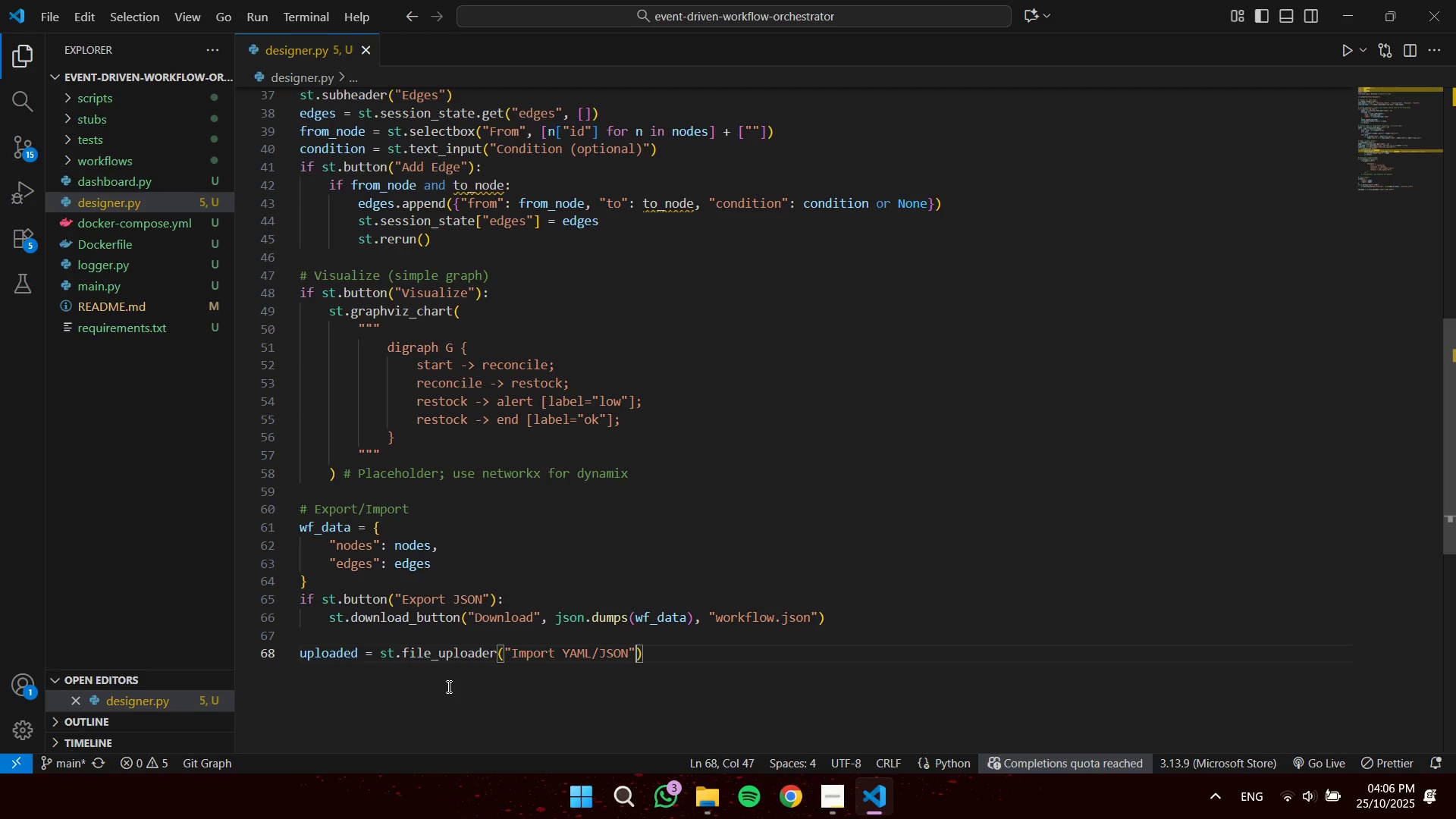 
 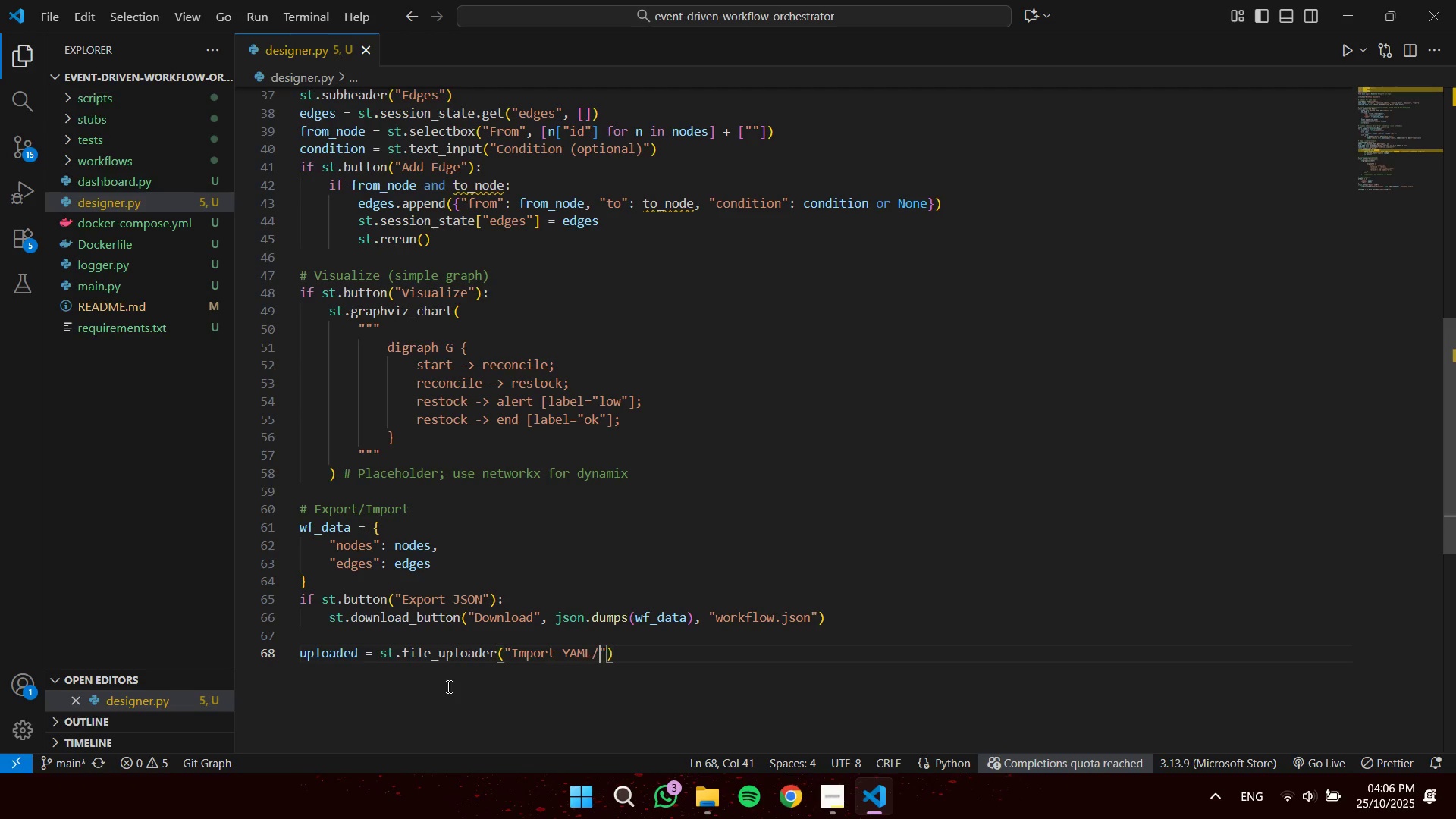 
key(ArrowRight)
 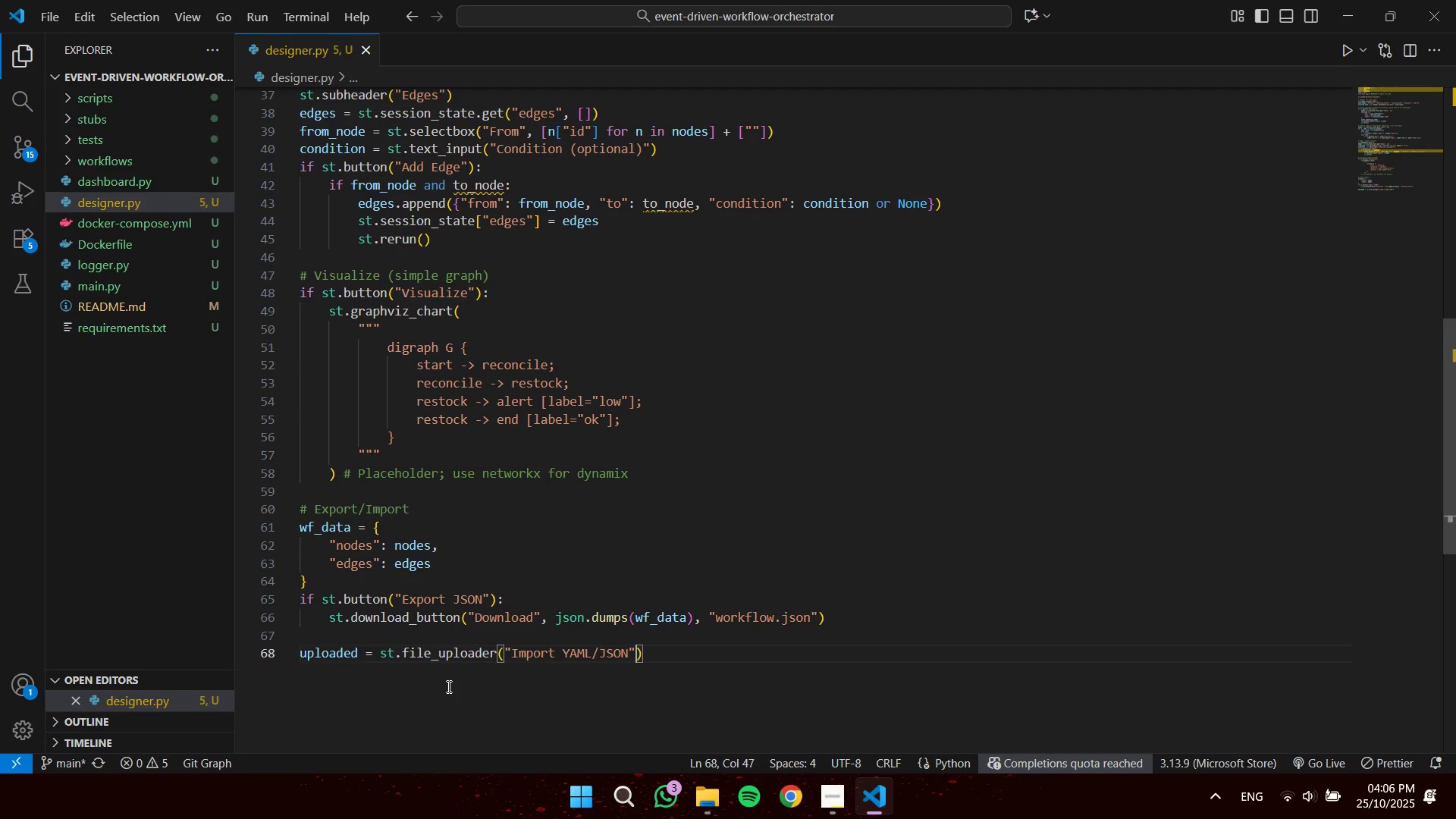 
key(ArrowRight)
 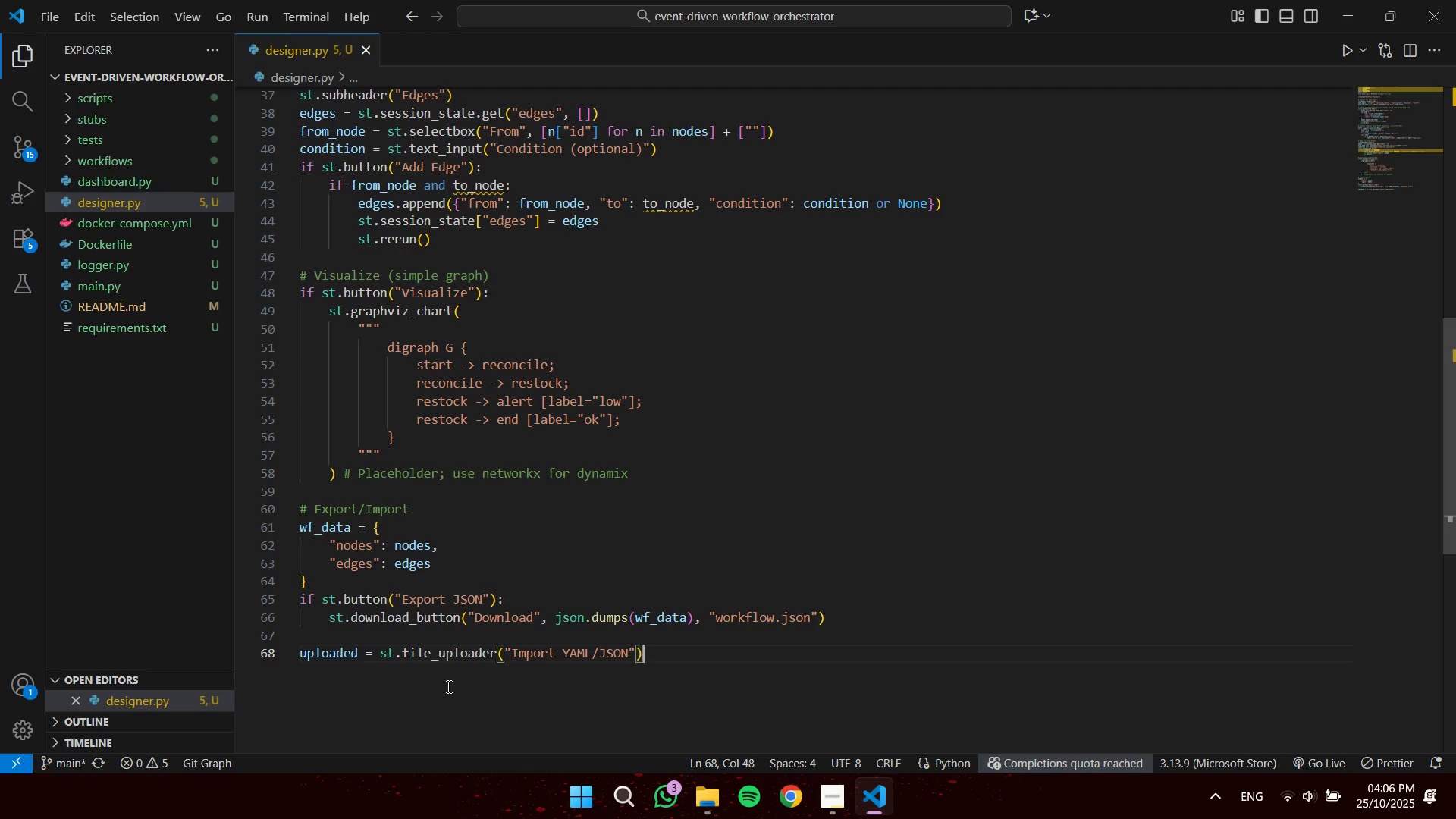 
key(Enter)
 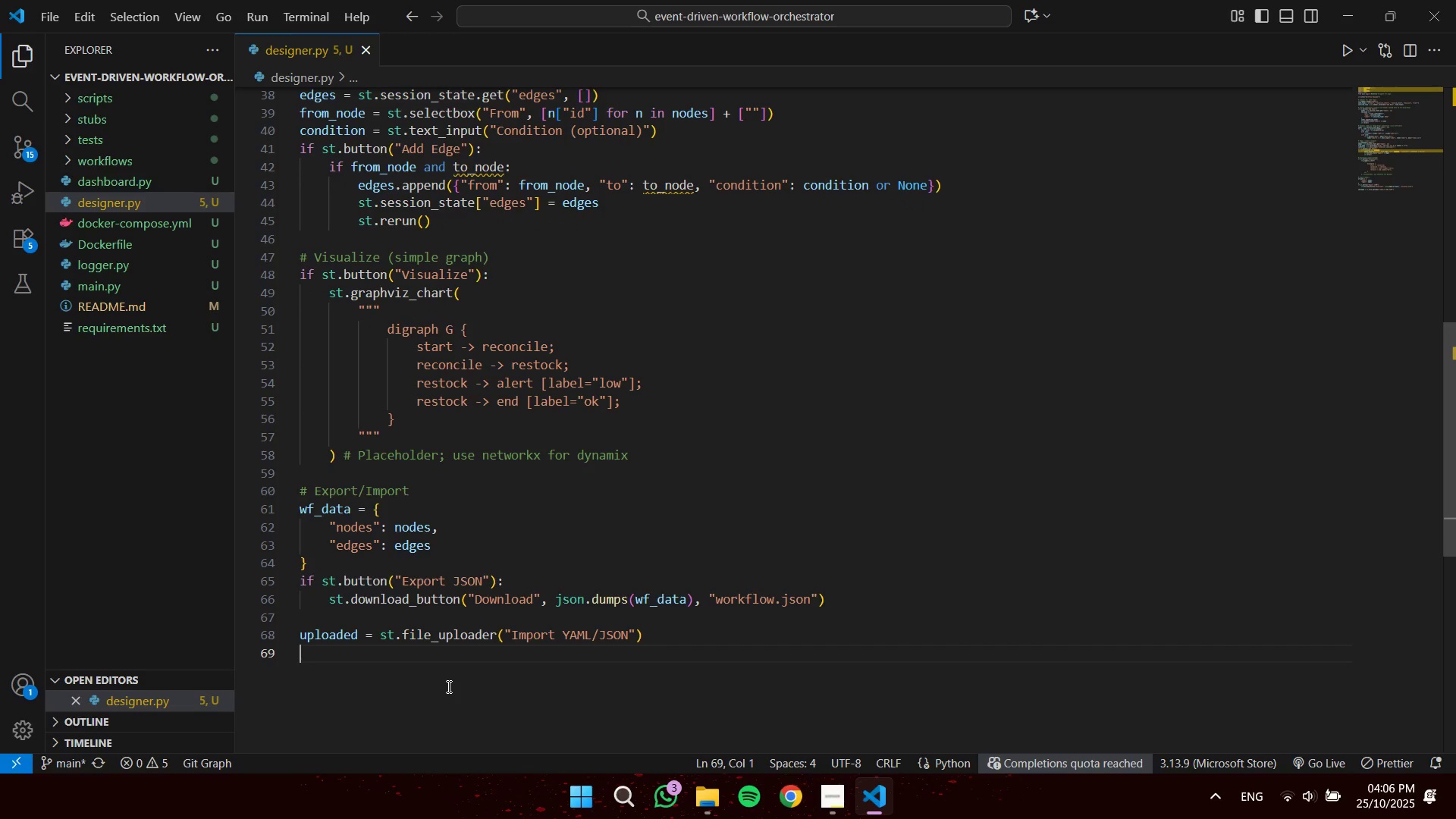 
type(if uploaded:)
 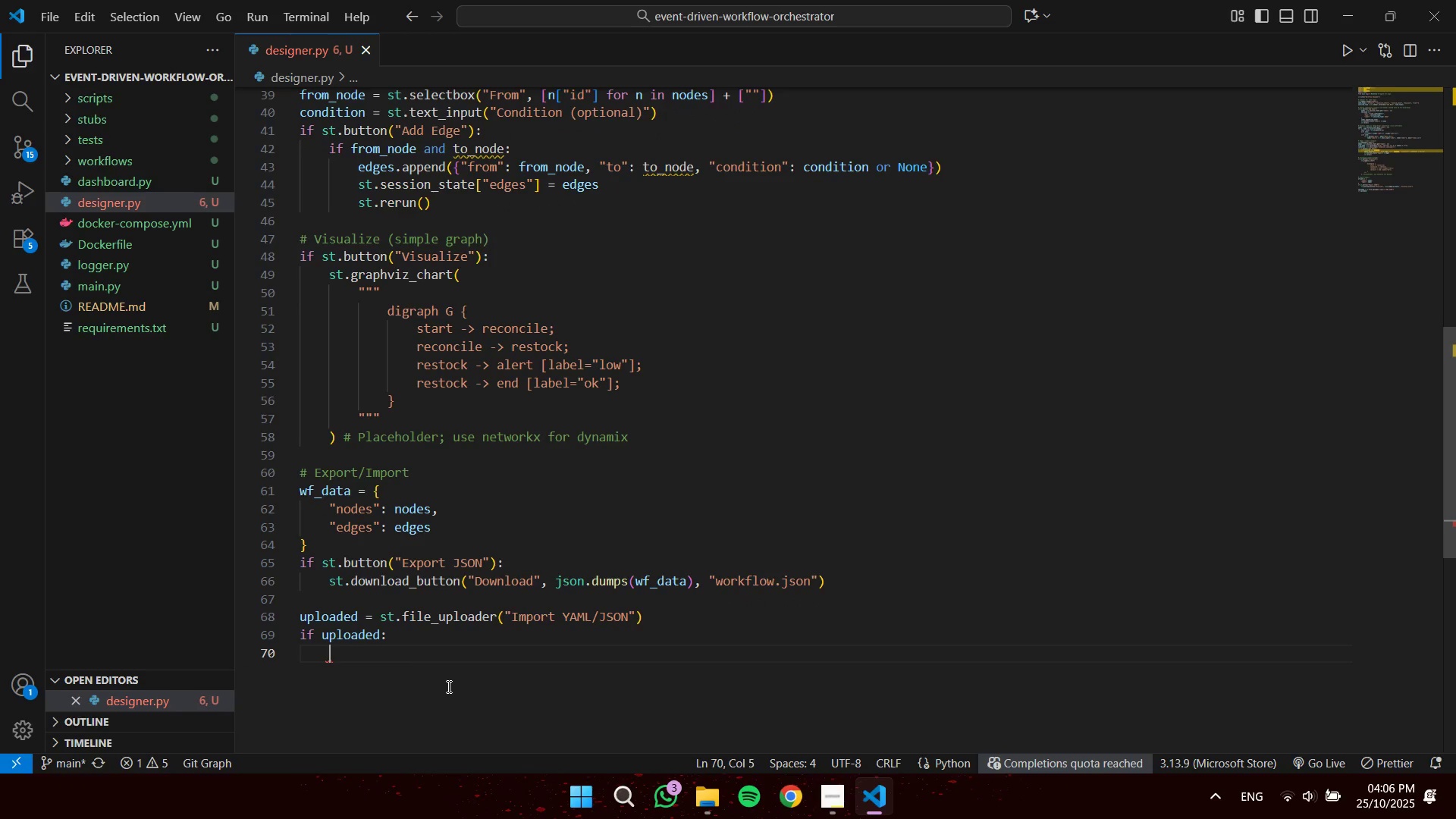 
 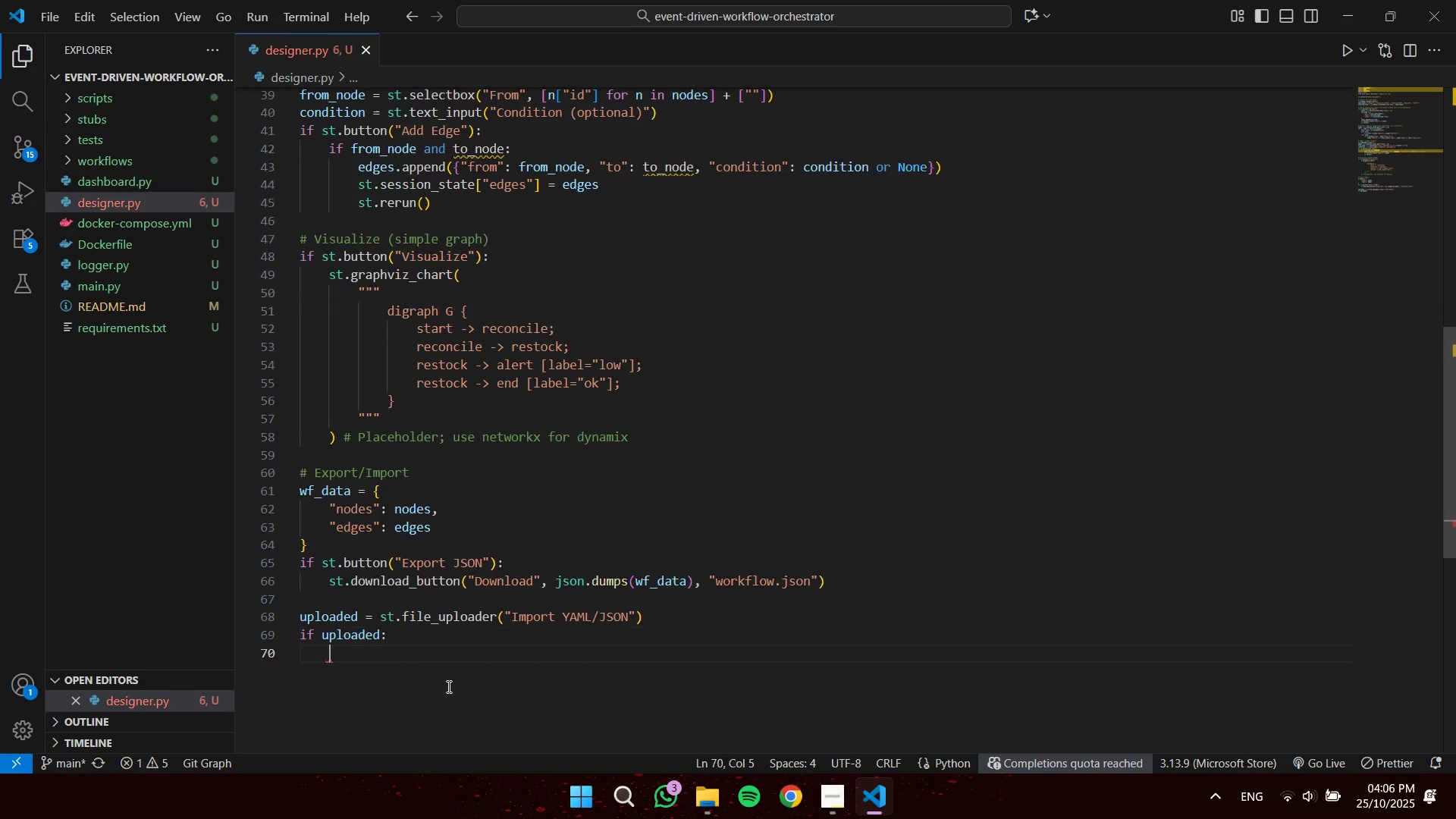 
key(Enter)
 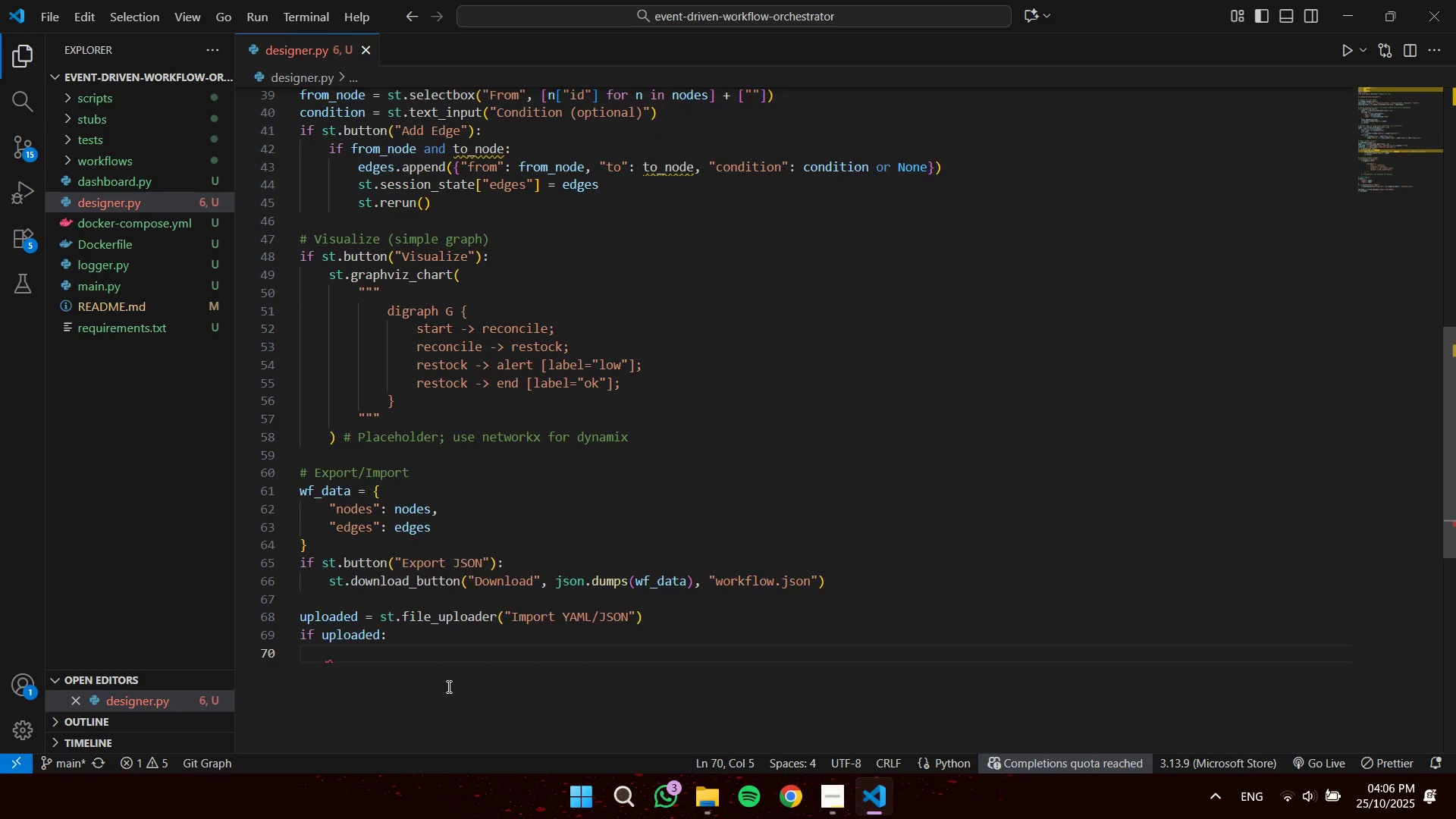 
type(o)
key(Backspace)
type(content = yaml.safe))
key(Backspace)
type(_load(uplo)
 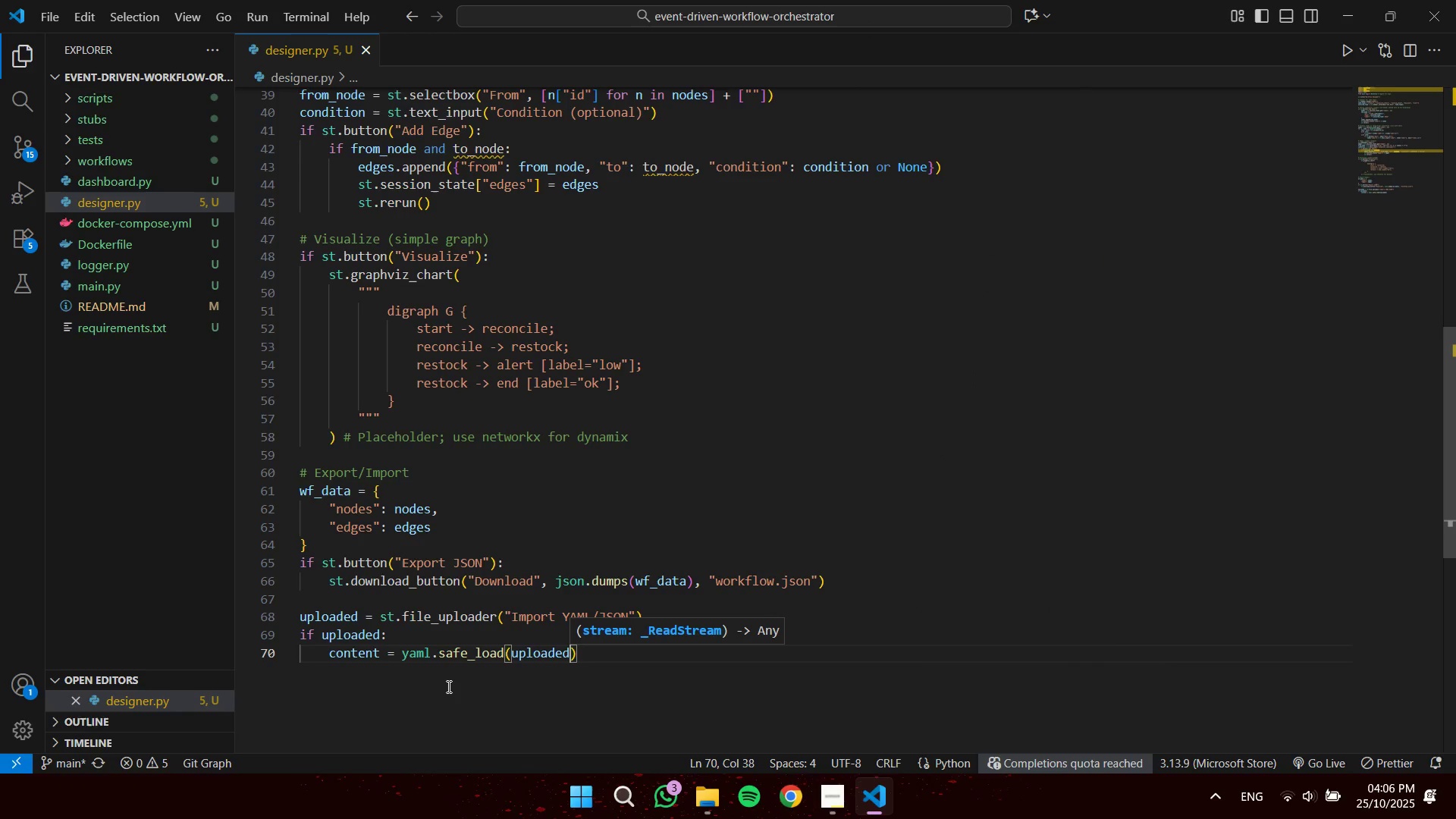 
 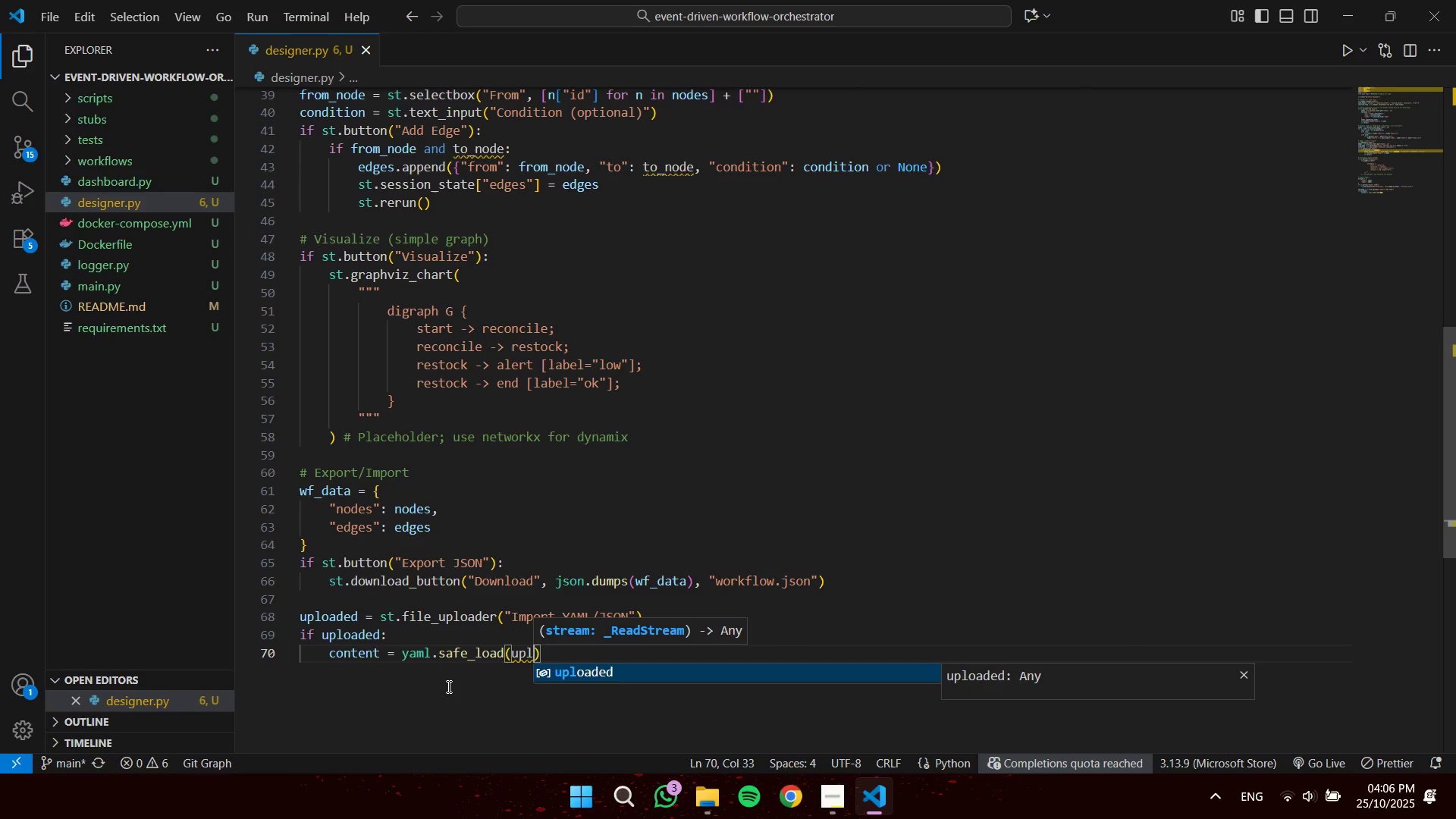 
key(Enter)
 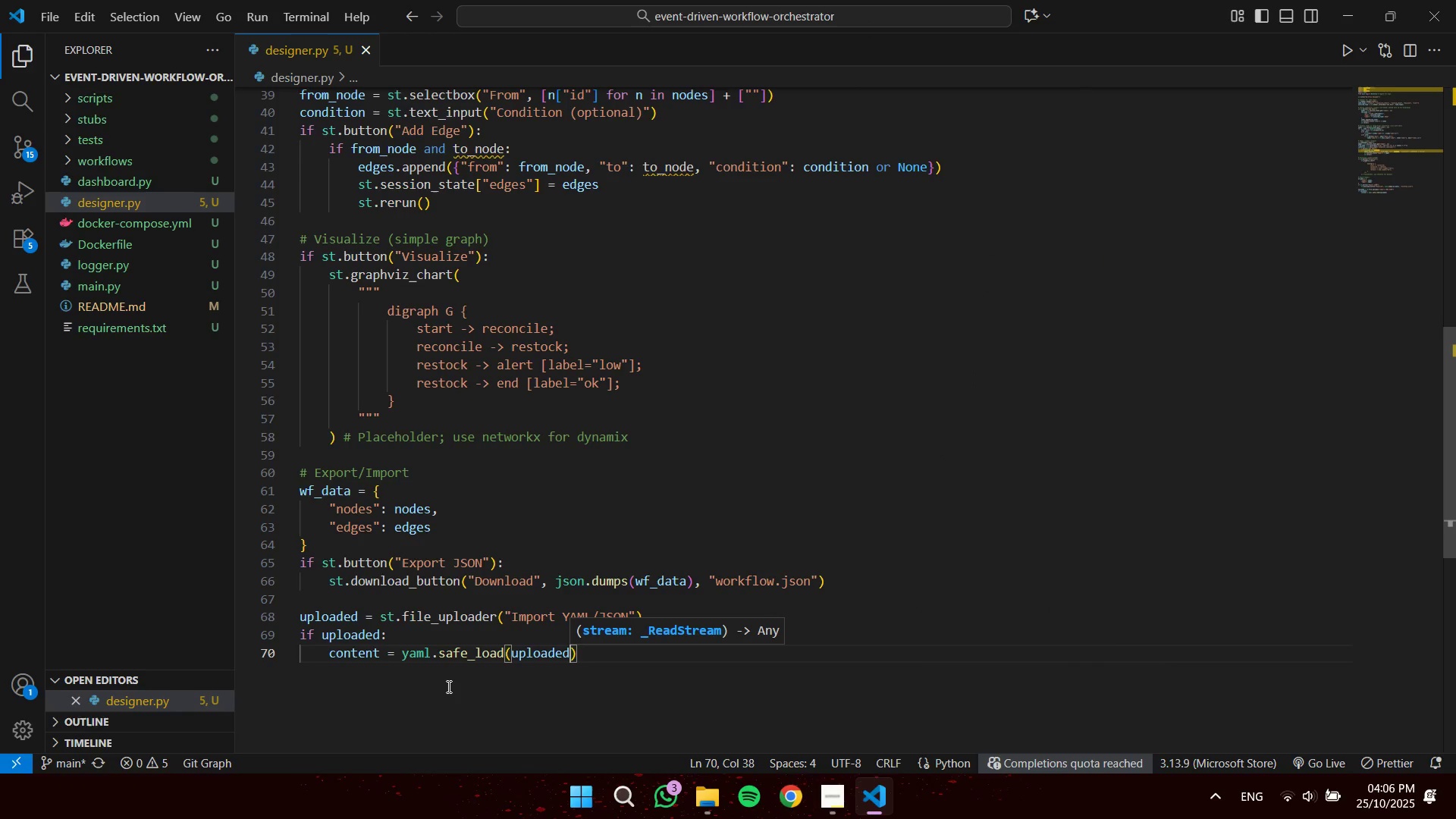 
key(ArrowRight)
 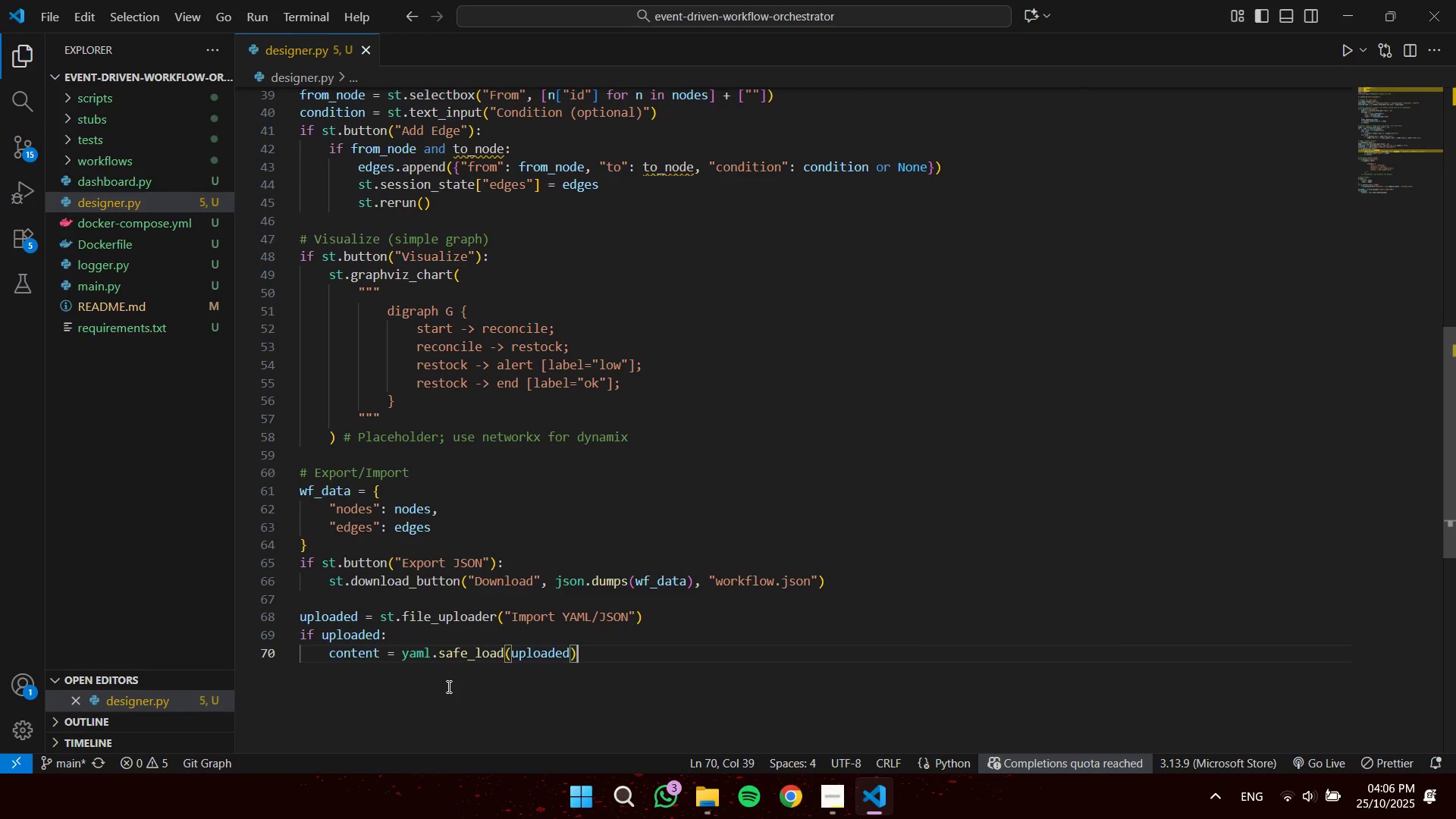 
type( if uplo)
 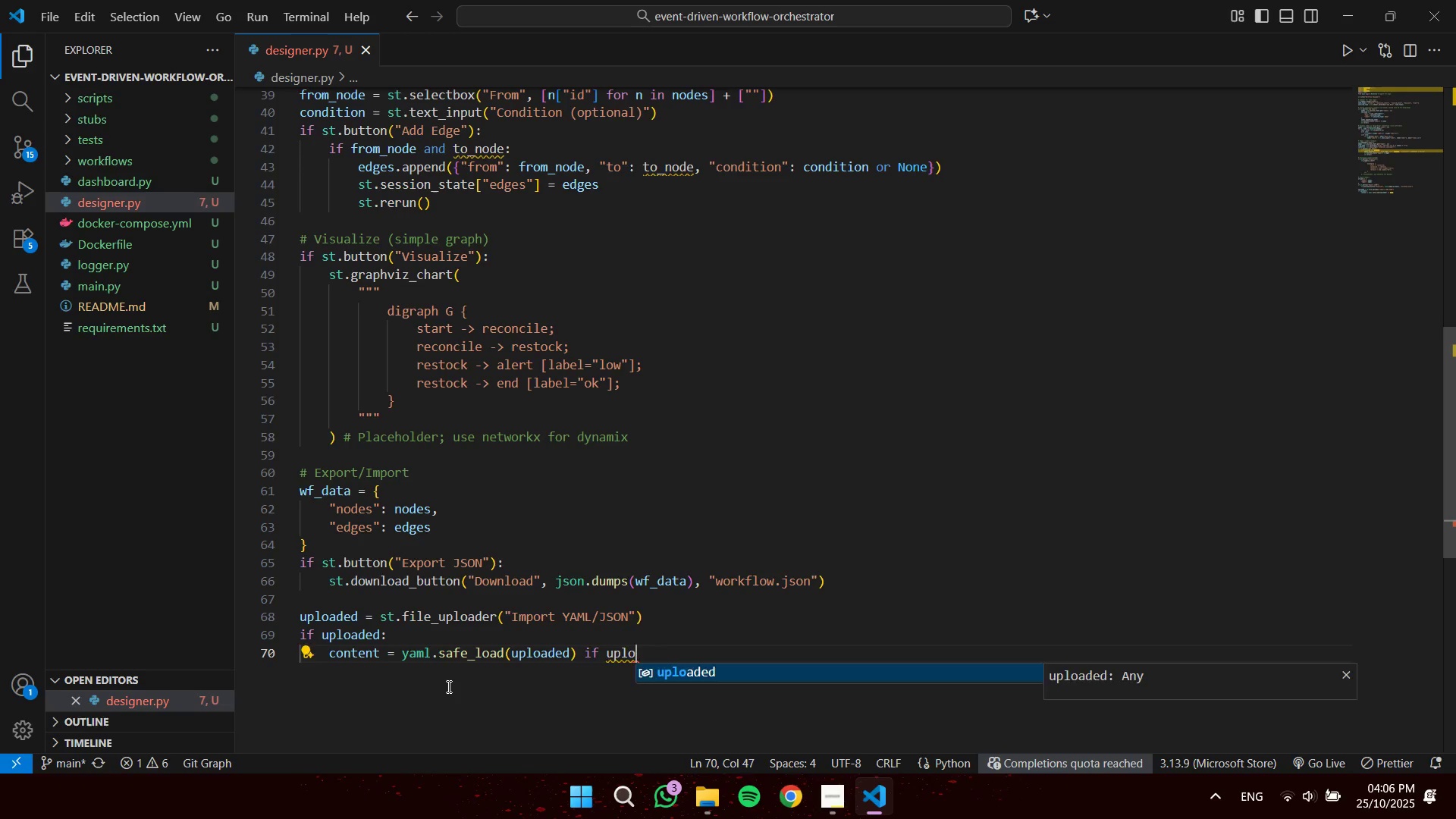 
key(Enter)
 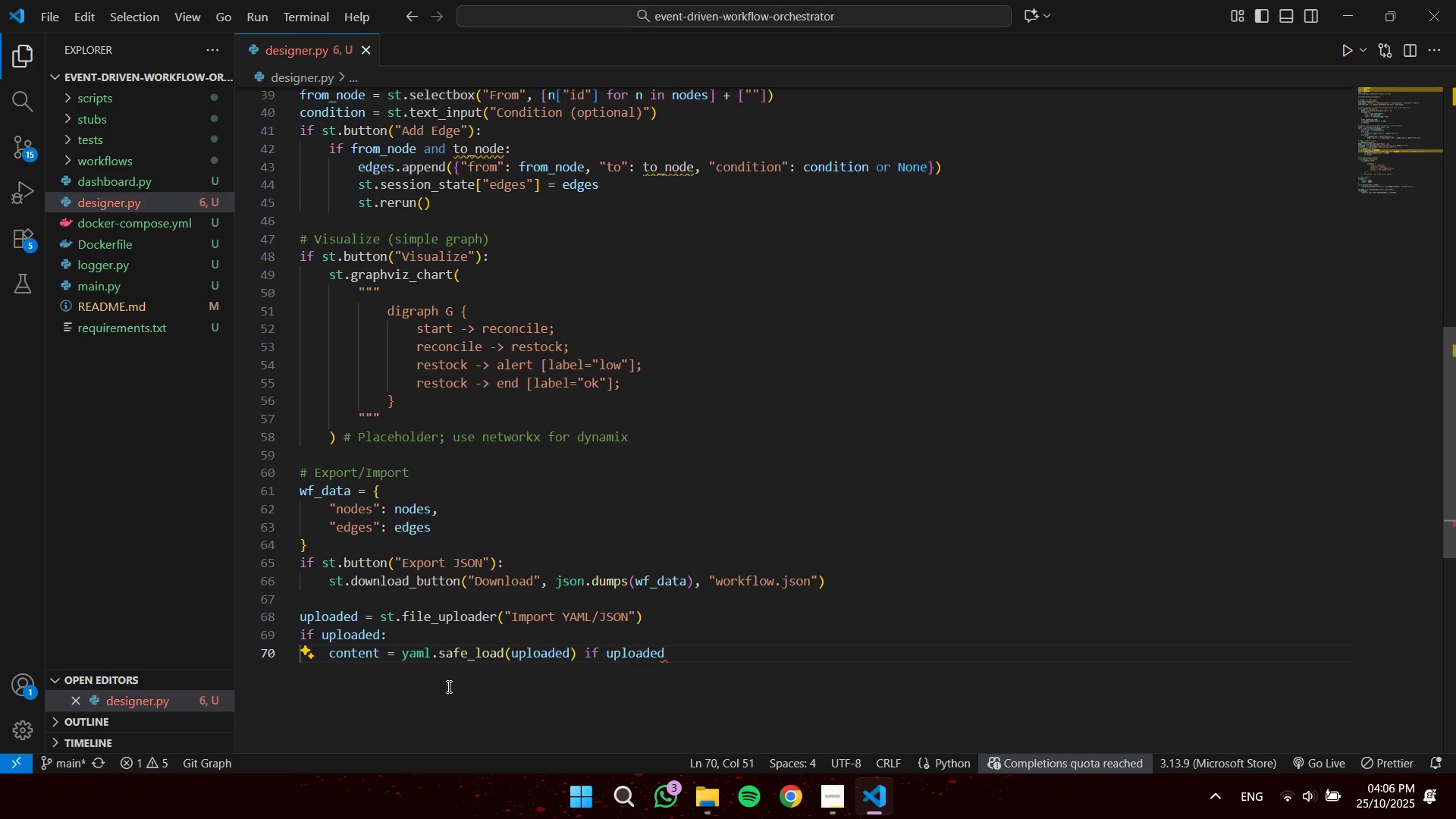 
type(.name)
 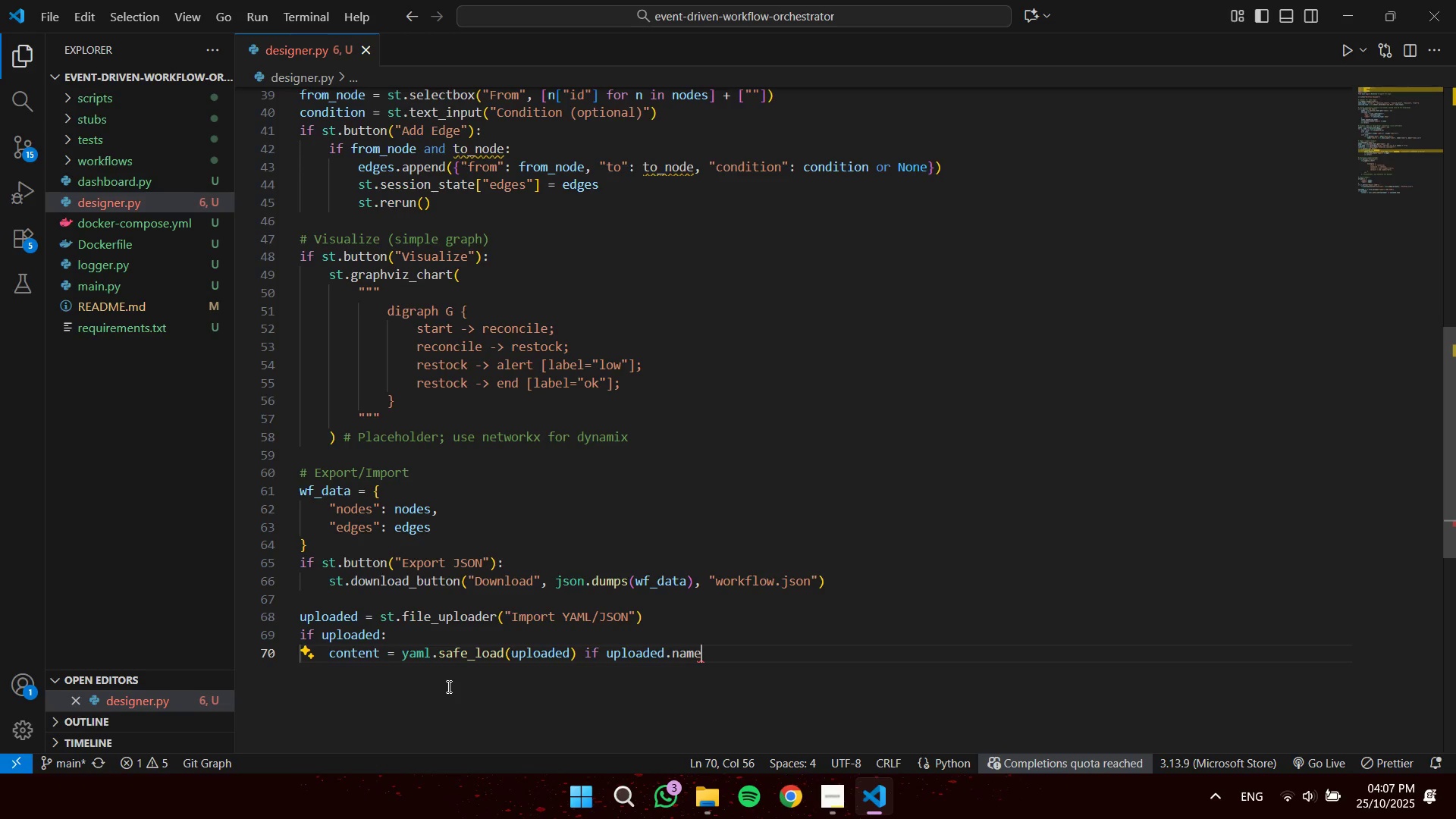 
wait(12.98)
 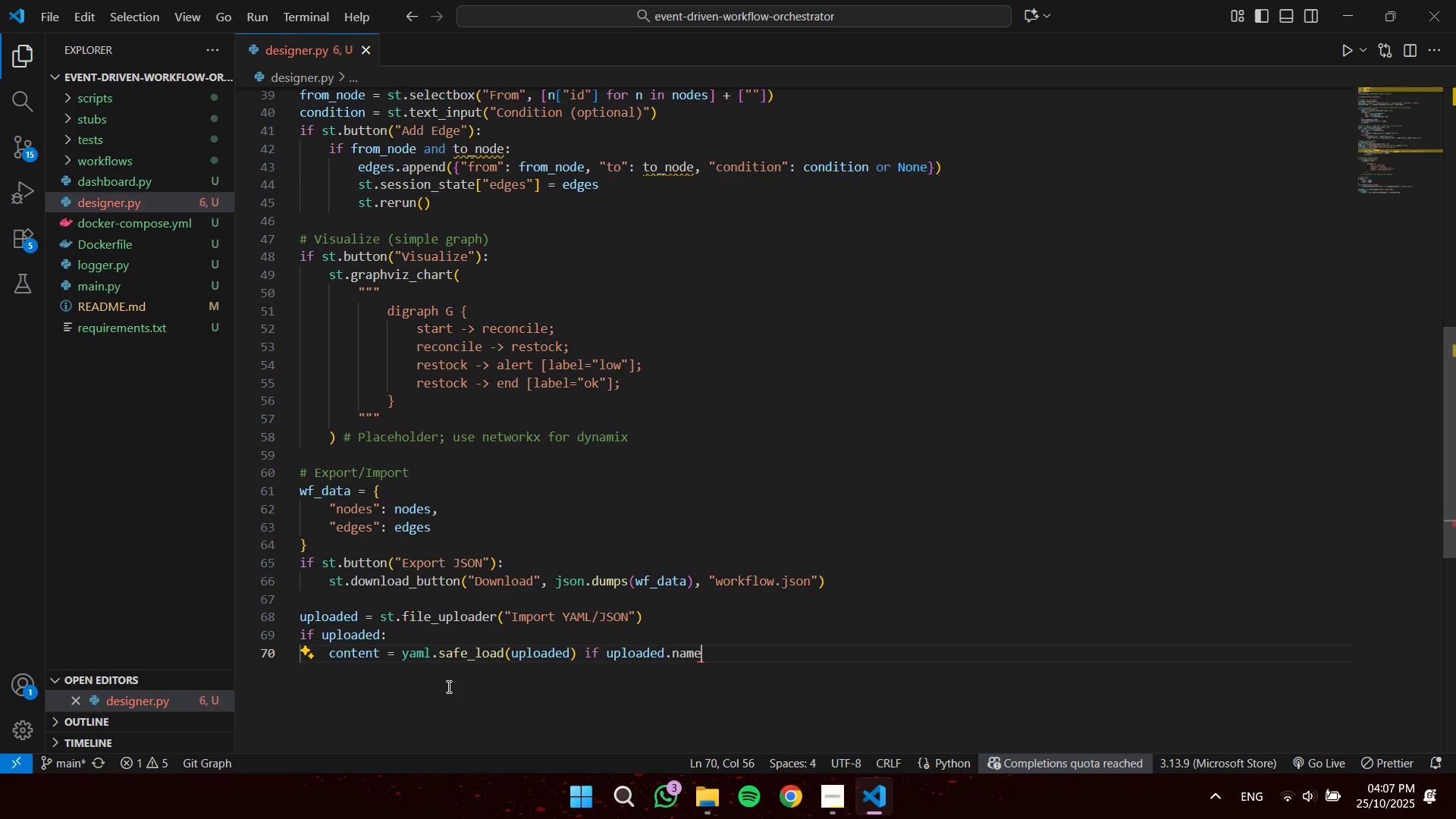 
type(.endswitch('ya)
key(Backspace)
key(Backspace)
type(.yaml)
 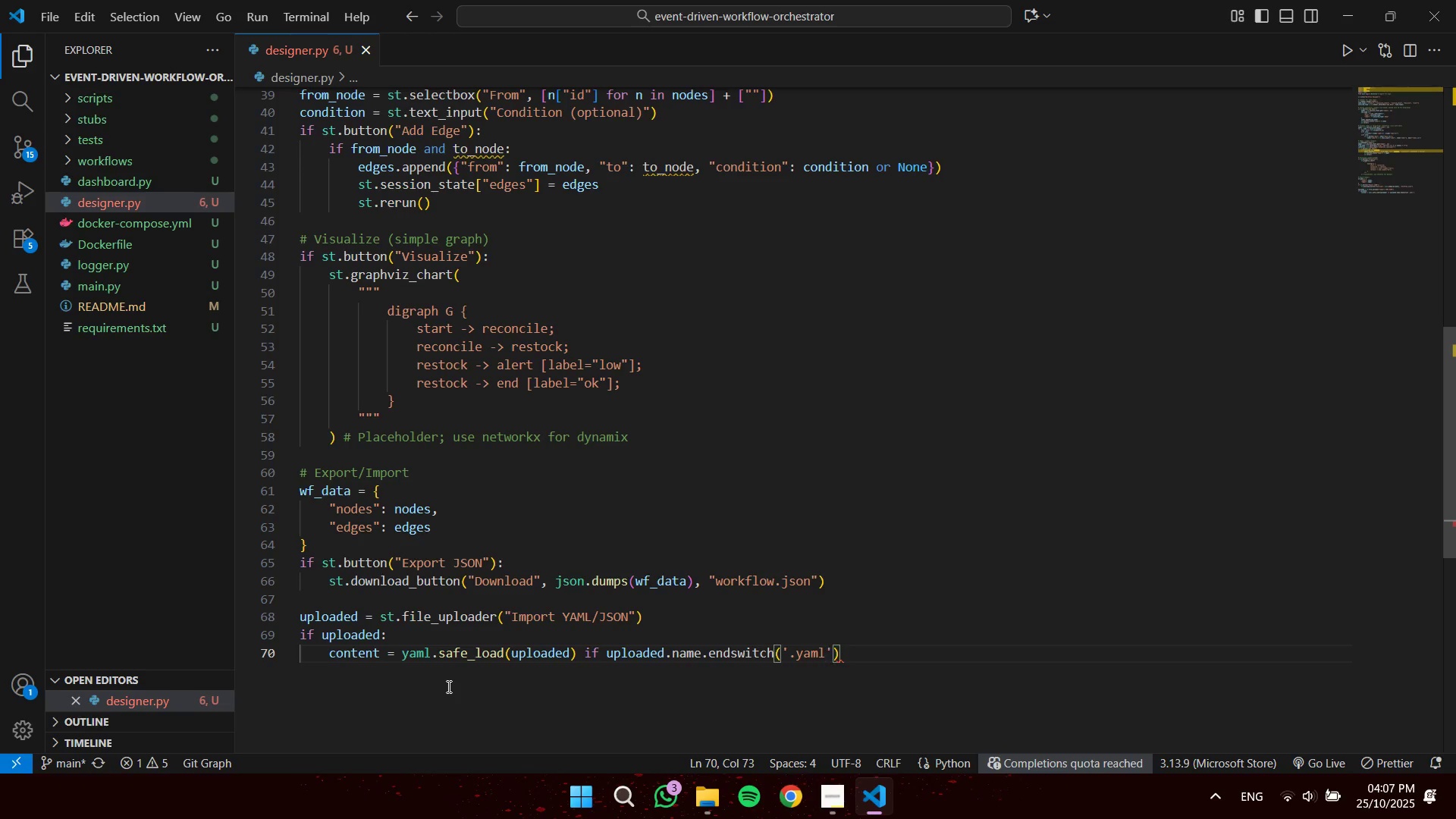 
key(ArrowRight)
 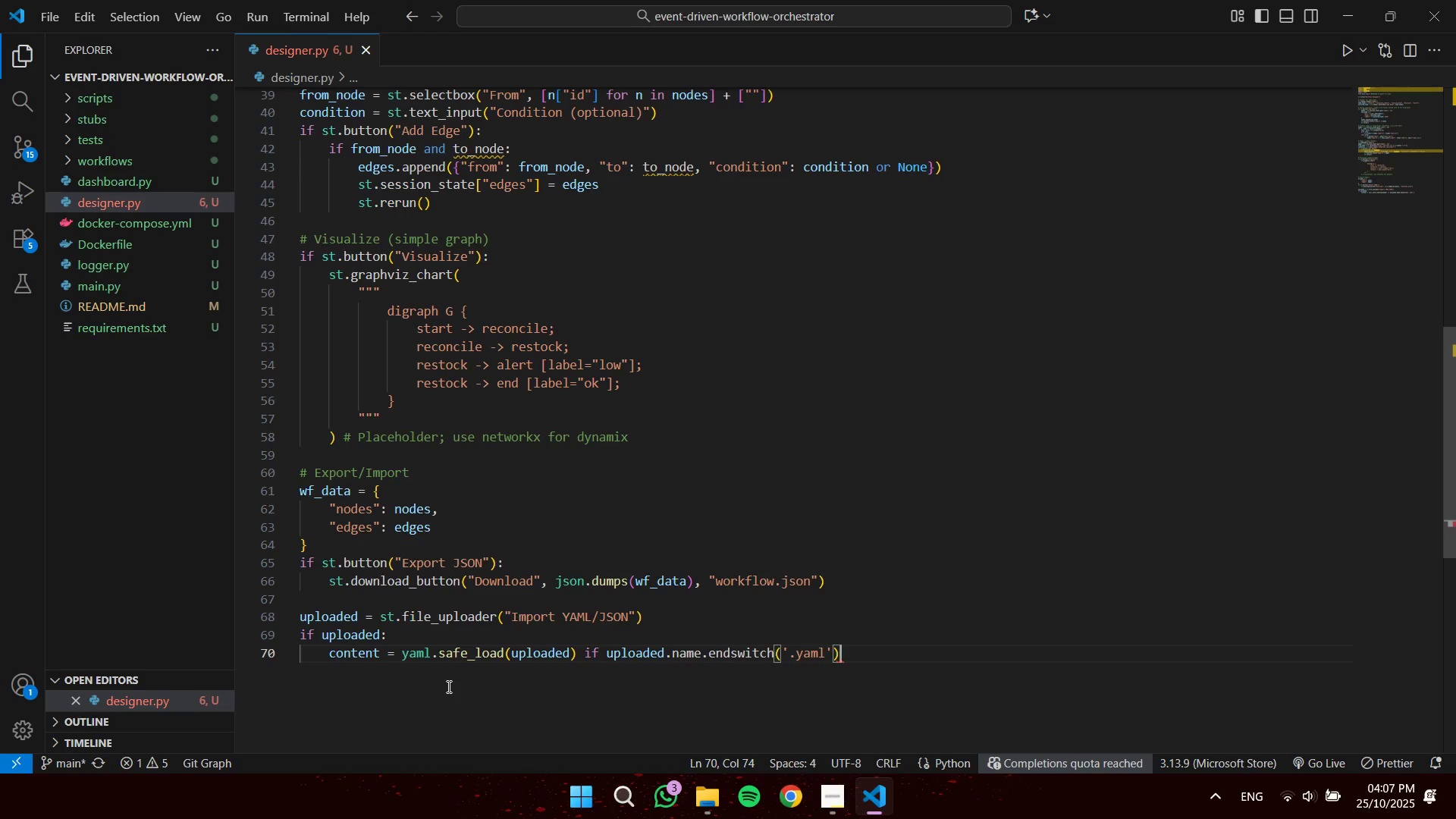 
key(ArrowRight)
 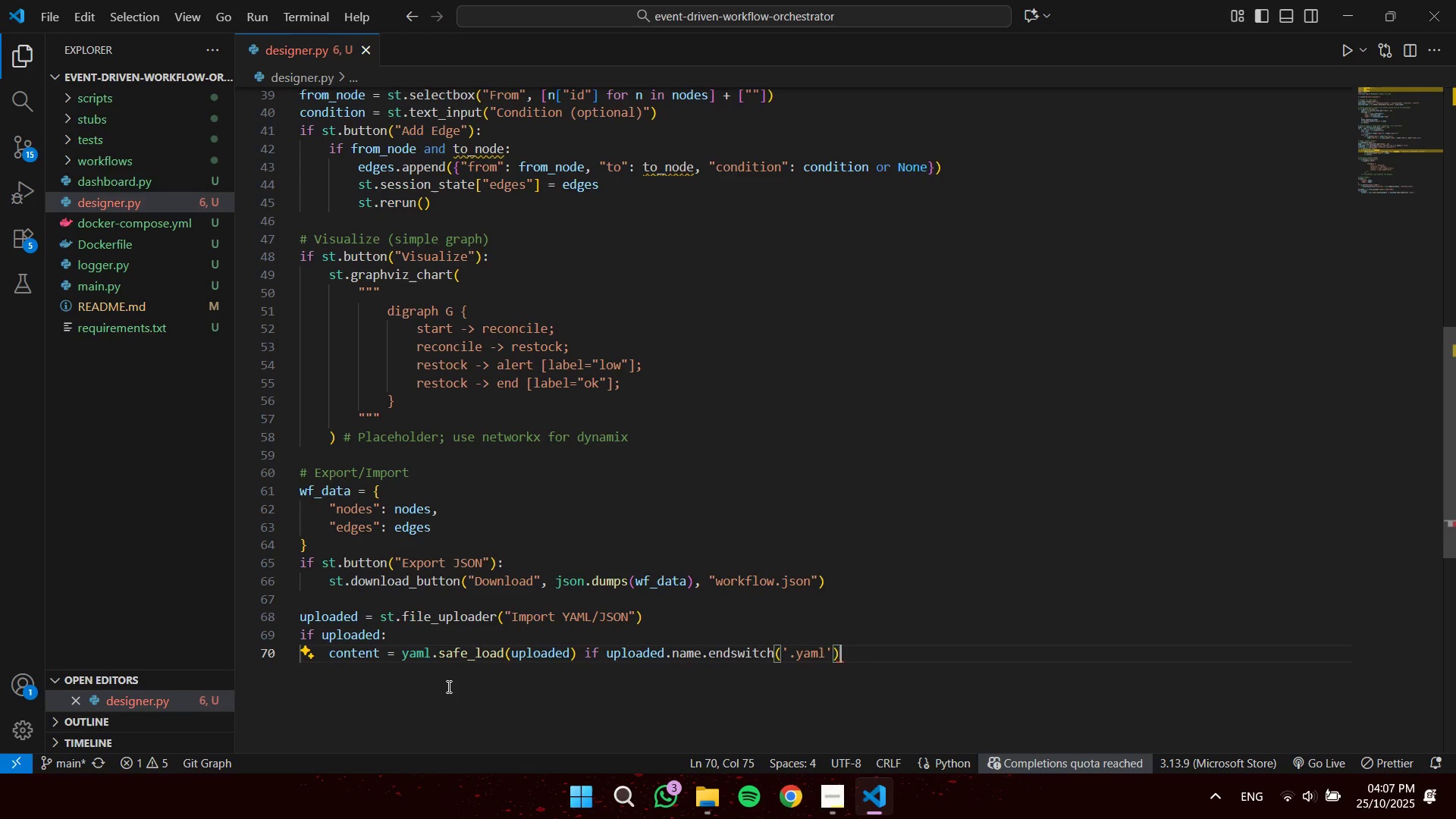 
type( else json)
 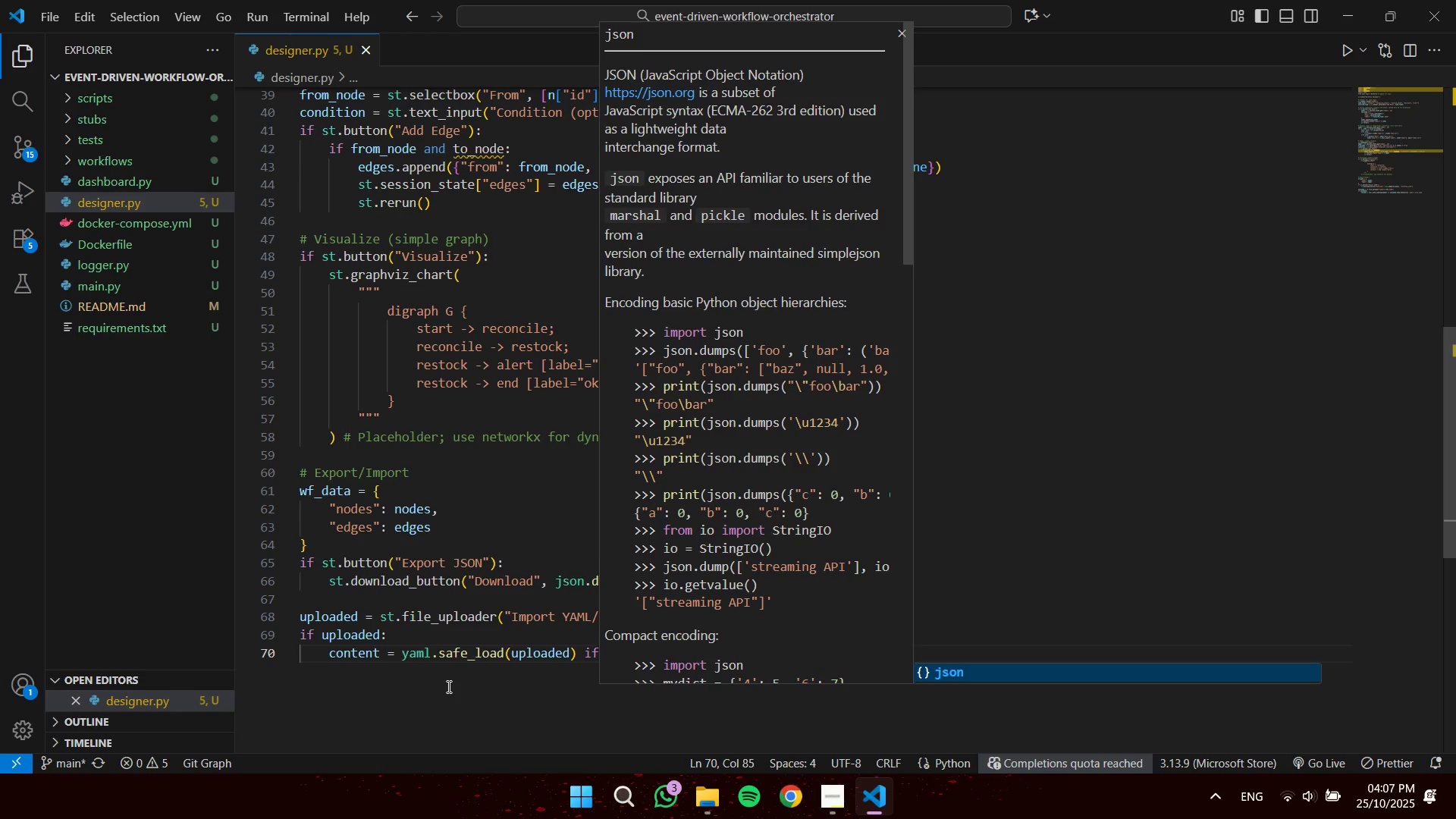 
key(Enter)
 